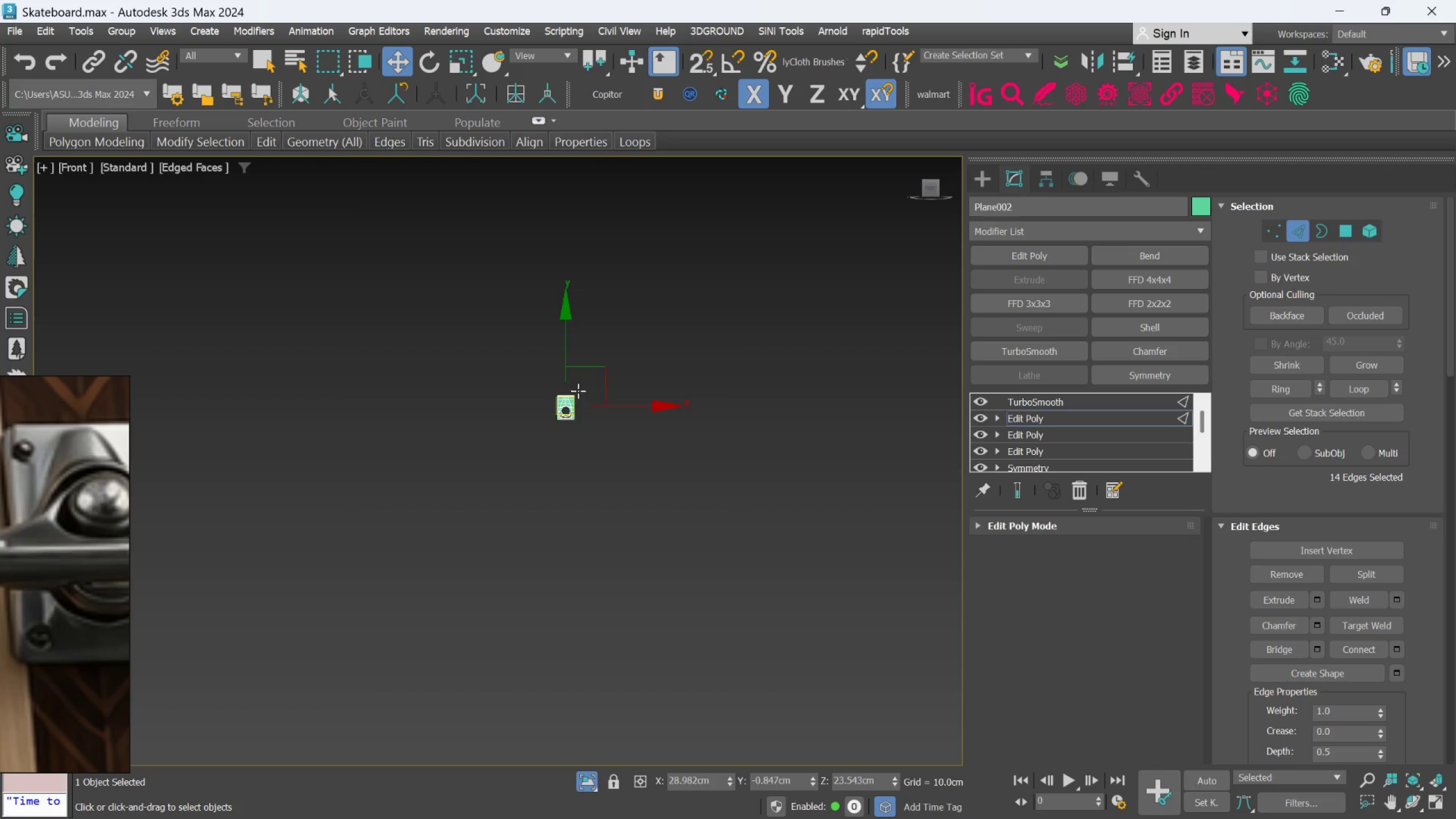 
scroll: coordinate [498, 548], scroll_direction: up, amount: 9.0
 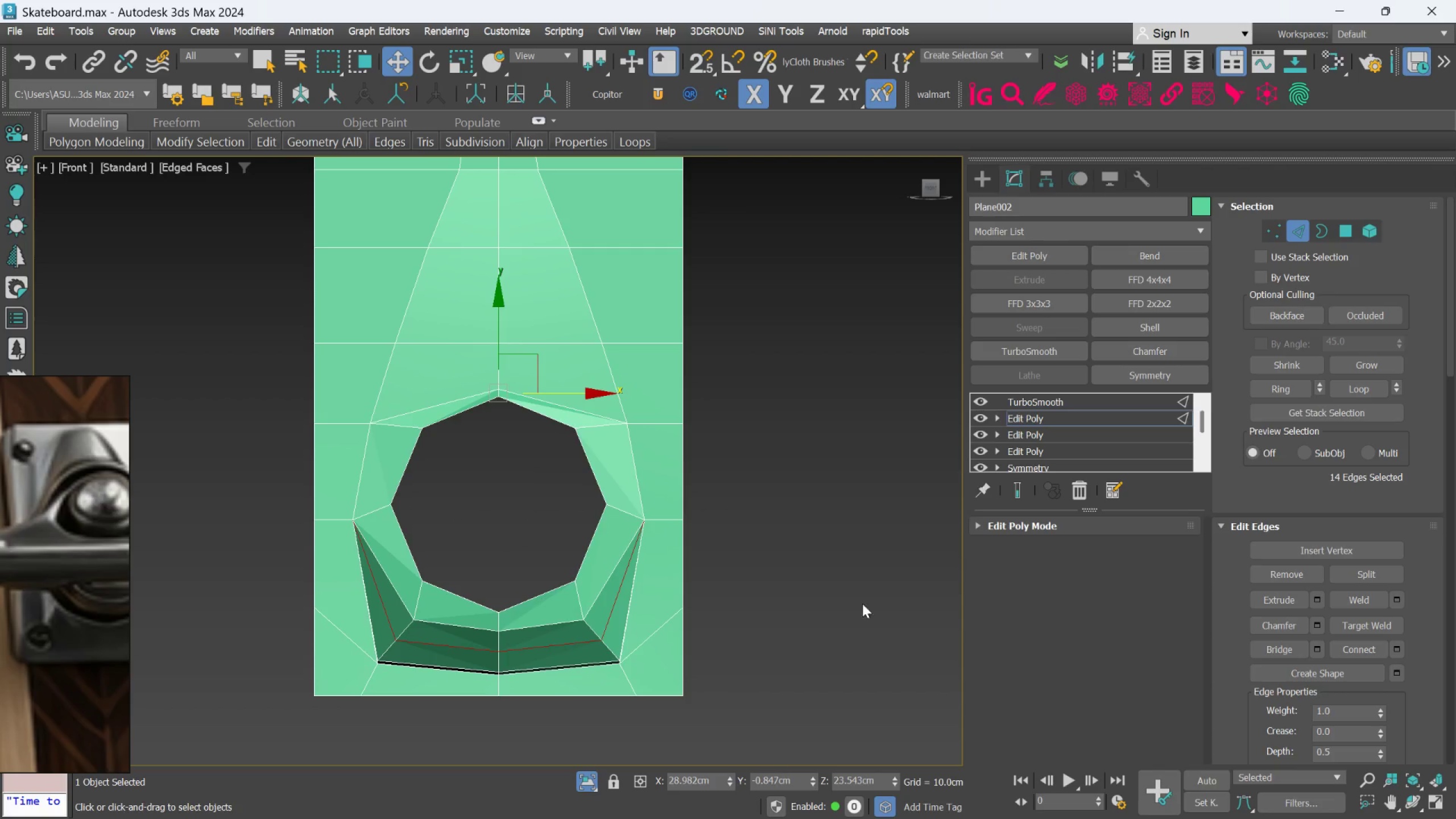 
left_click([885, 606])
 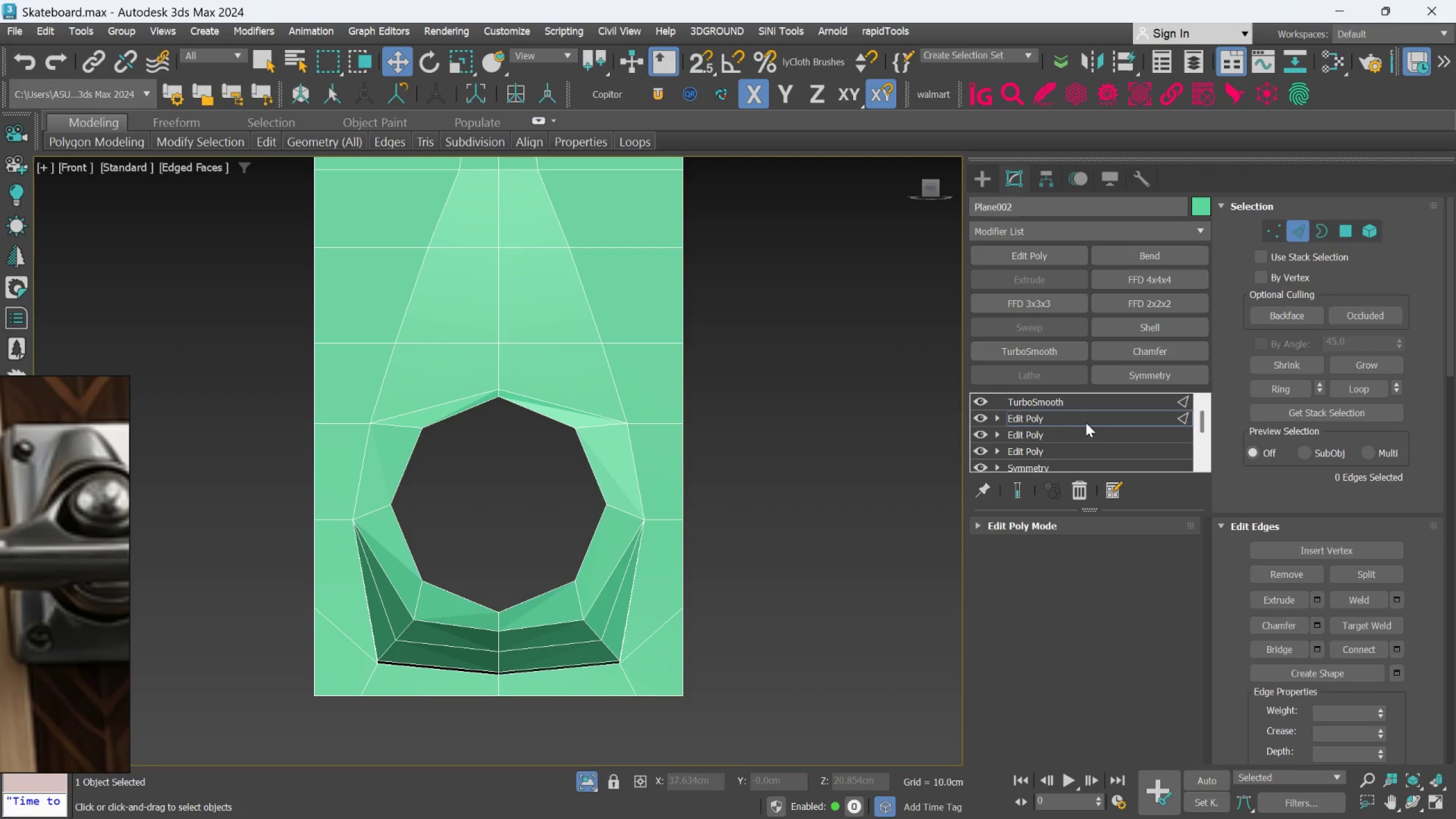 
key(Alt+1)
 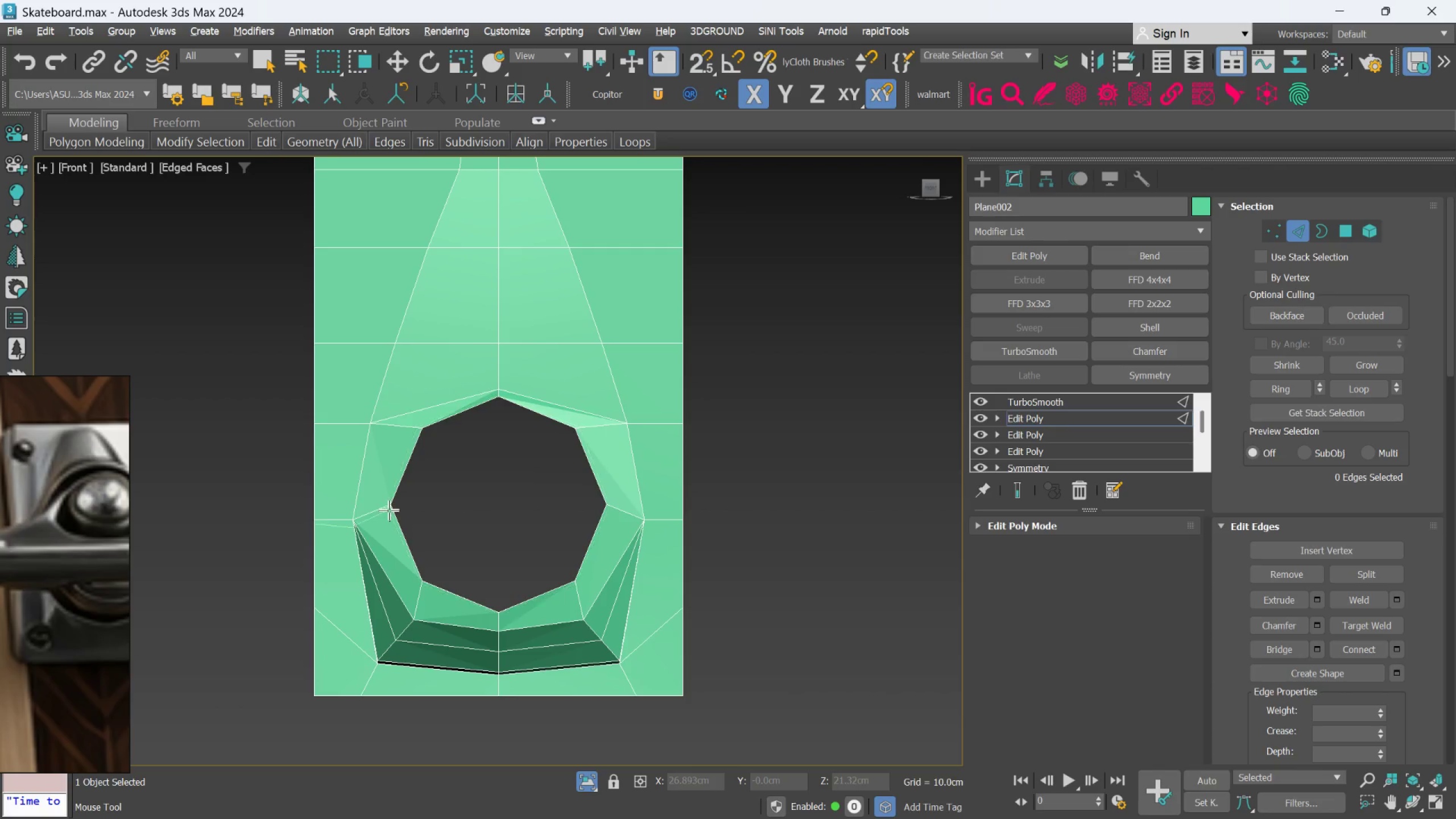 
mouse_move([1286, 238])
 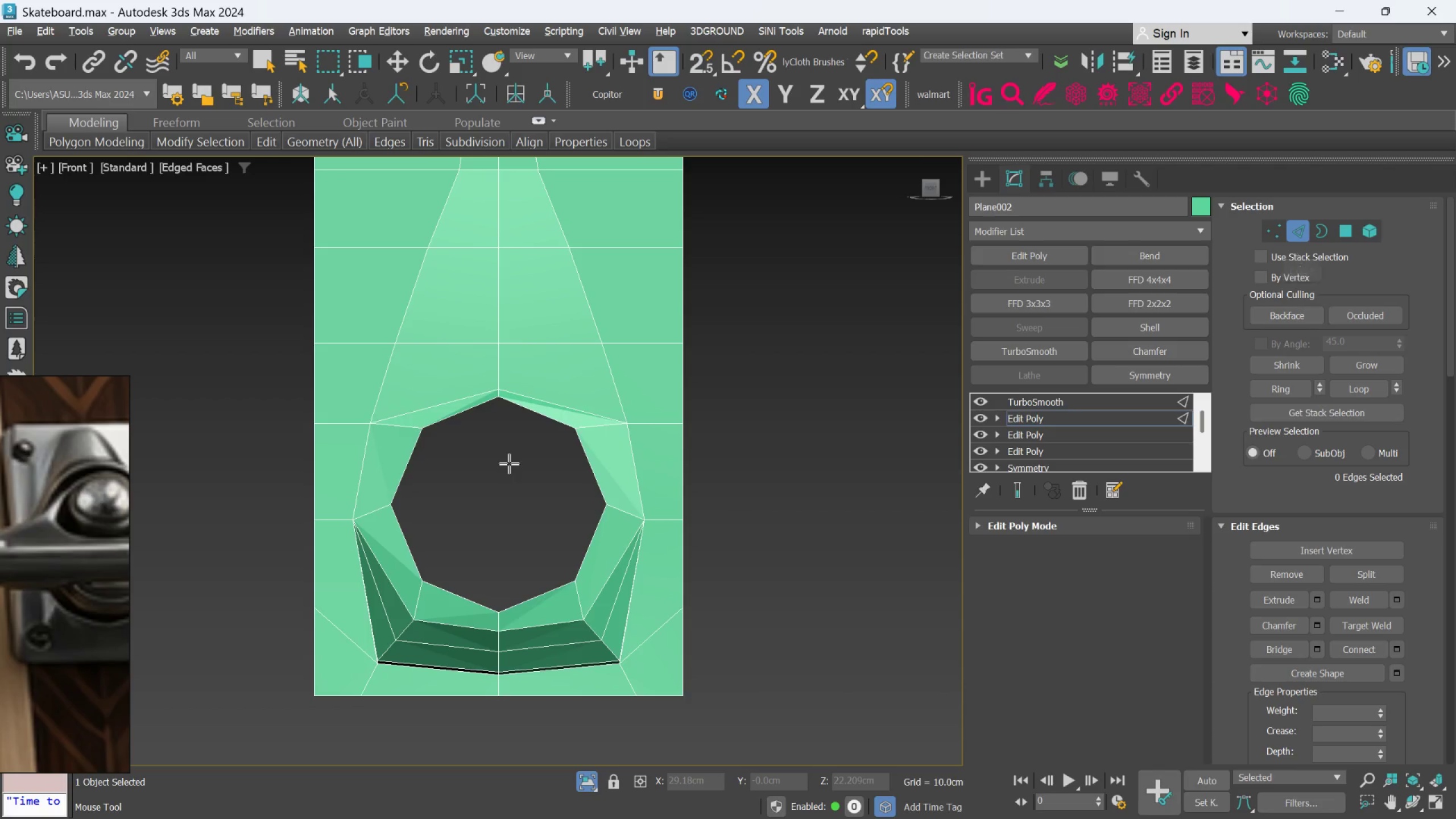 
key(Alt+1)
 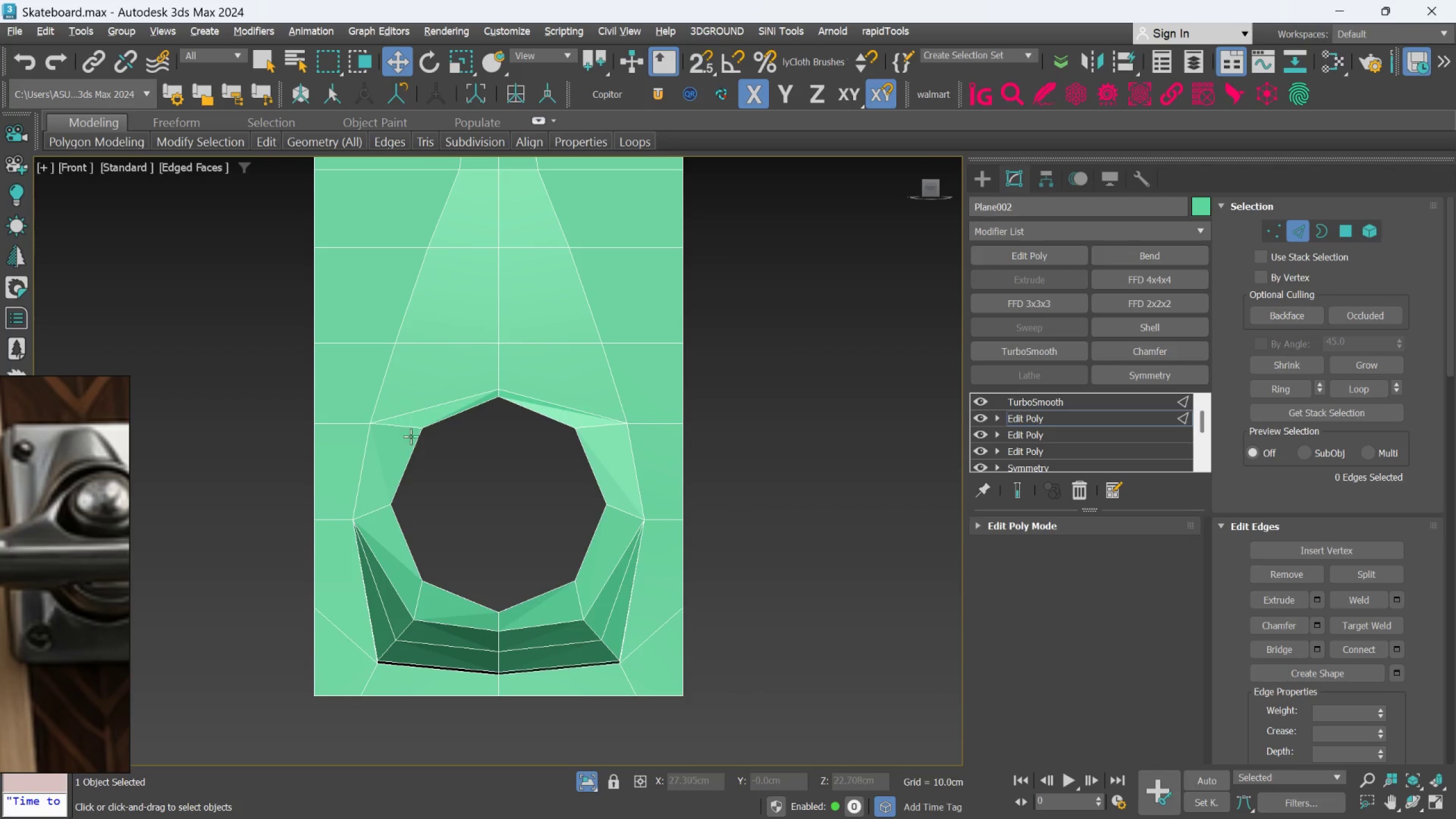 
left_click([406, 425])
 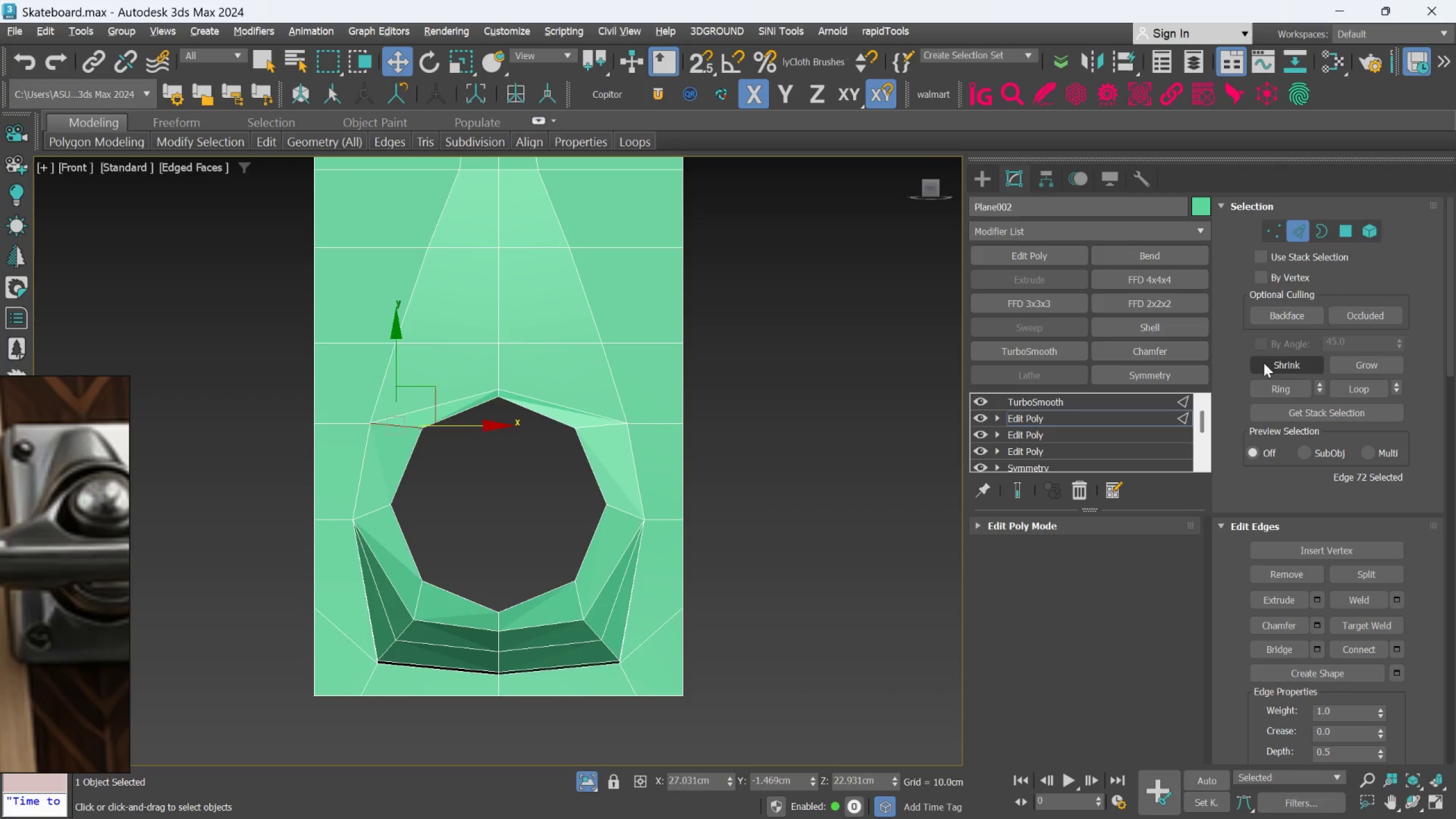 
left_click([1266, 382])
 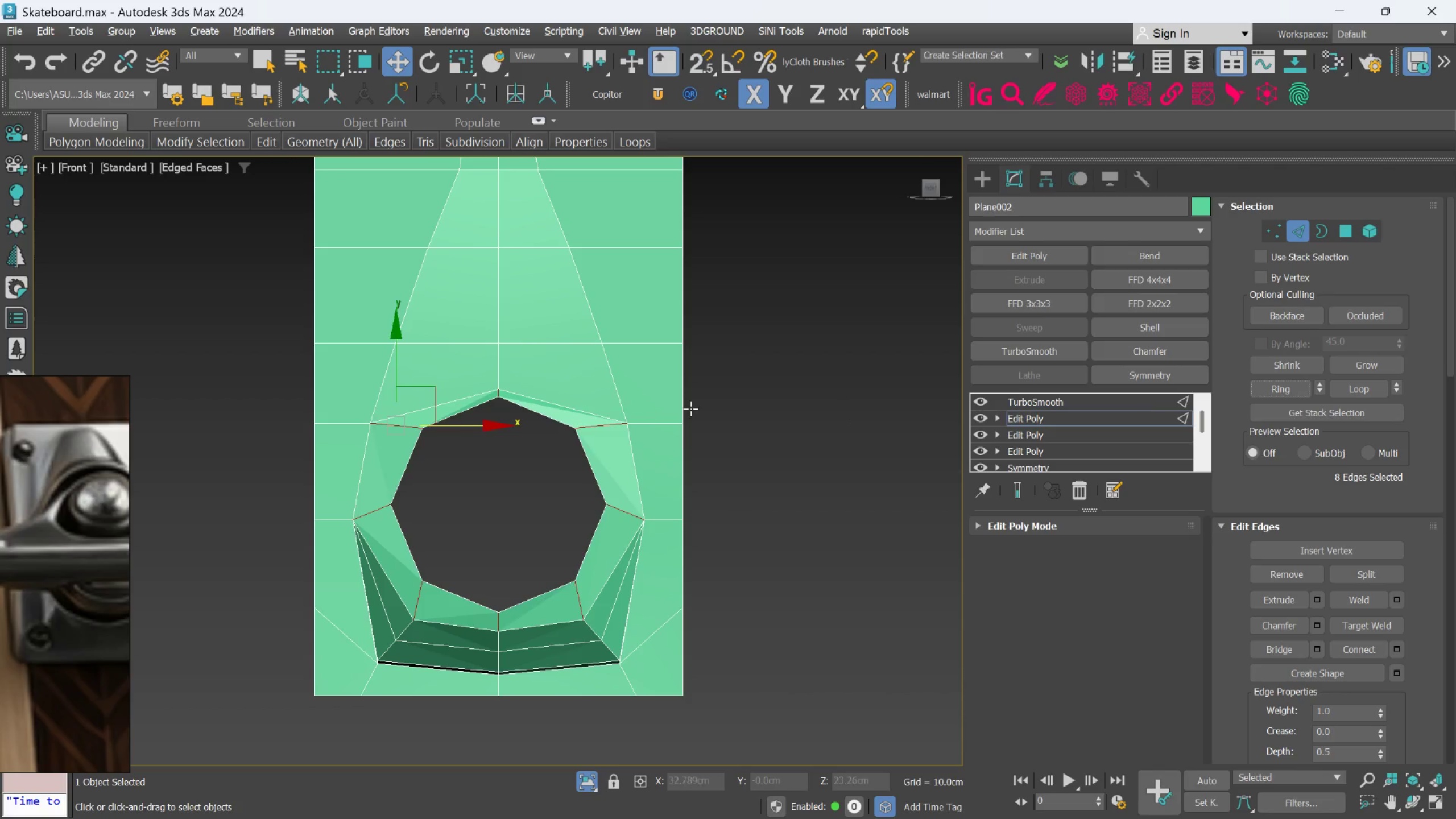 
scroll: coordinate [502, 413], scroll_direction: up, amount: 3.0
 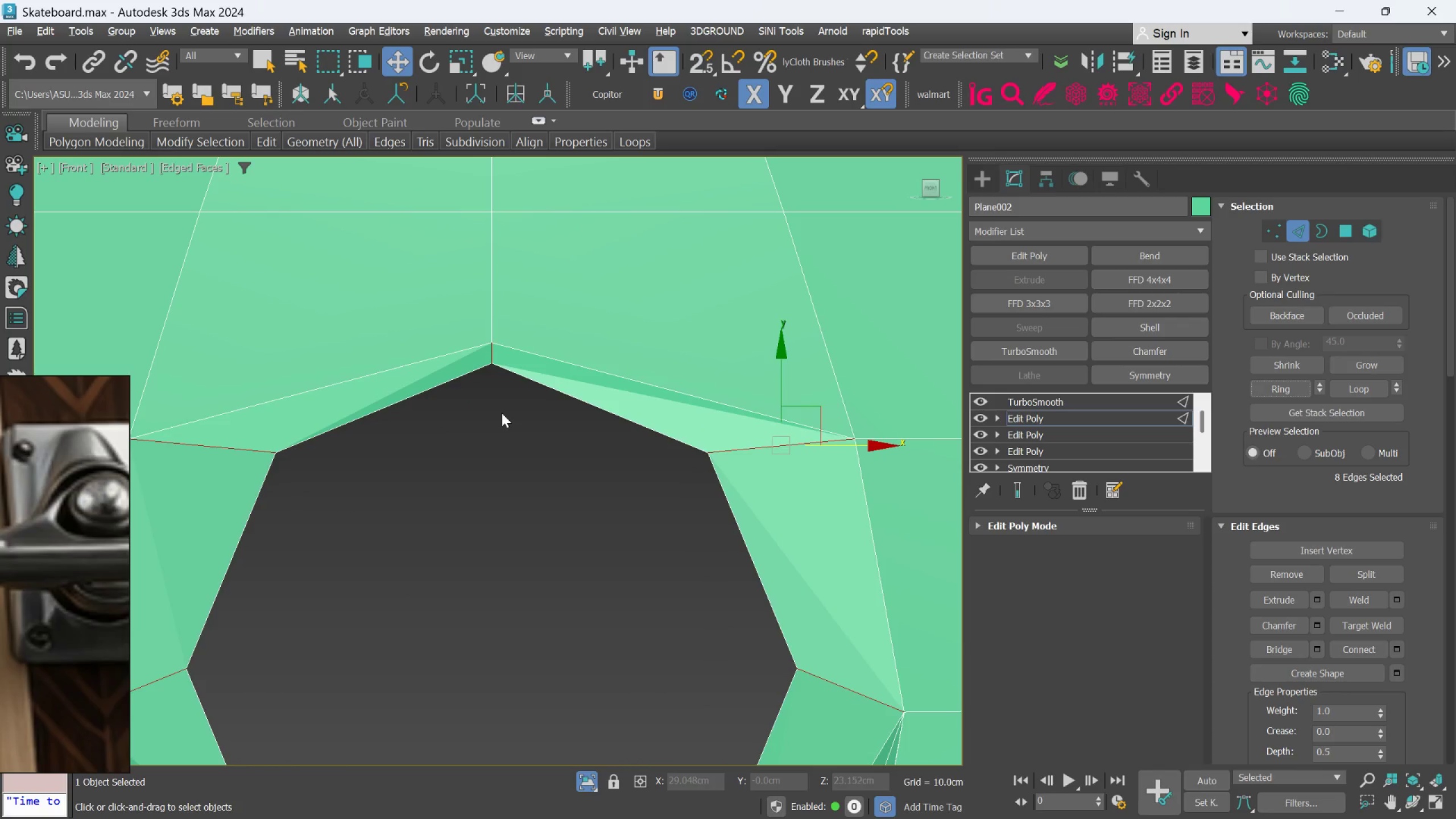 
hold_key(key=AltLeft, duration=0.75)
 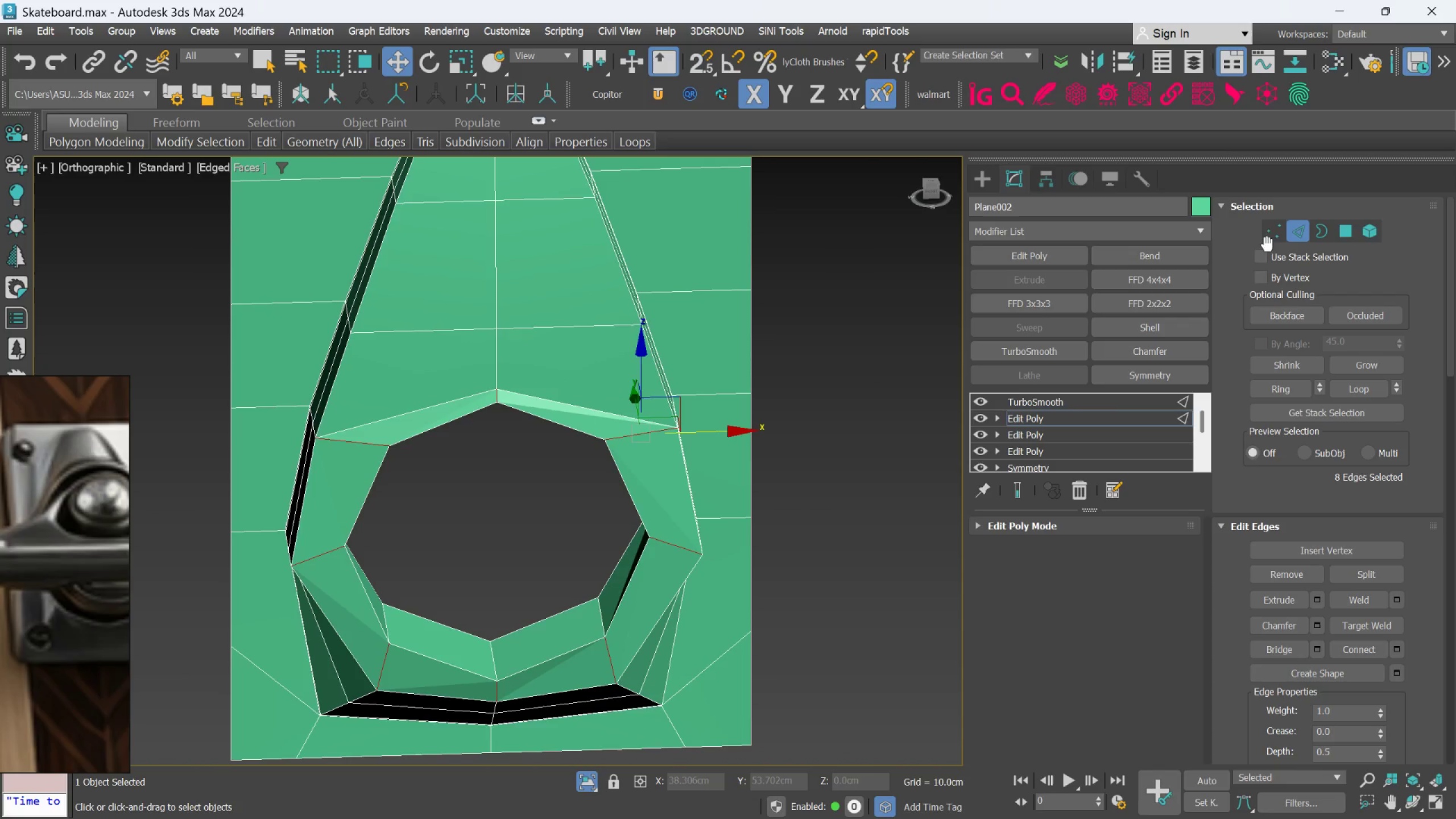 
scroll: coordinate [502, 410], scroll_direction: down, amount: 2.0
 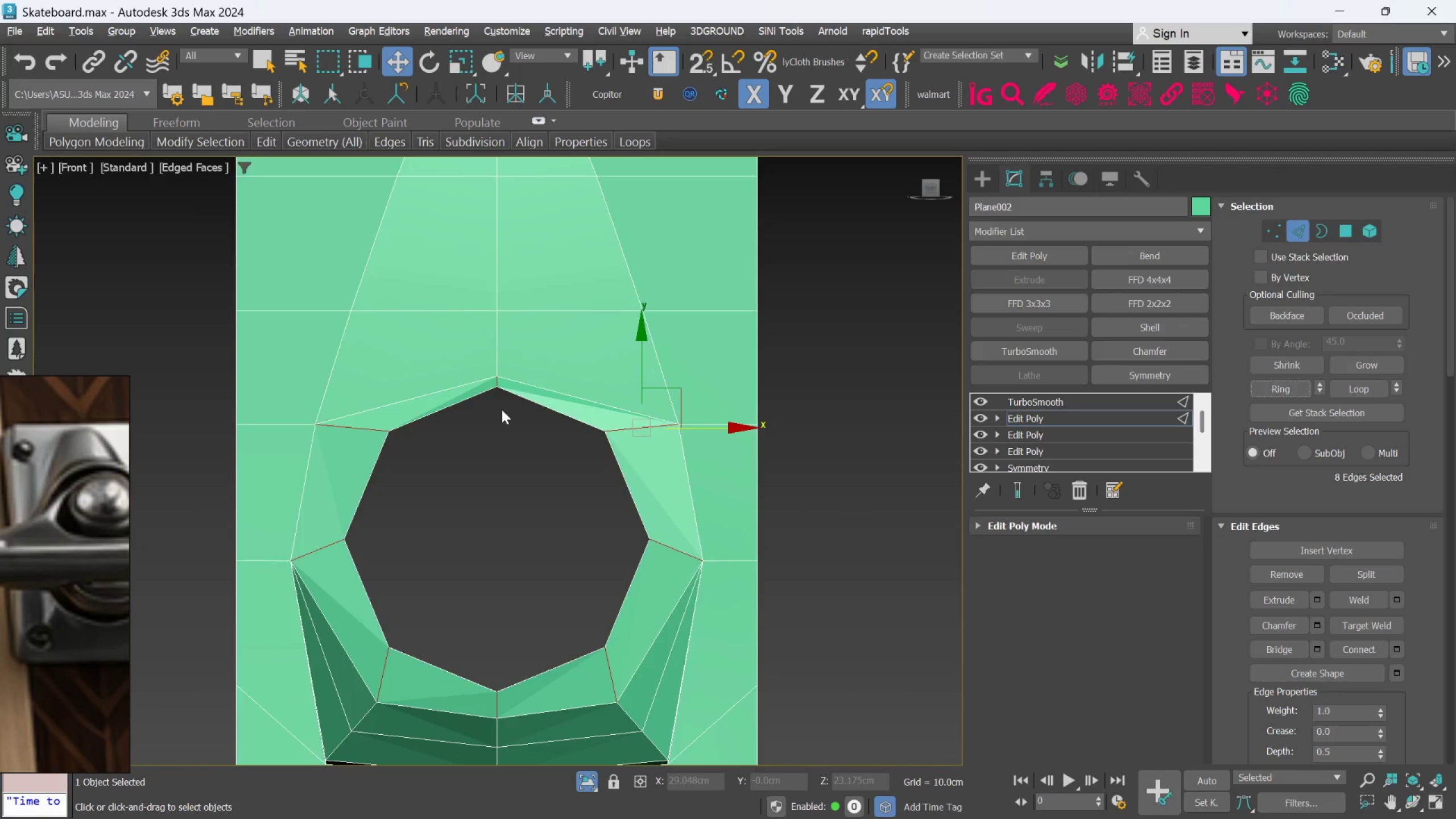 
left_click([1271, 234])
 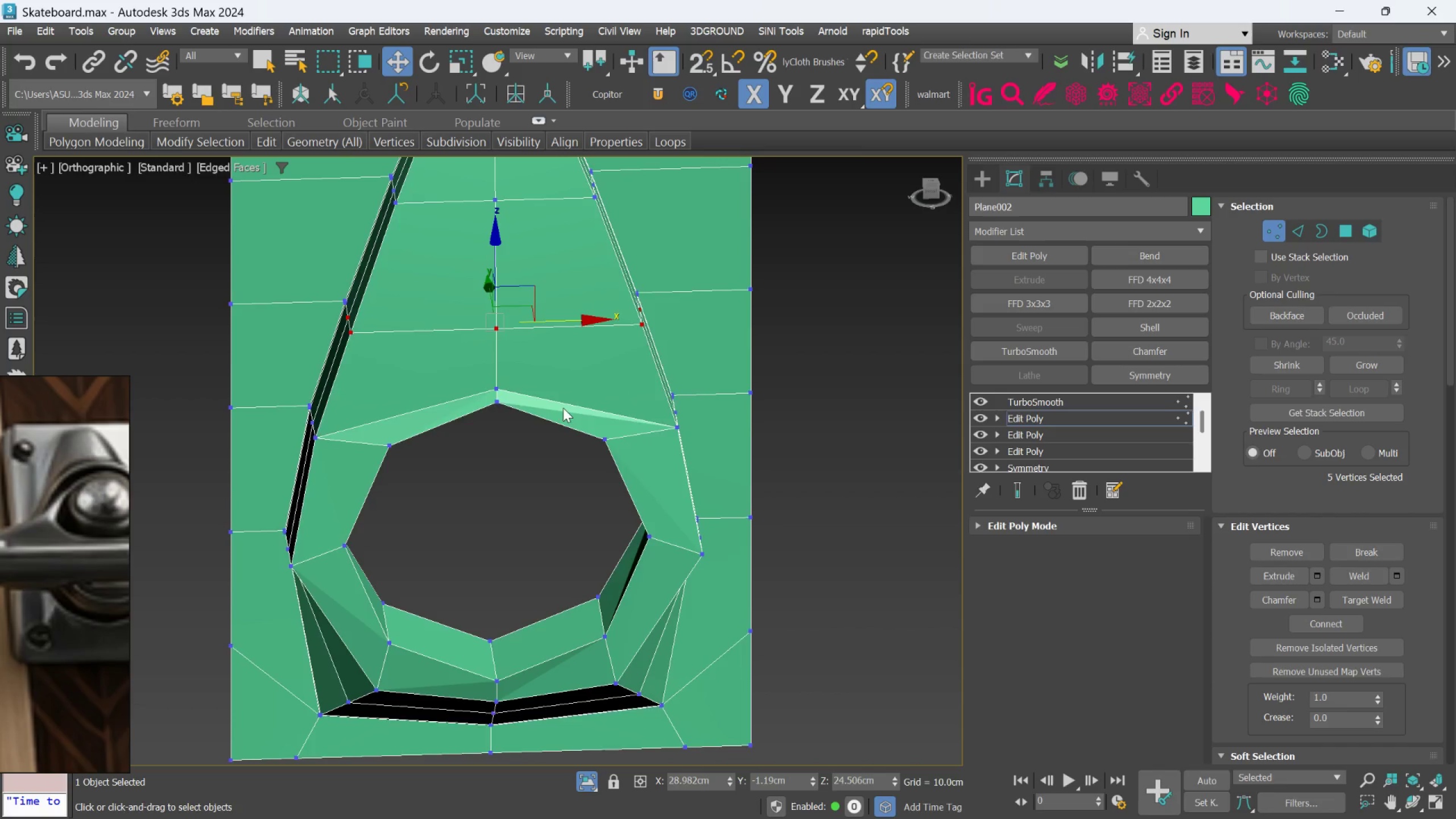 
scroll: coordinate [476, 384], scroll_direction: up, amount: 1.0
 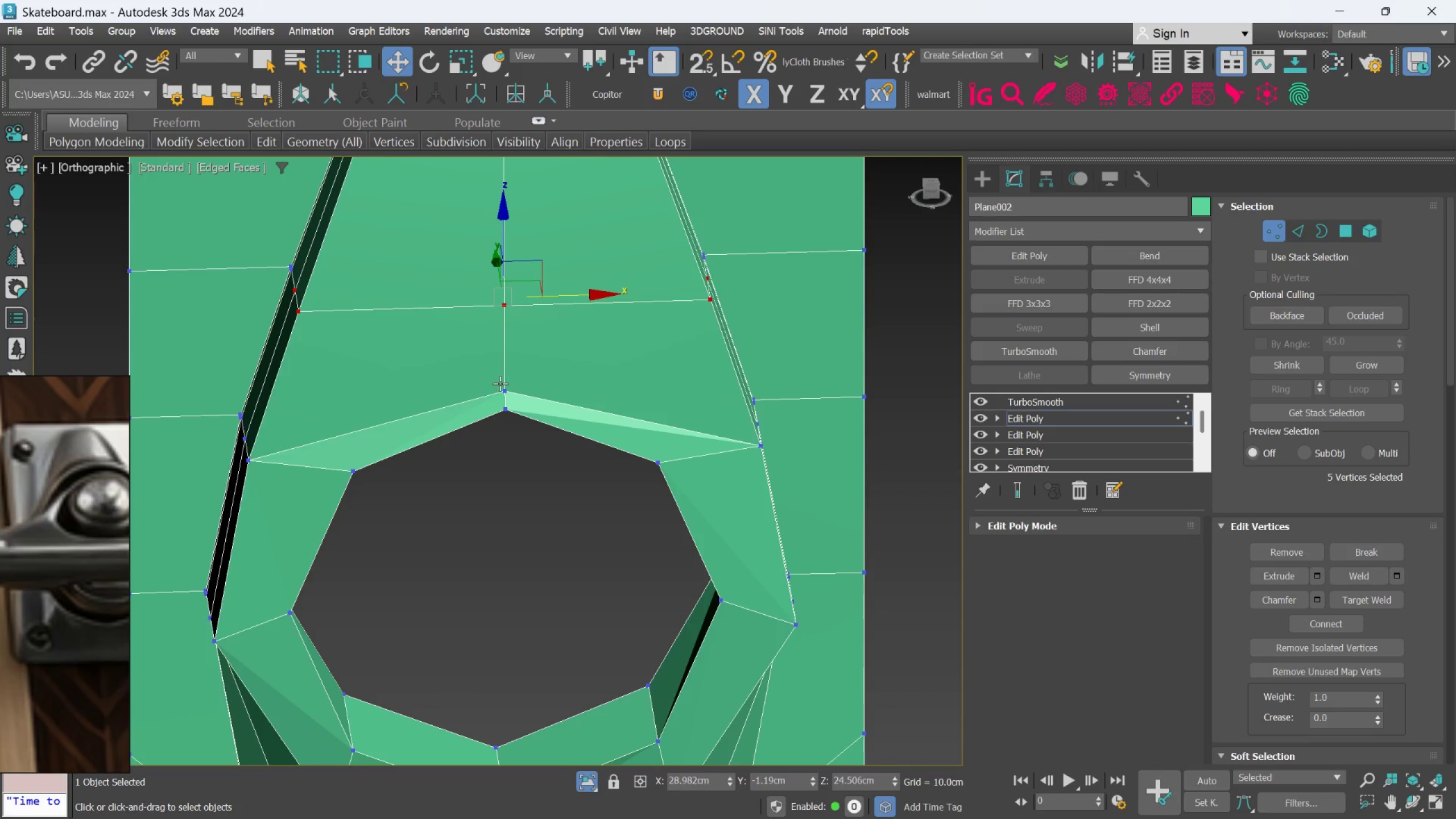 
left_click([501, 385])
 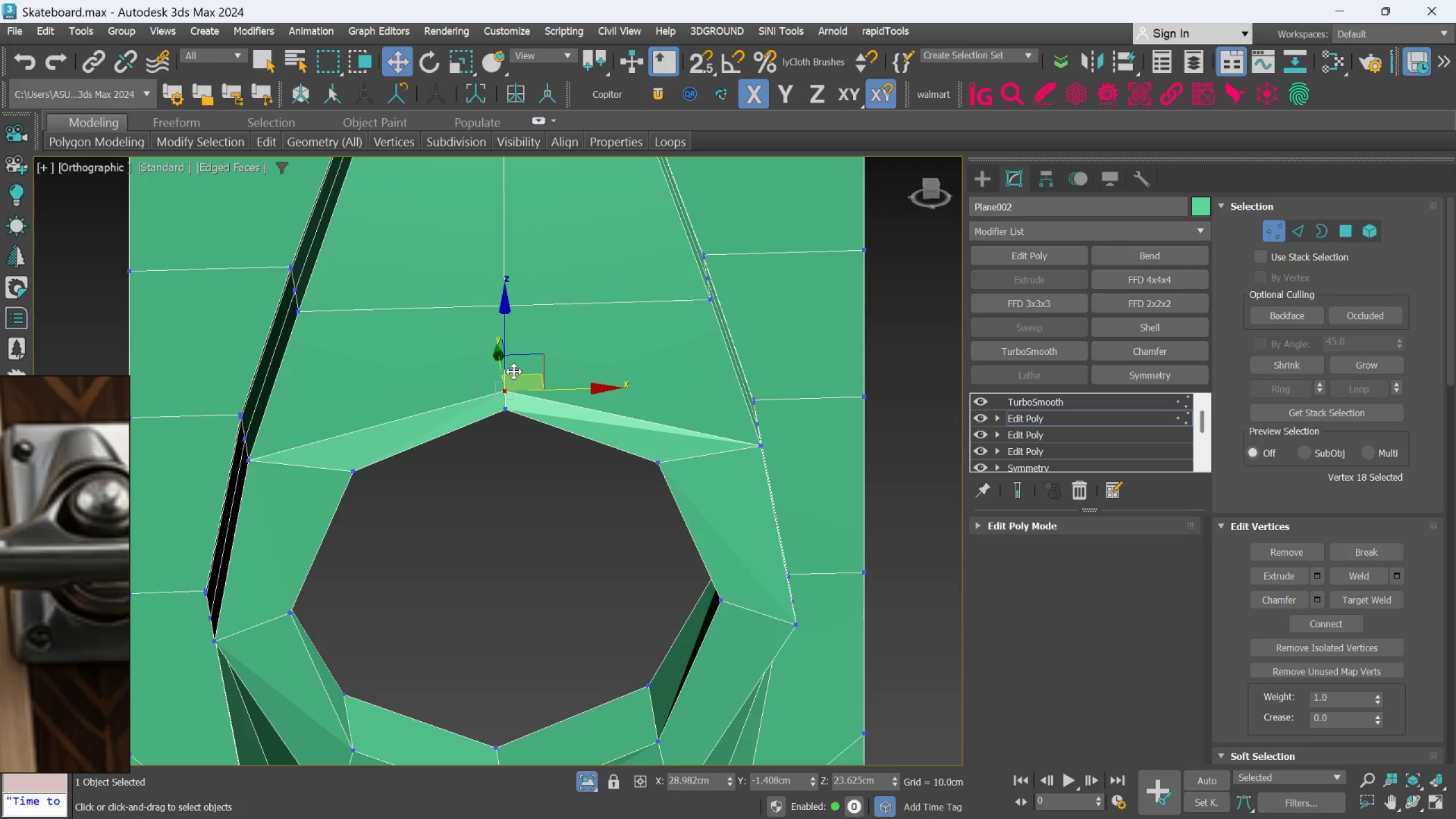 
key(F)
 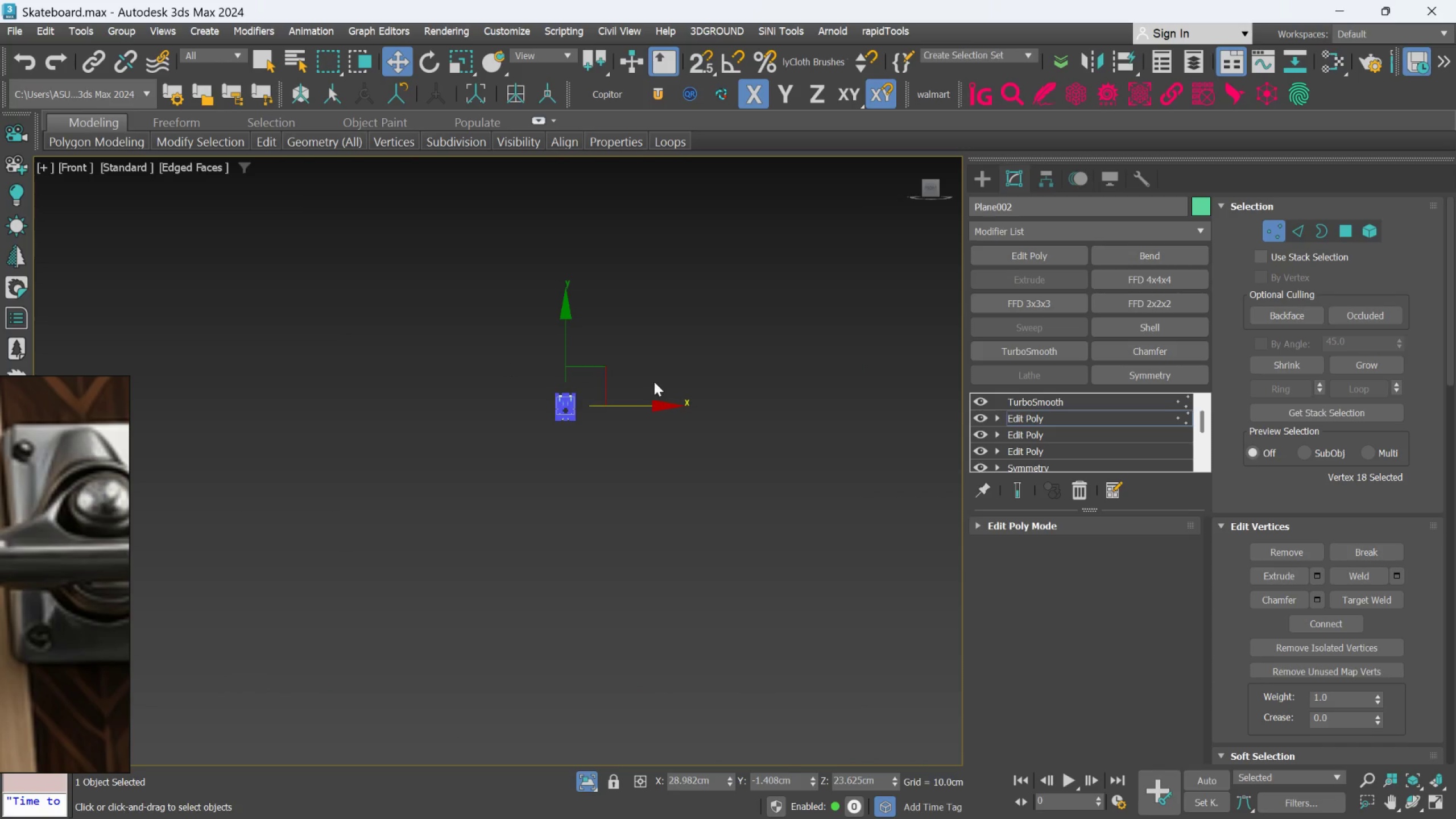 
scroll: coordinate [480, 533], scroll_direction: up, amount: 10.0
 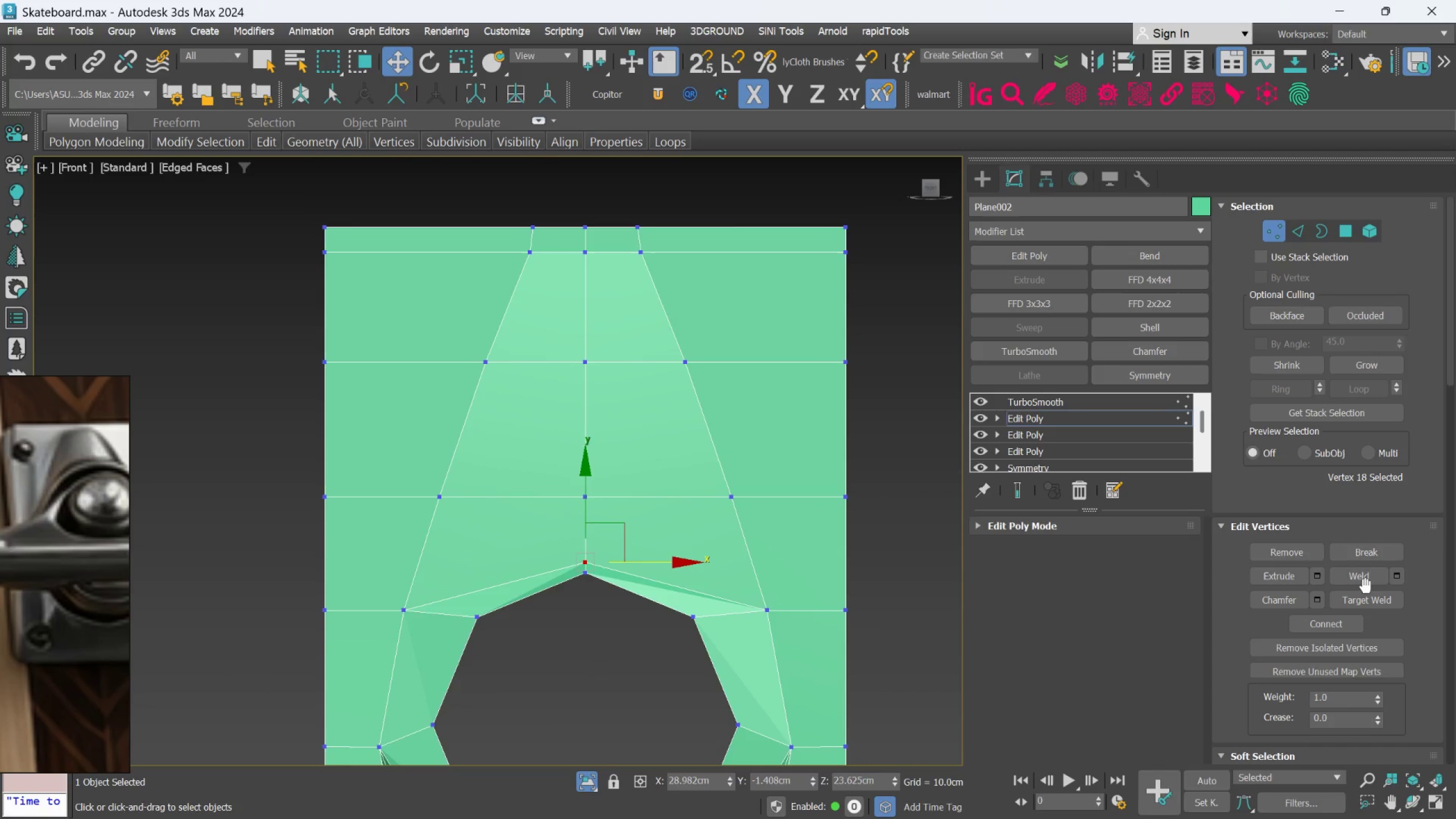 
scroll: coordinate [1357, 706], scroll_direction: down, amount: 46.0
 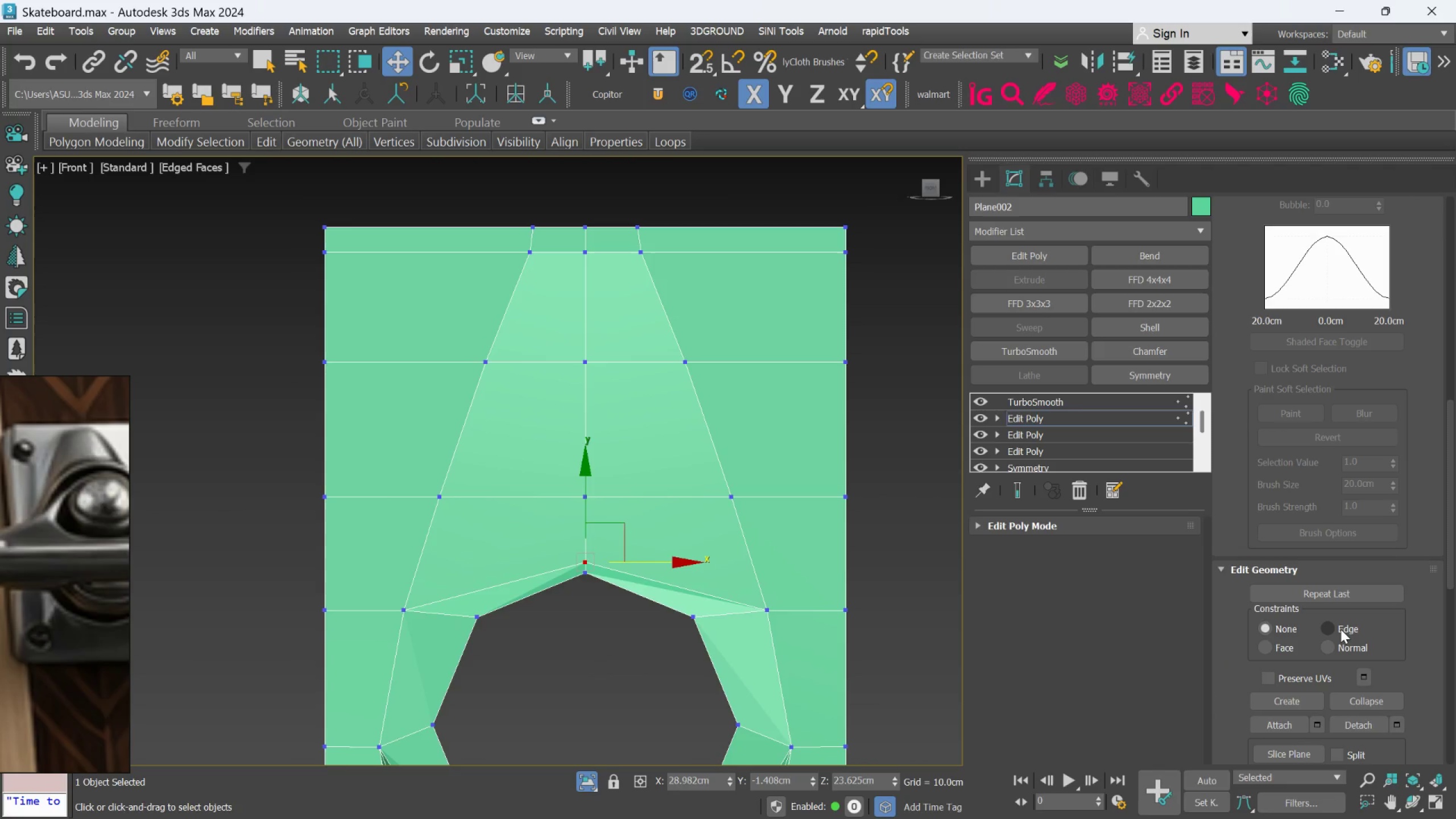 
left_click([1324, 623])
 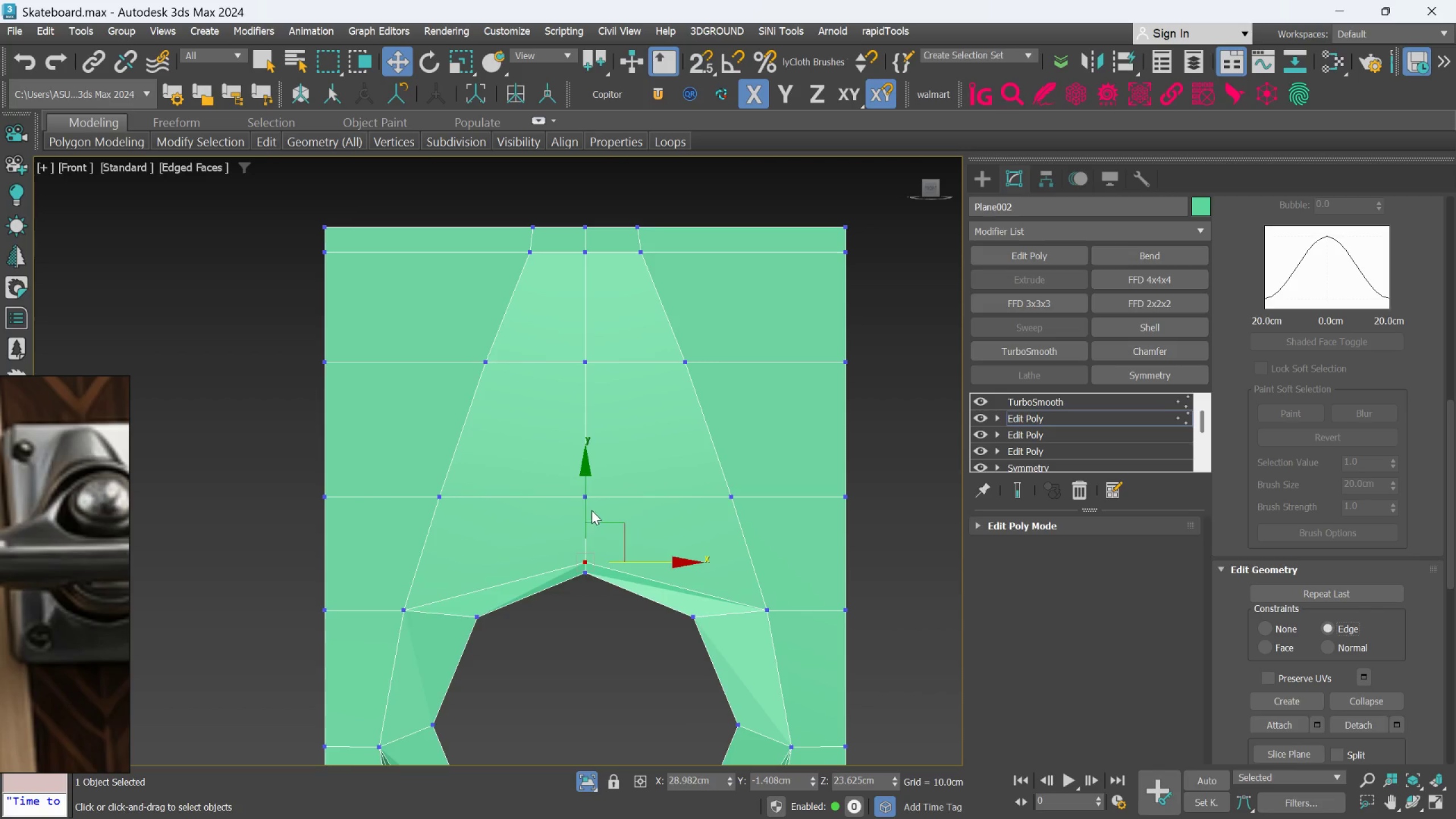 
left_click_drag(start_coordinate=[586, 506], to_coordinate=[584, 482])
 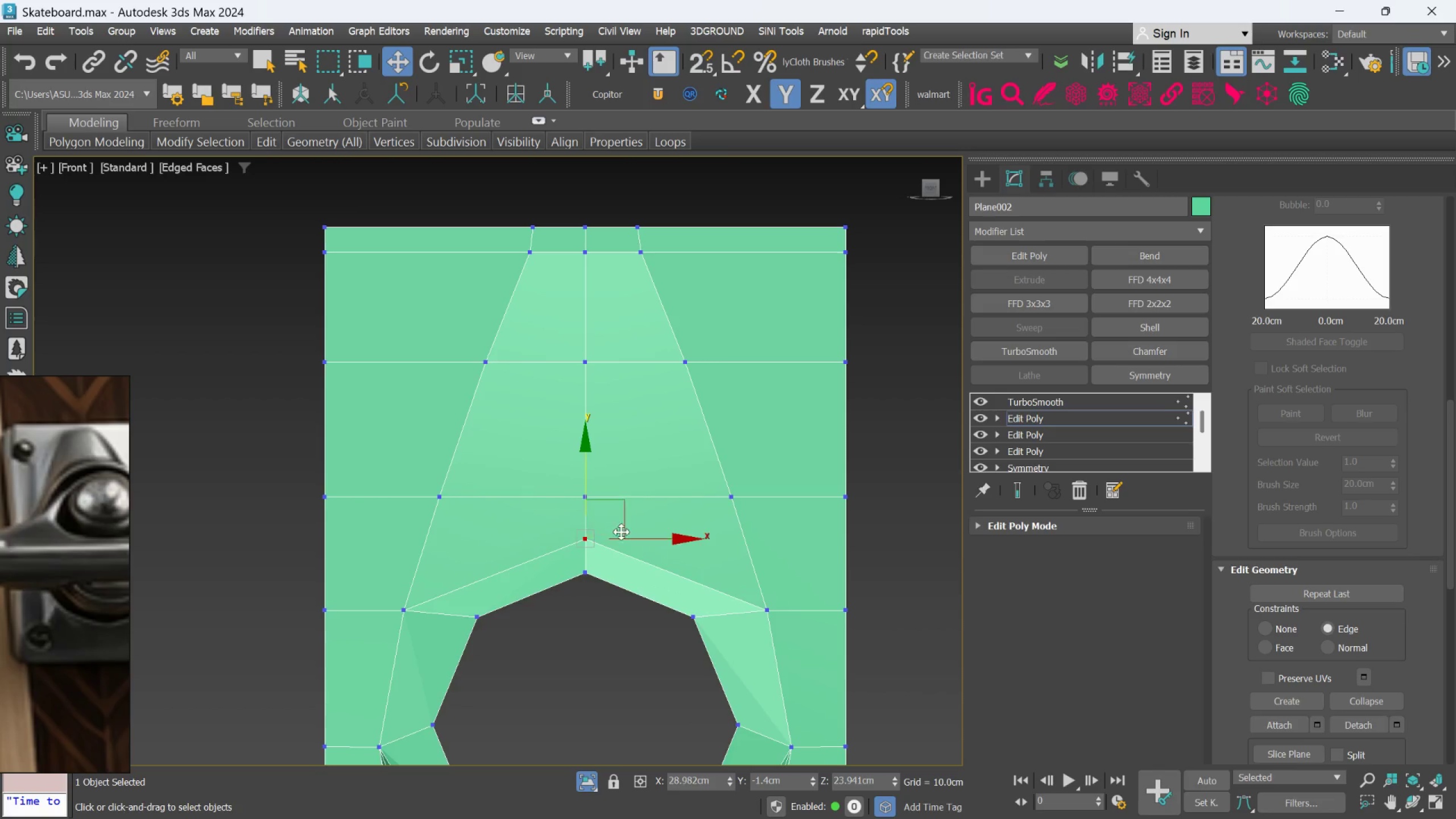 
scroll: coordinate [625, 542], scroll_direction: down, amount: 1.0
 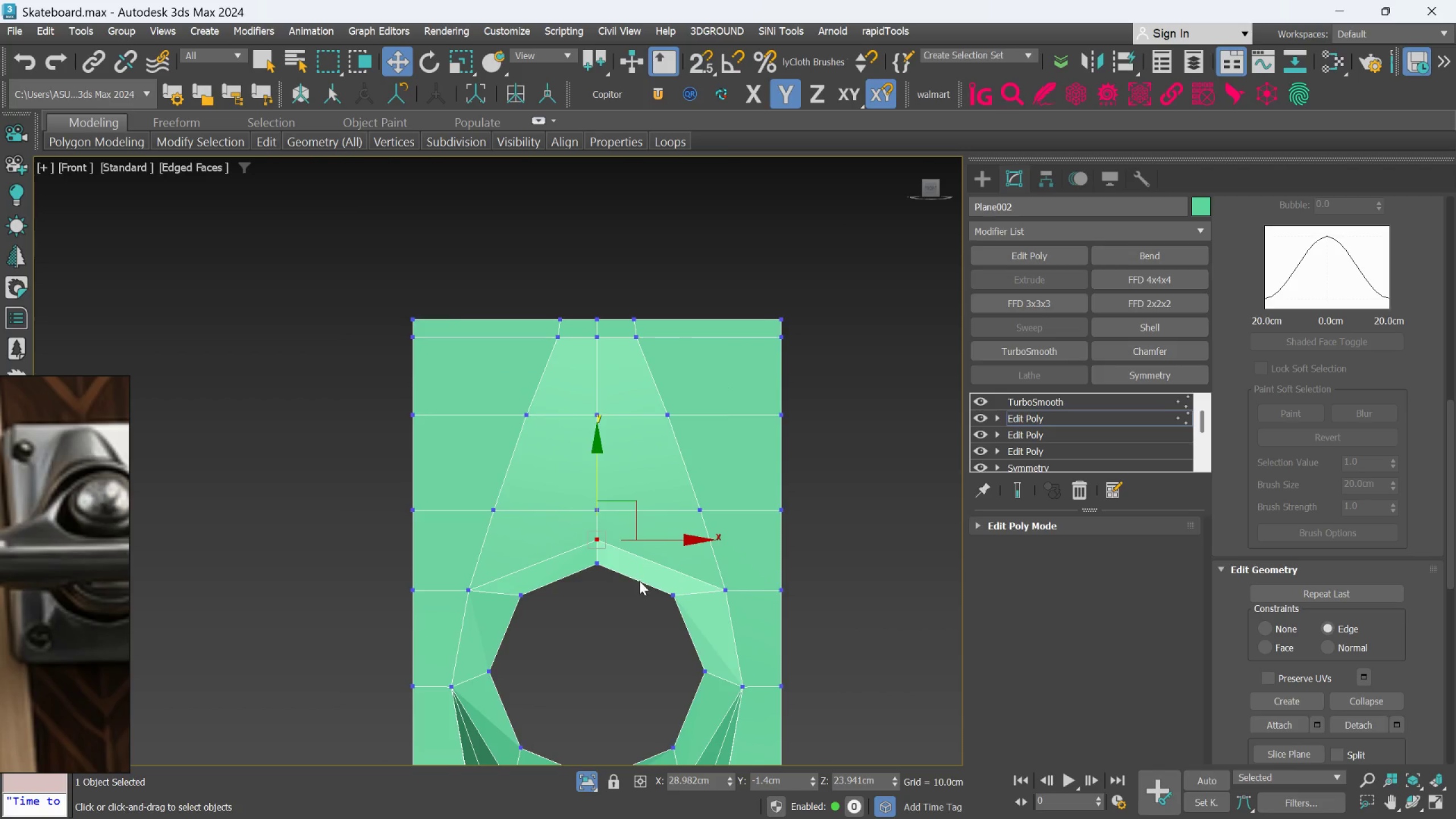 
scroll: coordinate [657, 615], scroll_direction: up, amount: 2.0
 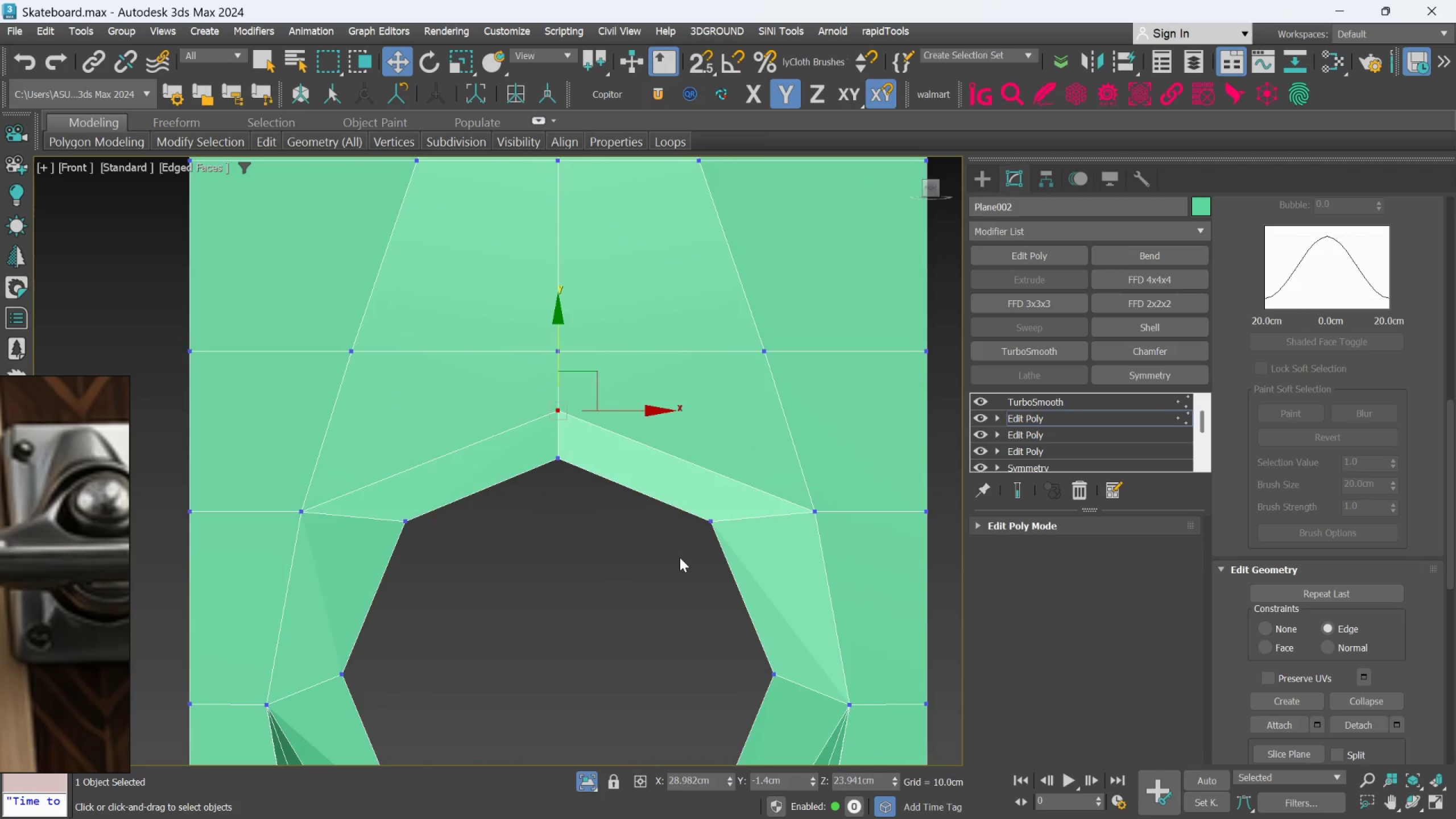 
scroll: coordinate [680, 557], scroll_direction: down, amount: 1.0
 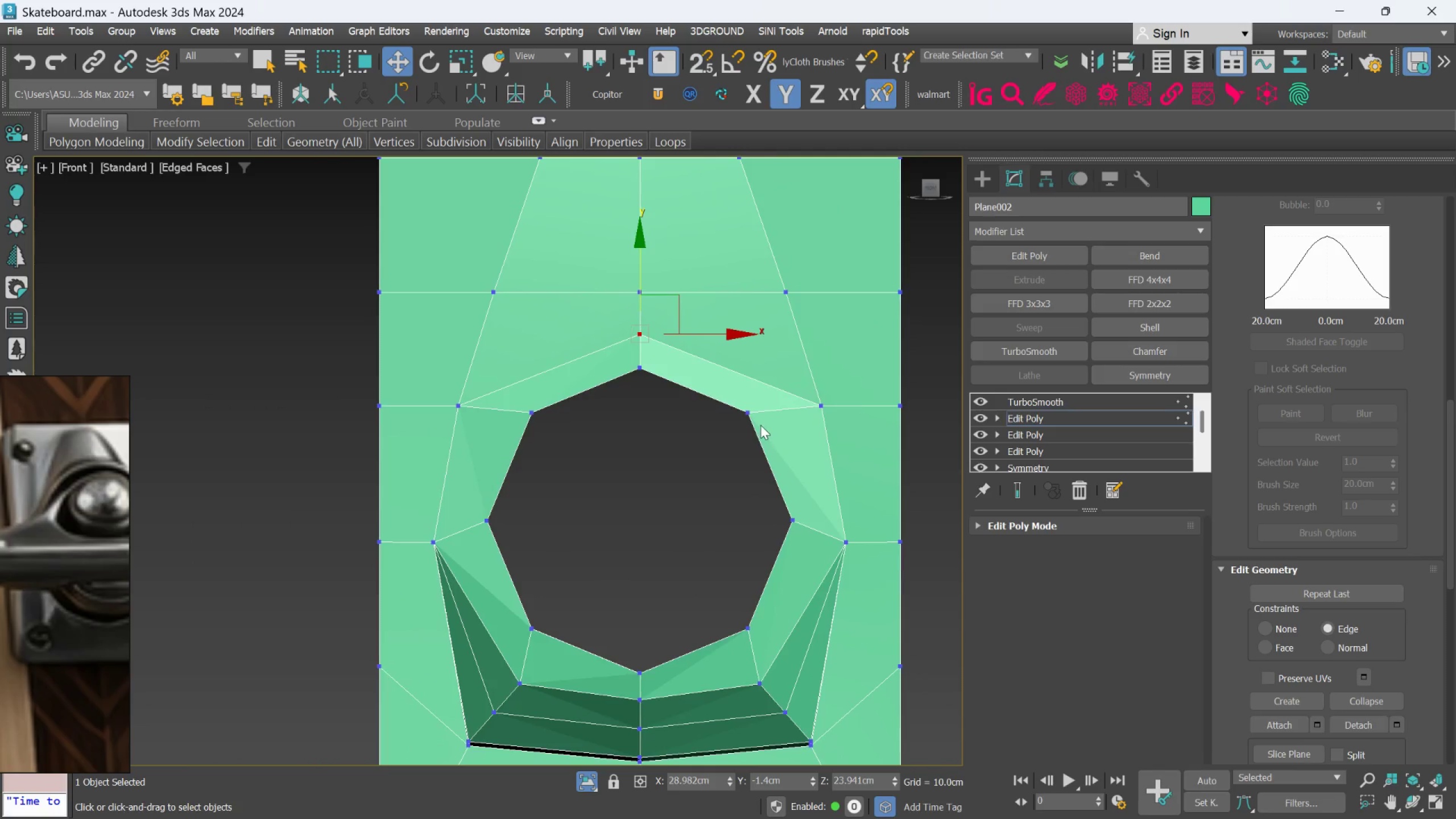 
middle_click([759, 427])
 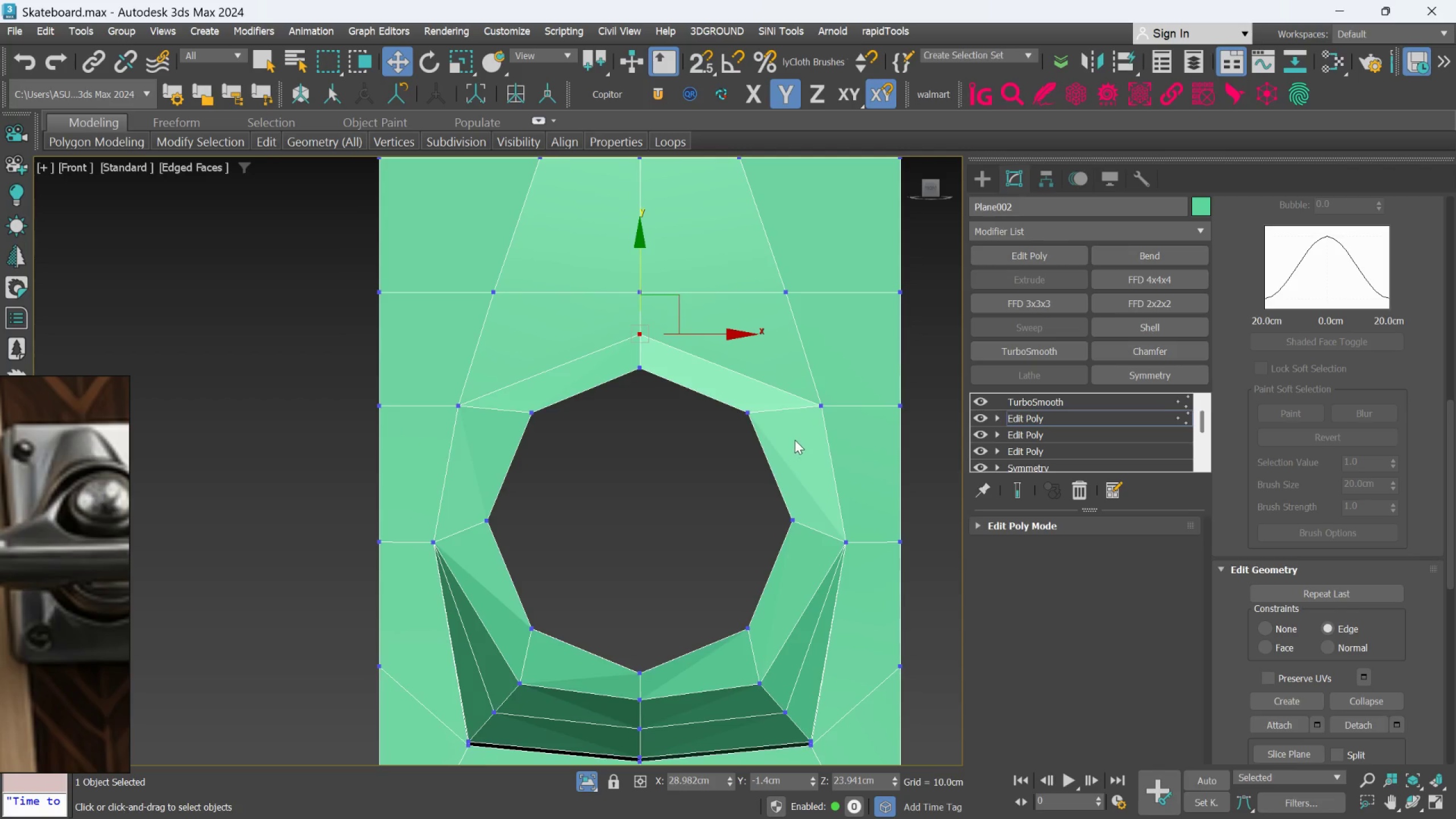 
wait(7.31)
 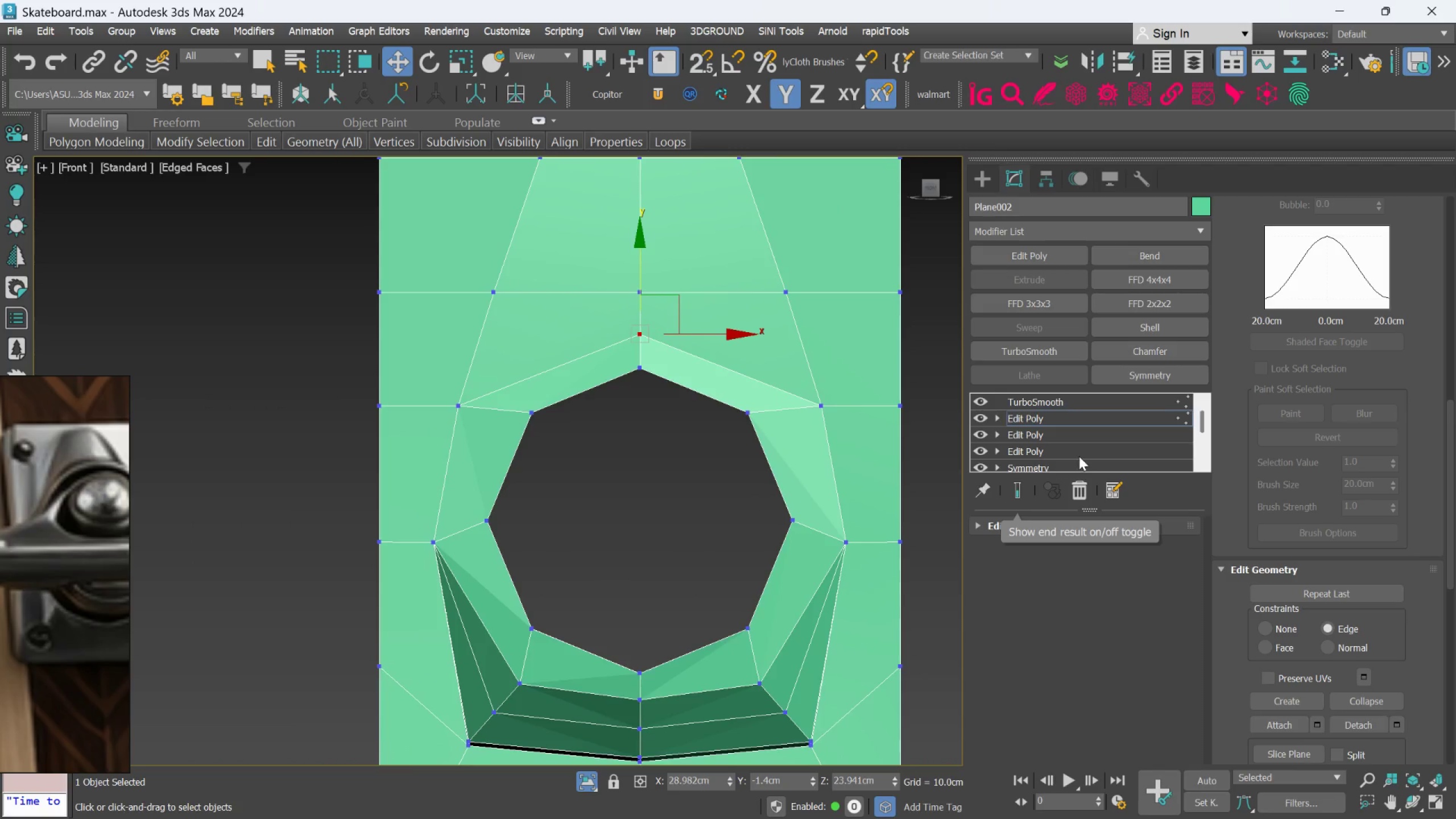 
key(2)
 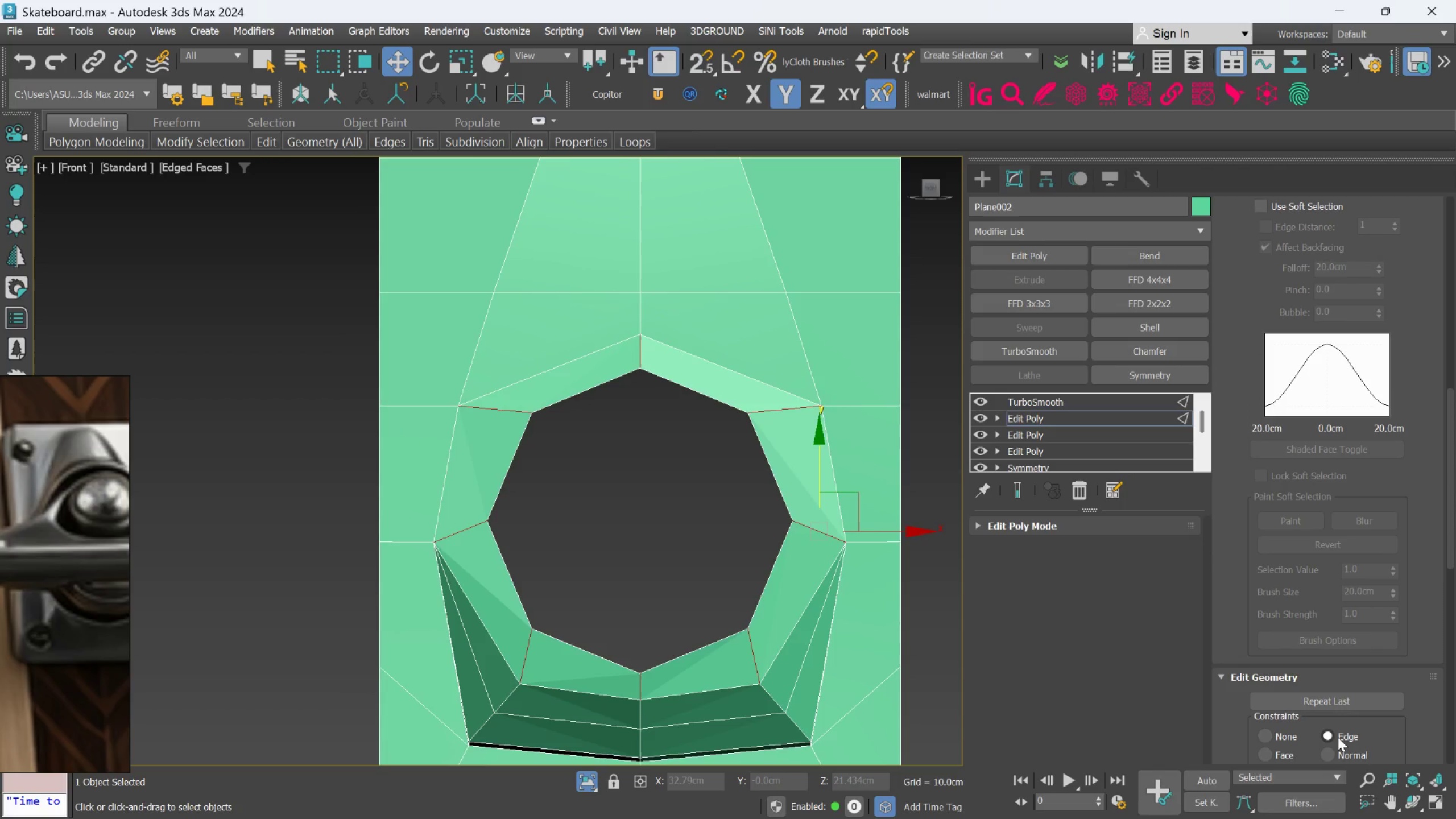 
scroll: coordinate [1302, 580], scroll_direction: down, amount: 9.0
 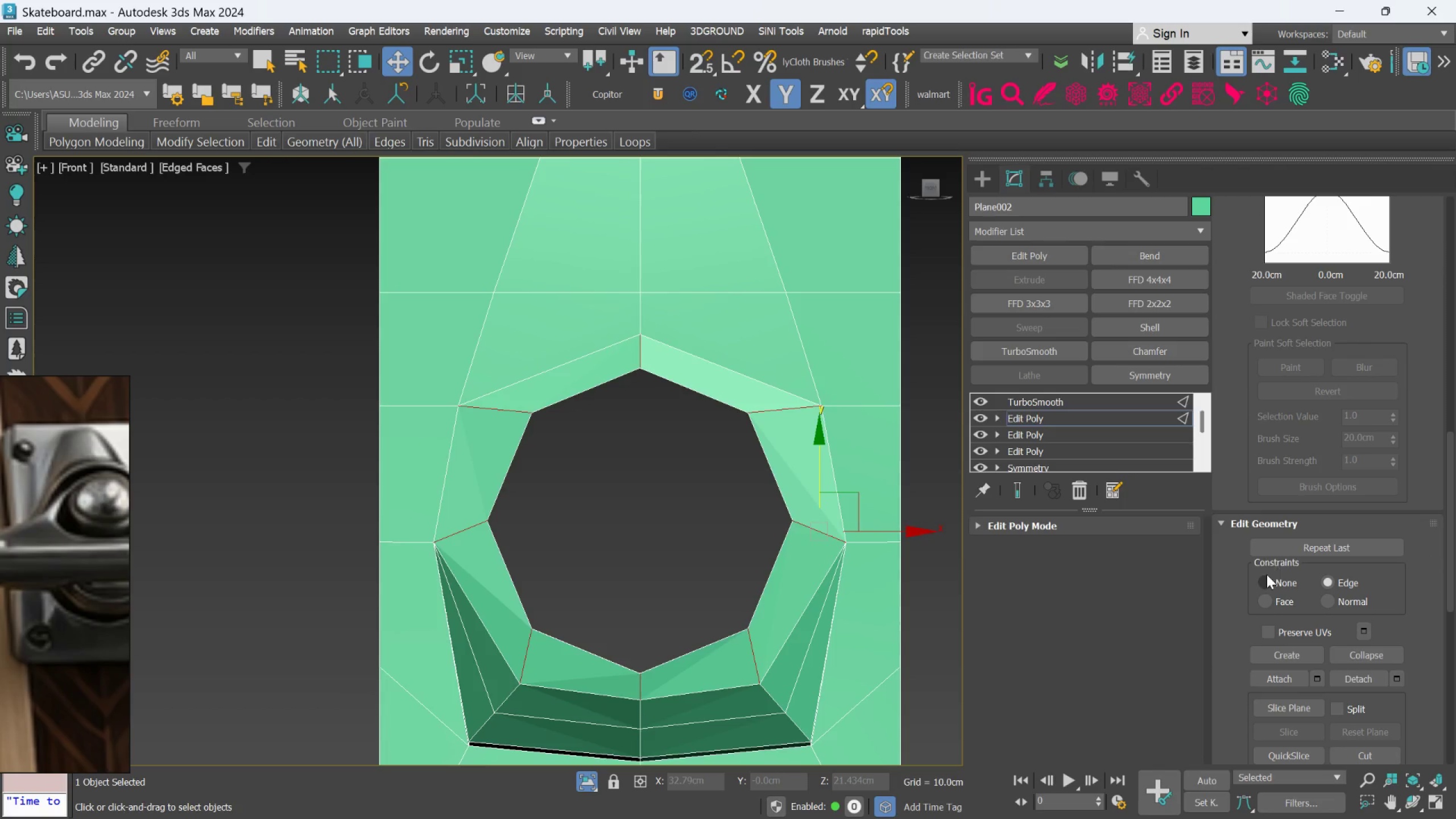 
left_click([1267, 574])
 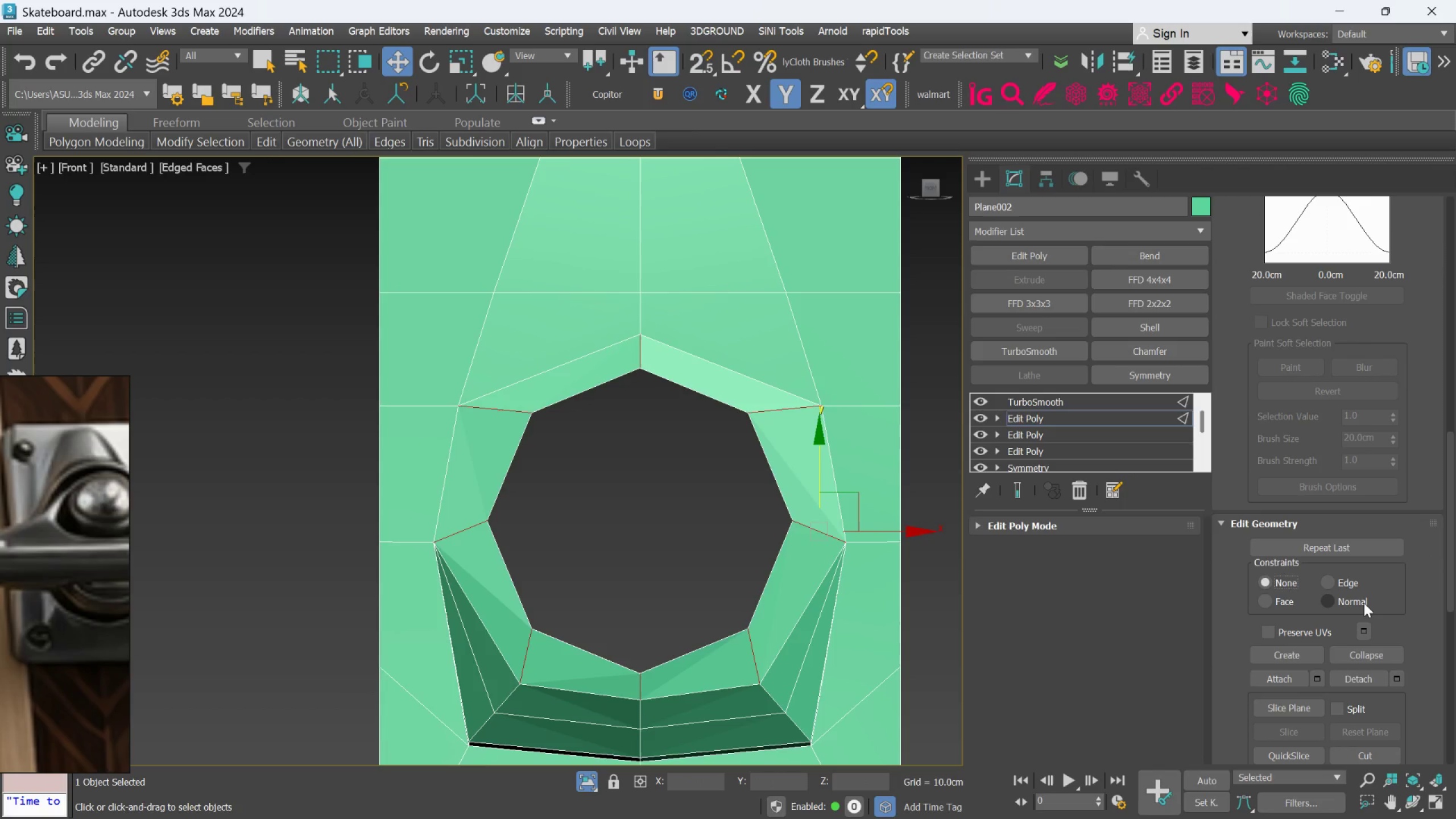 
scroll: coordinate [1362, 604], scroll_direction: up, amount: 29.0
 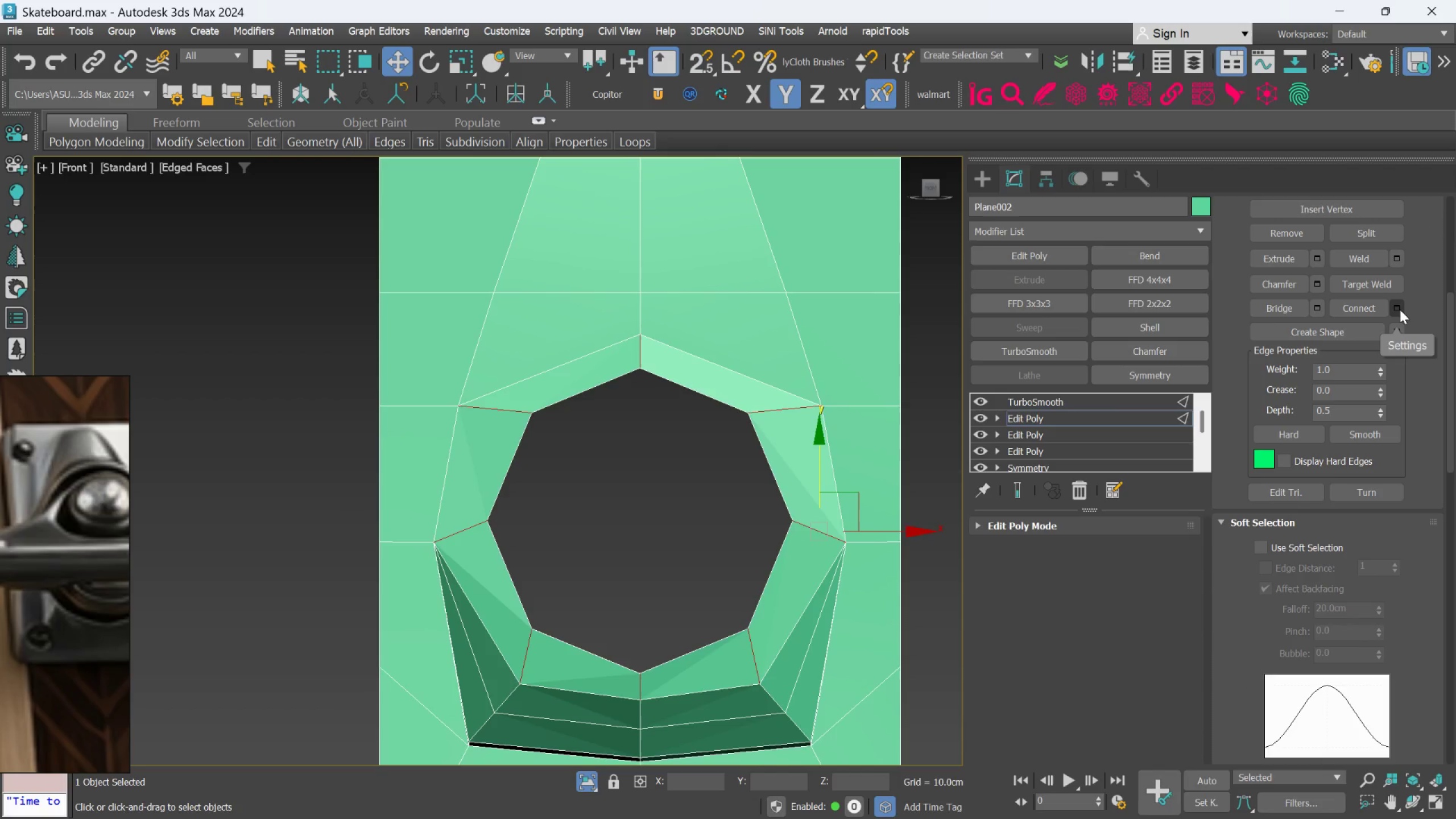 
left_click([1400, 309])
 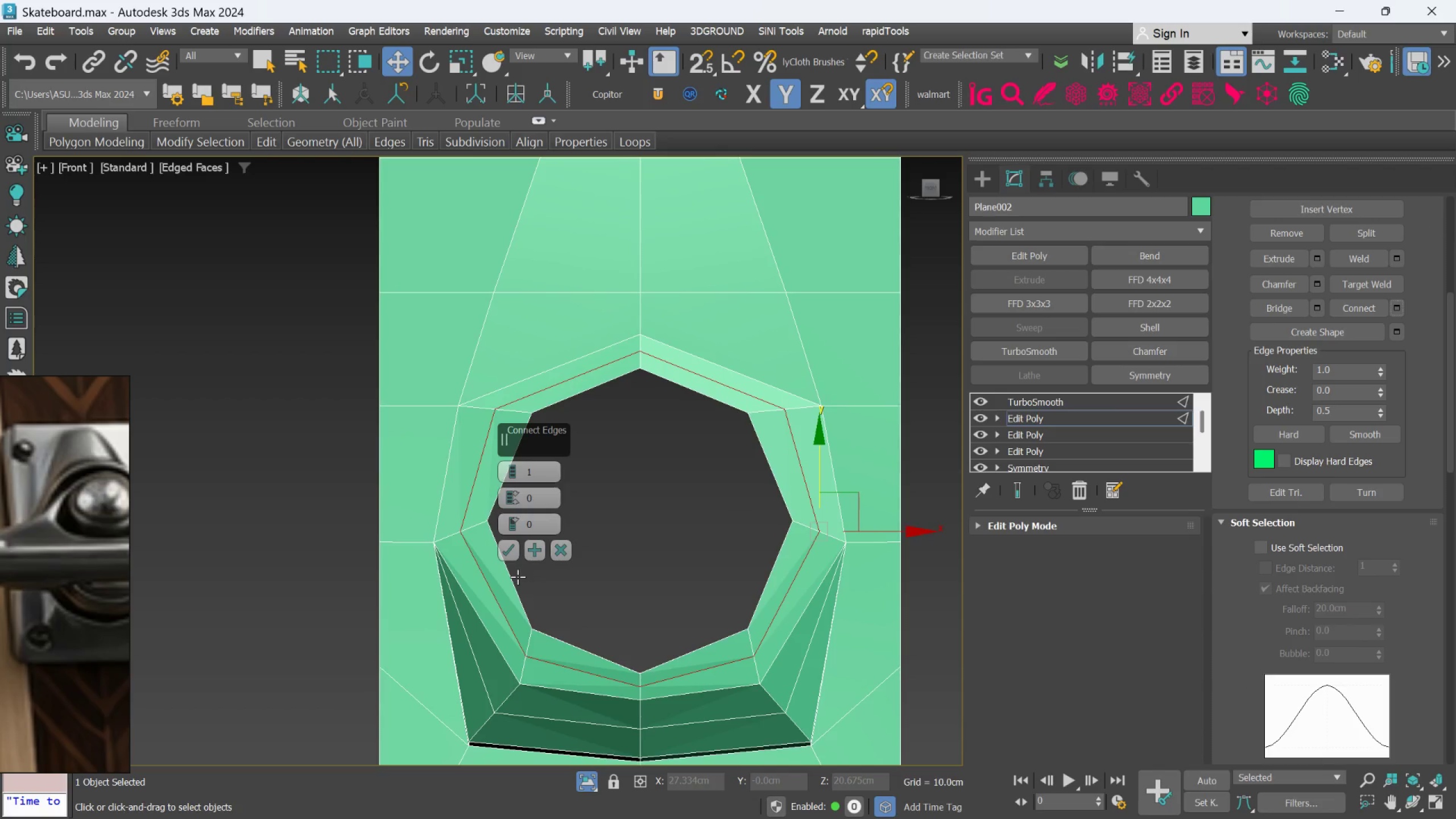 
wait(8.67)
 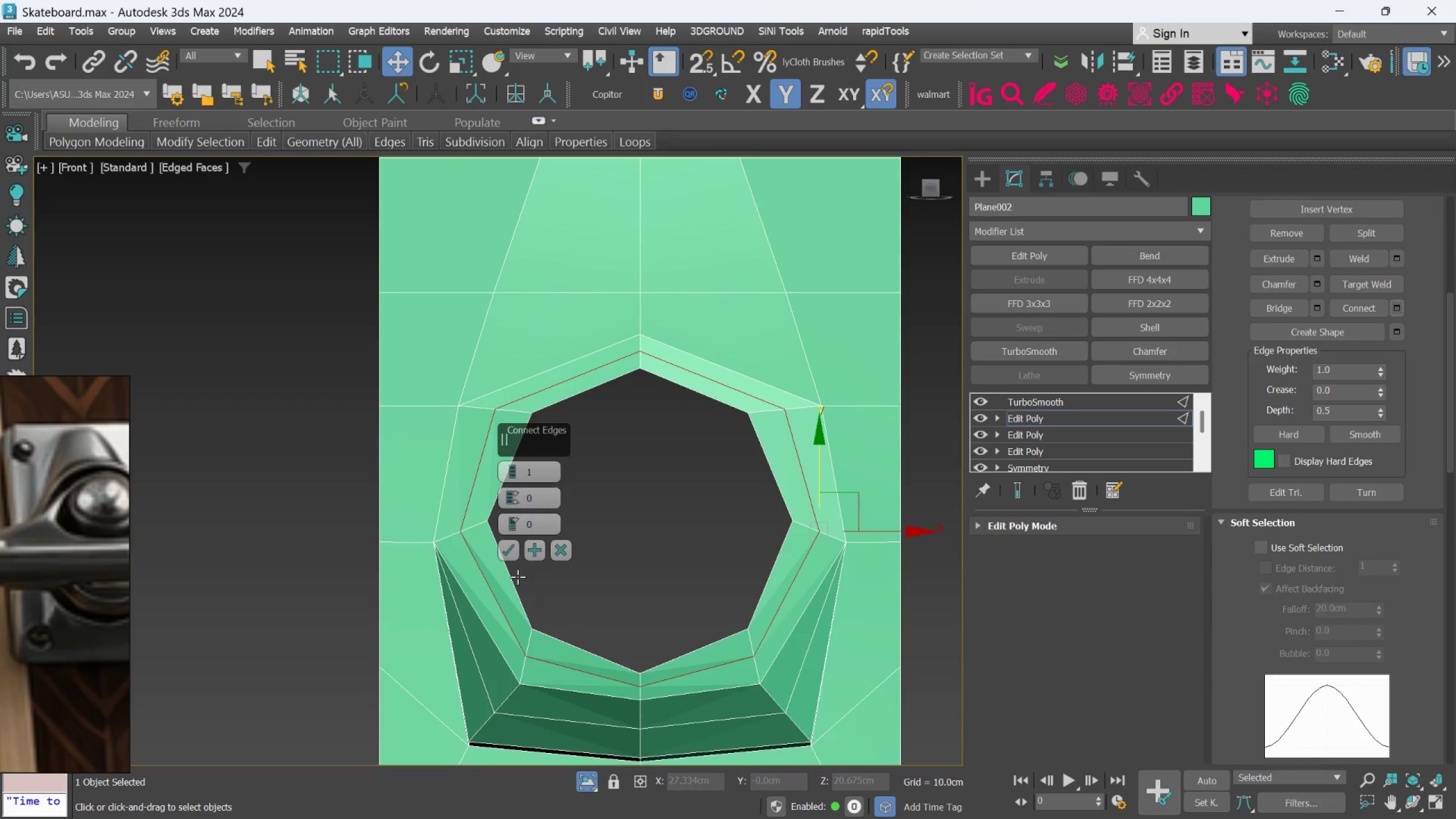 
left_click_drag(start_coordinate=[508, 493], to_coordinate=[513, 485])
 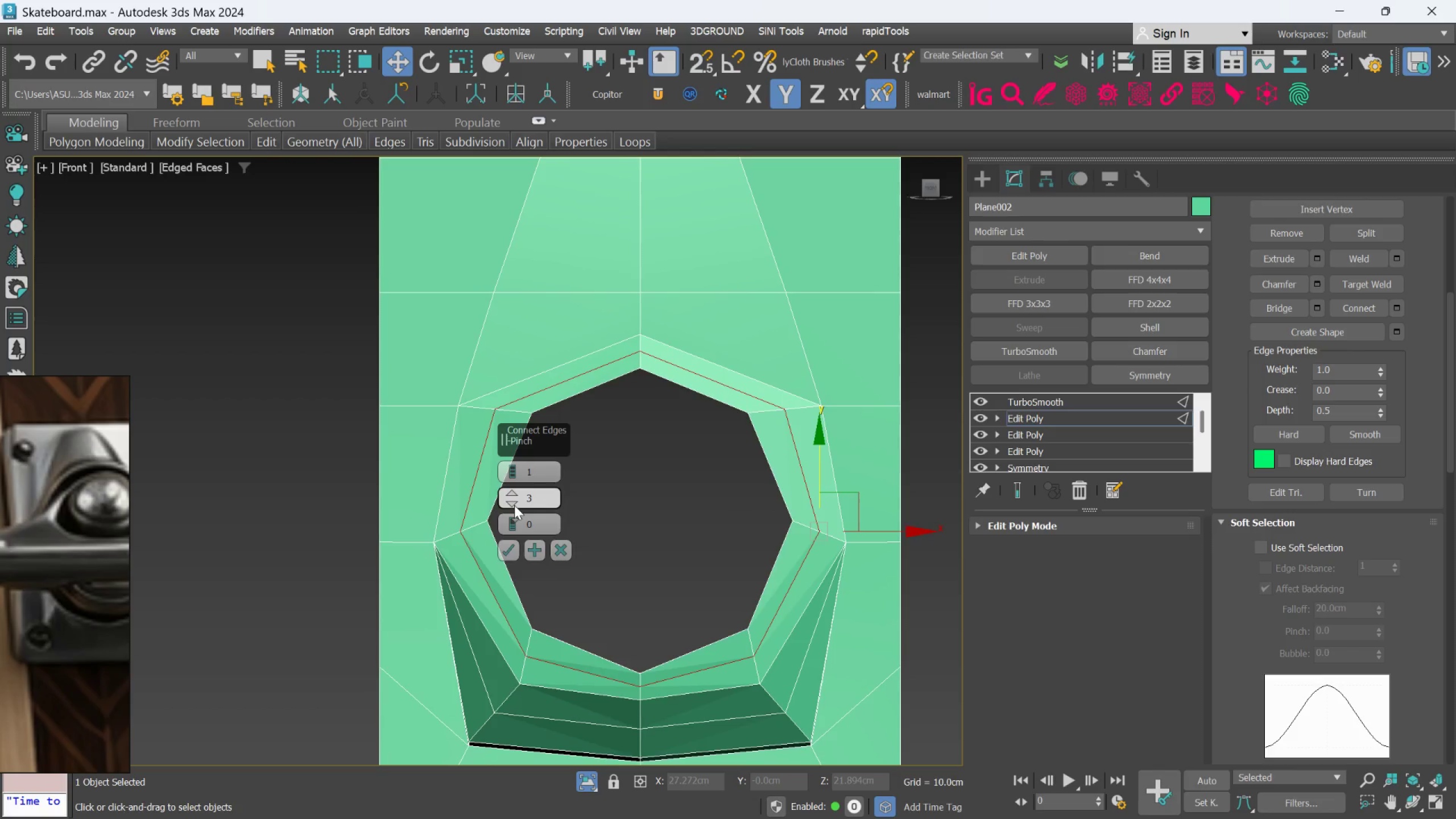 
right_click([514, 505])
 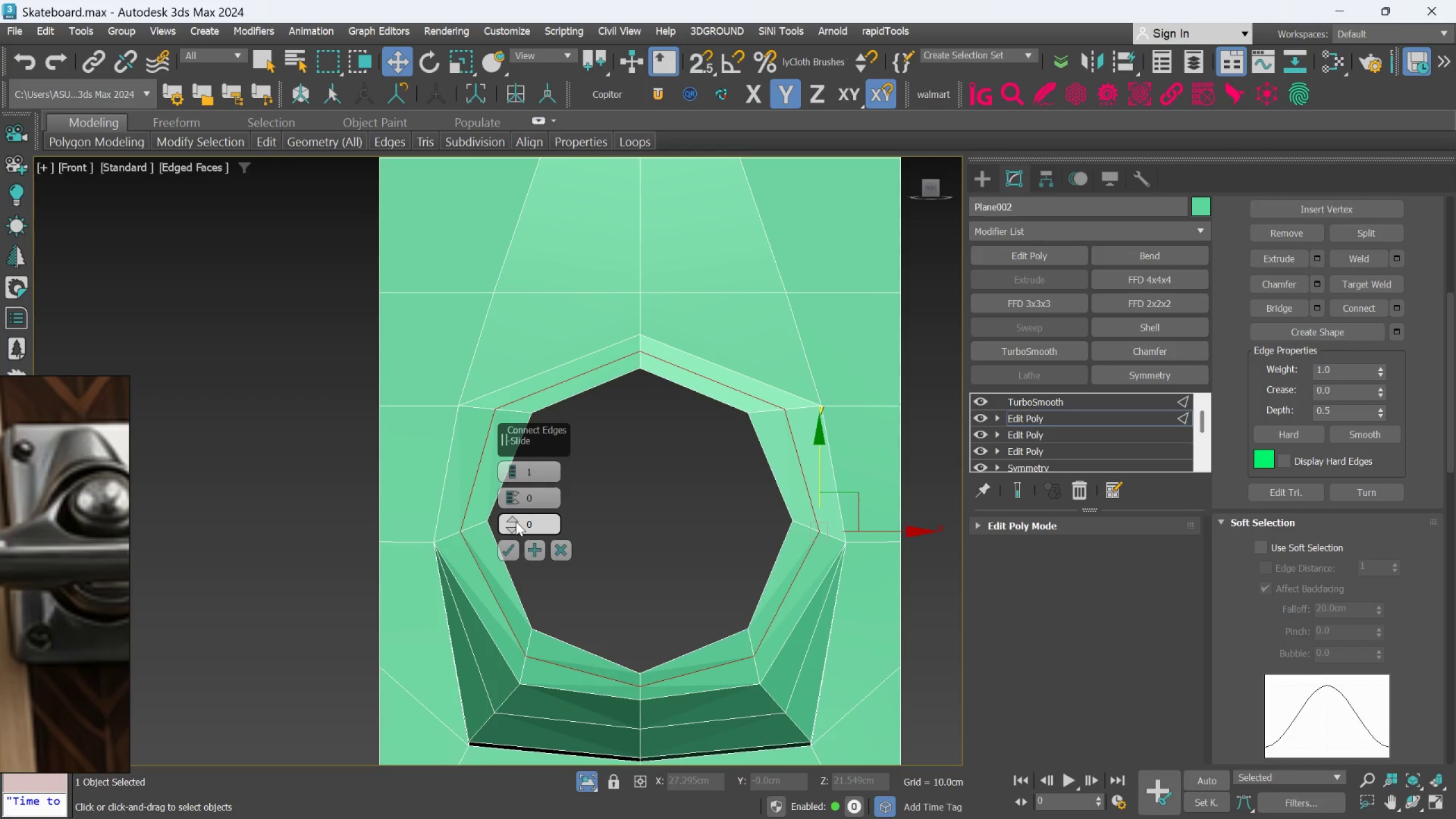 
left_click_drag(start_coordinate=[516, 522], to_coordinate=[537, 417])
 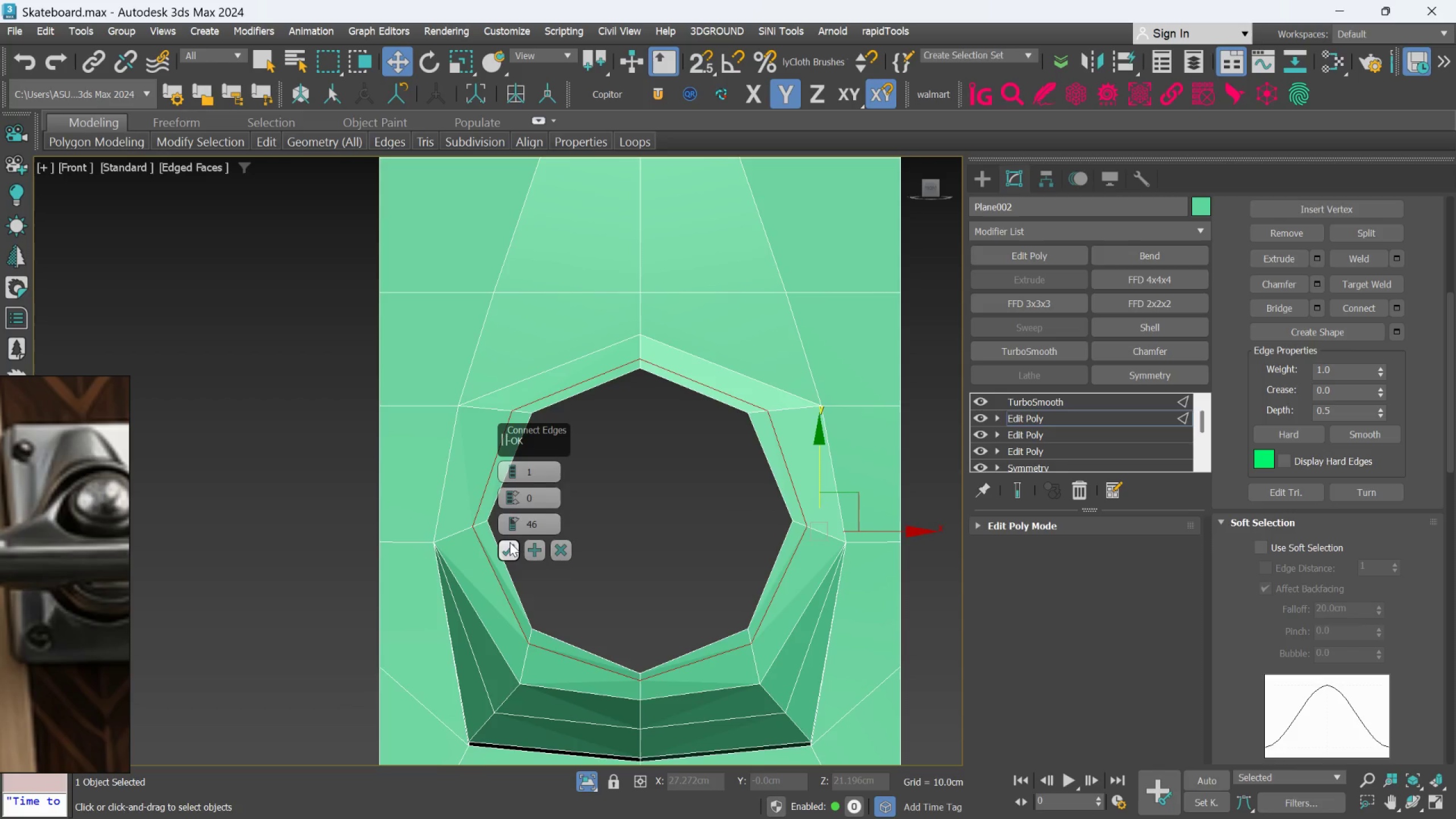 
left_click([509, 545])
 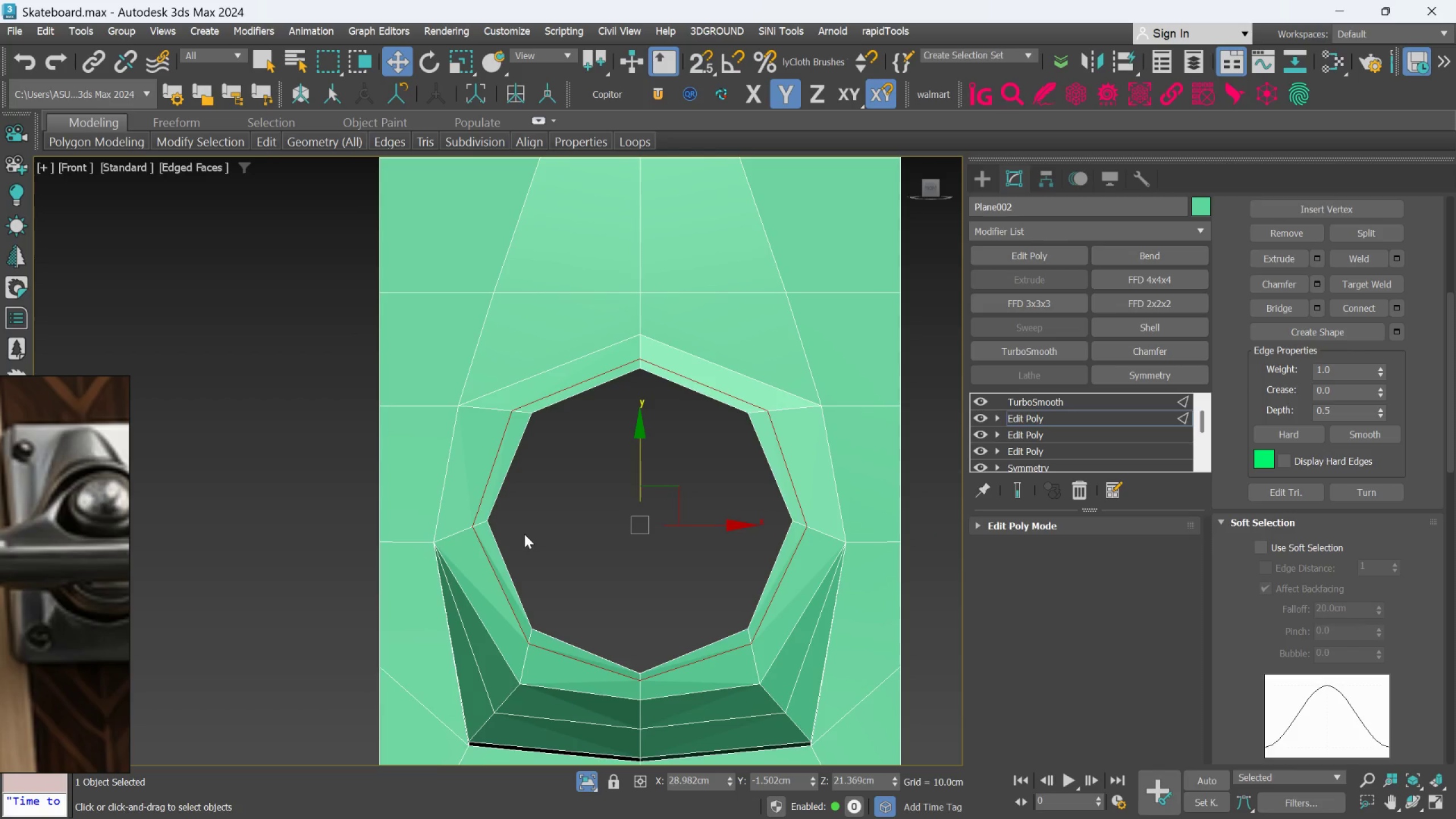 
scroll: coordinate [524, 534], scroll_direction: down, amount: 1.0
 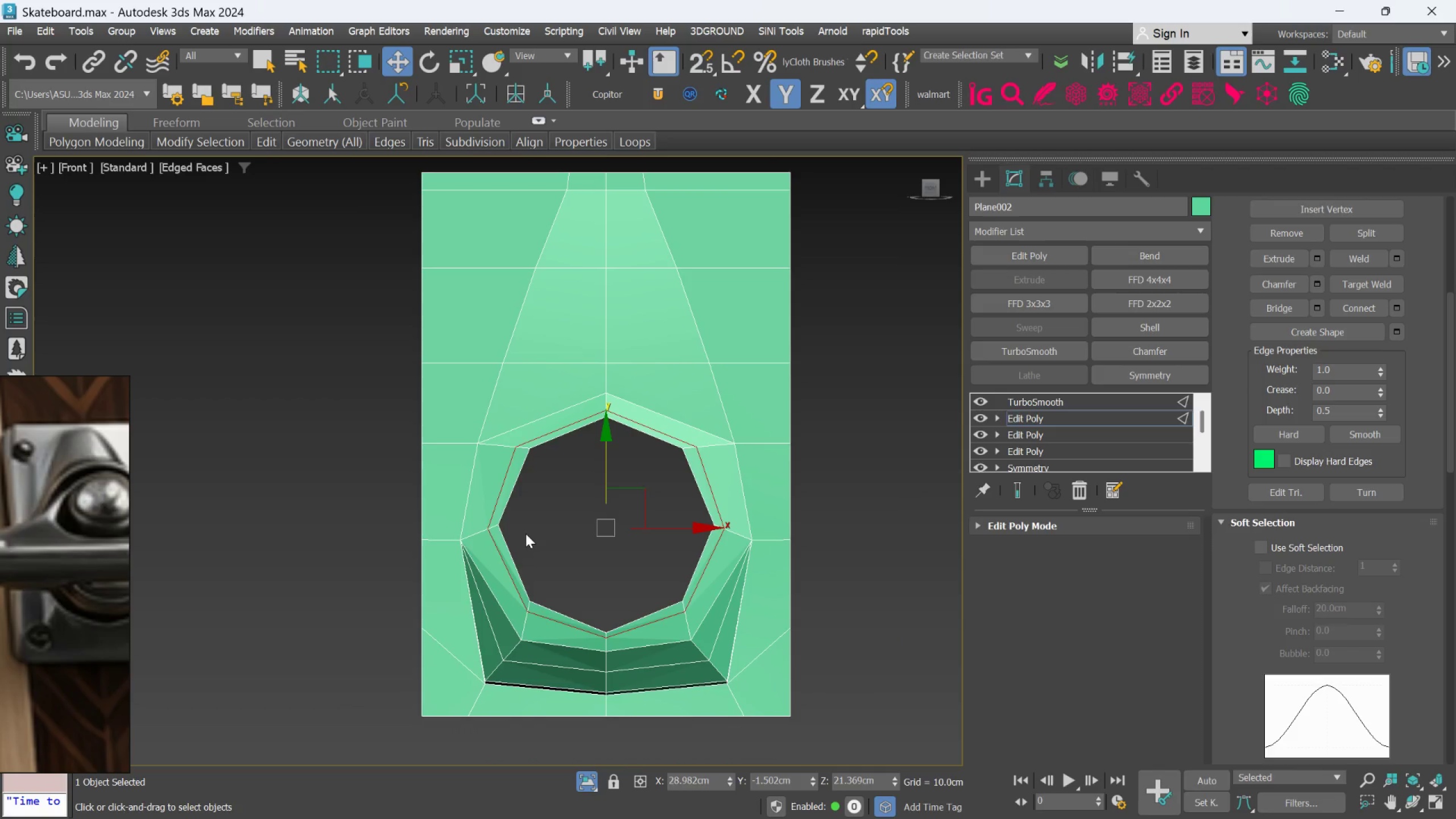 
hold_key(key=AltLeft, duration=0.67)
 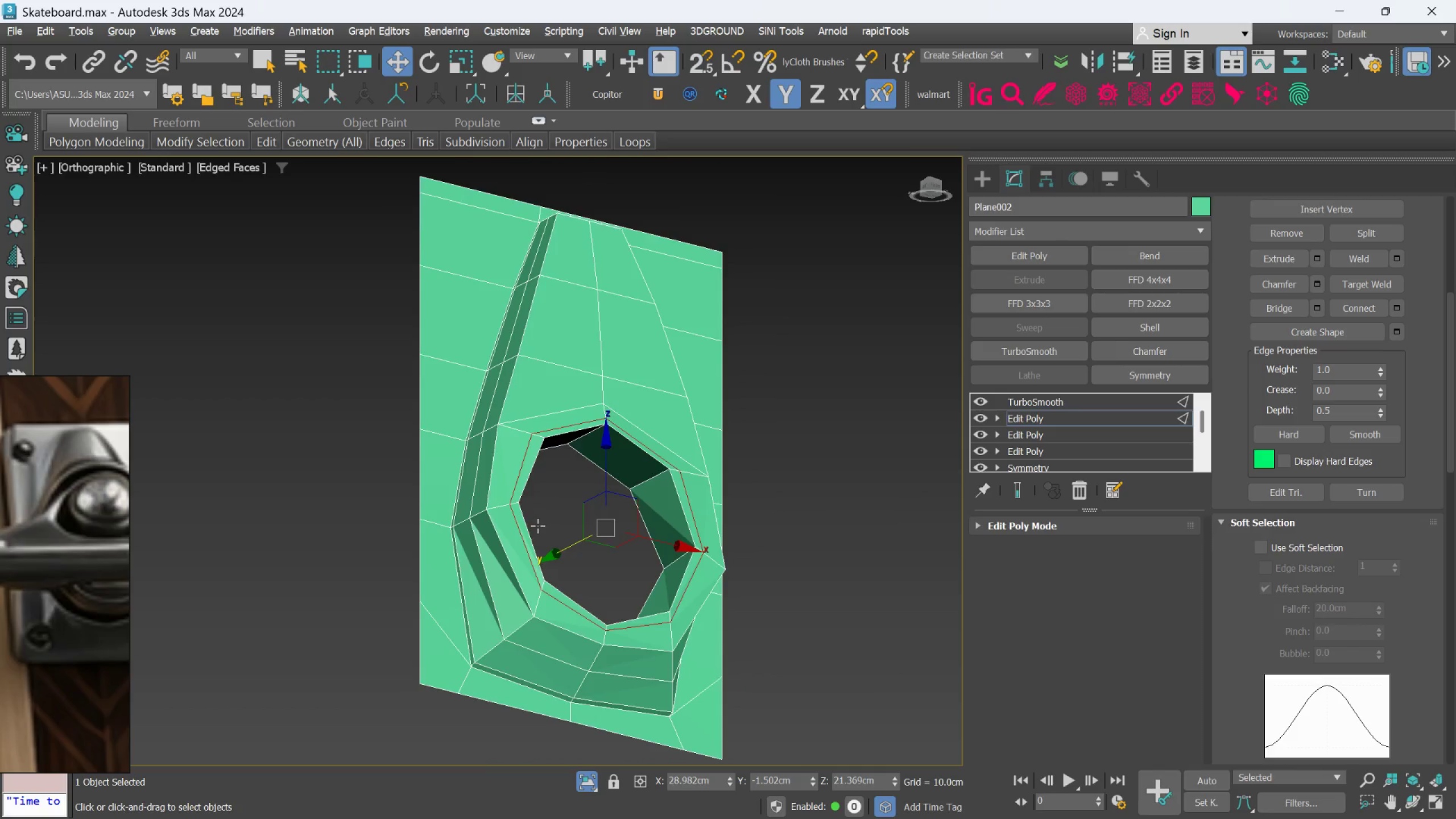 
hold_key(key=AltLeft, duration=0.89)
 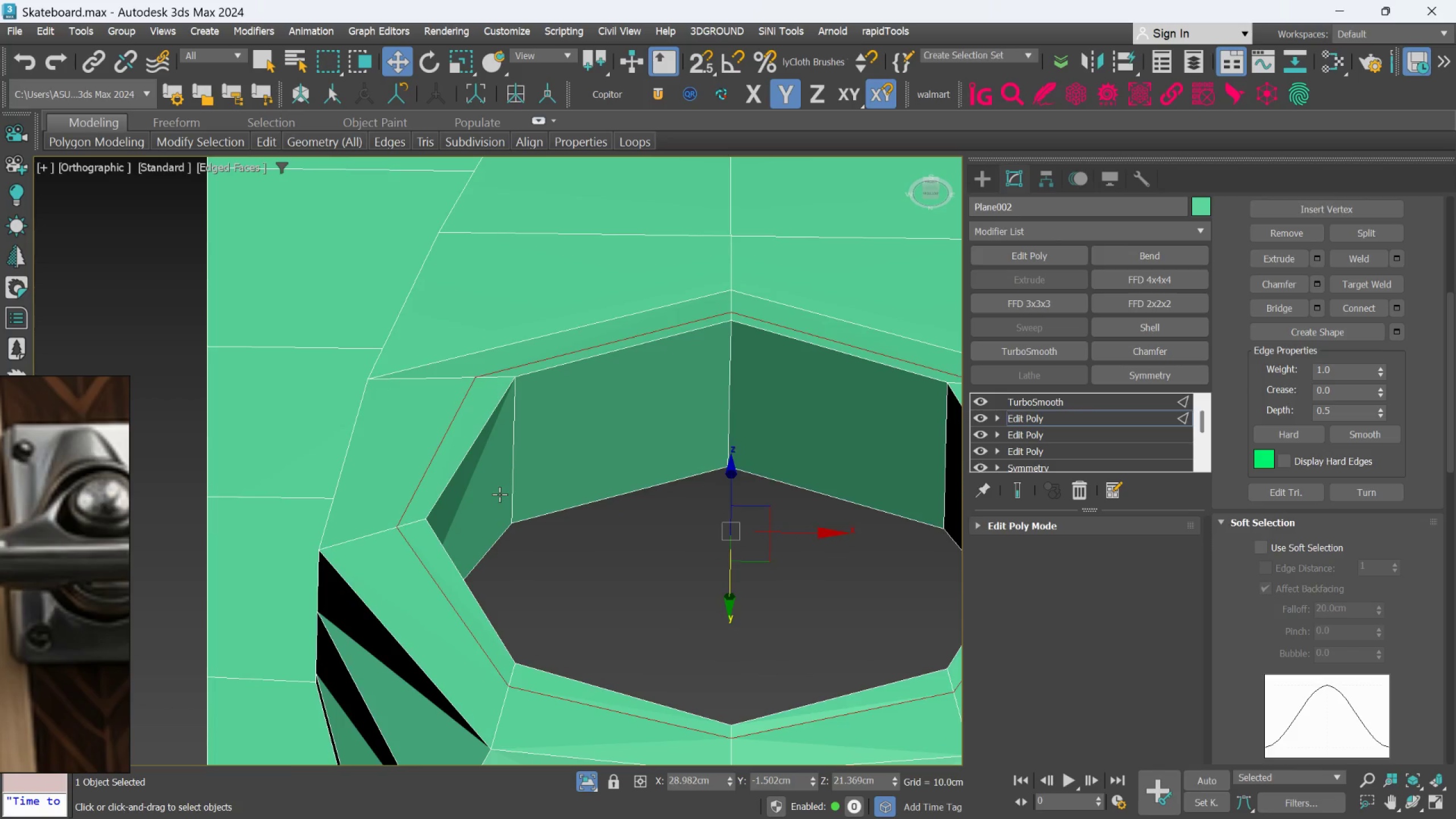 
scroll: coordinate [537, 526], scroll_direction: up, amount: 3.0
 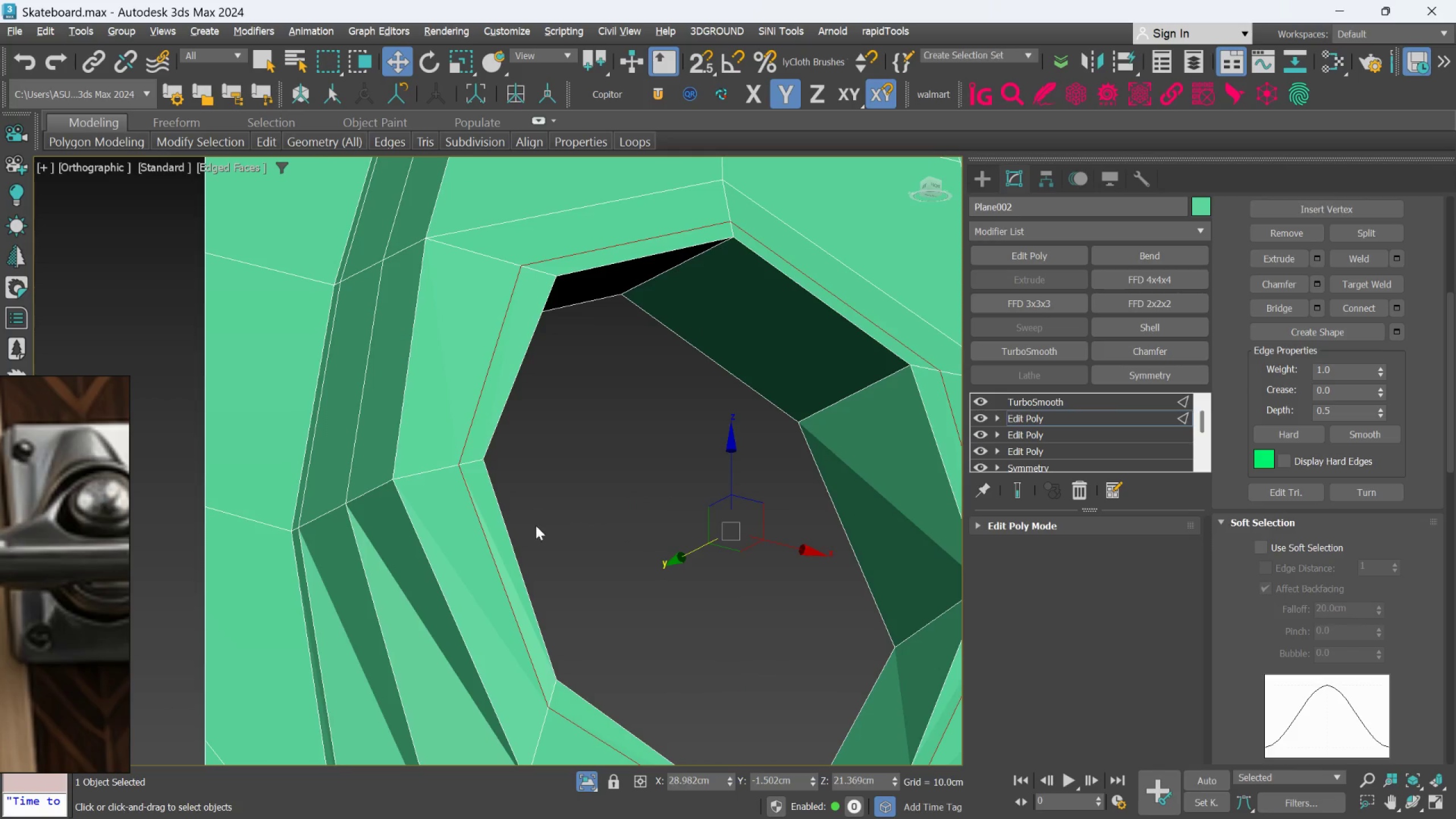 
hold_key(key=AltLeft, duration=0.62)
 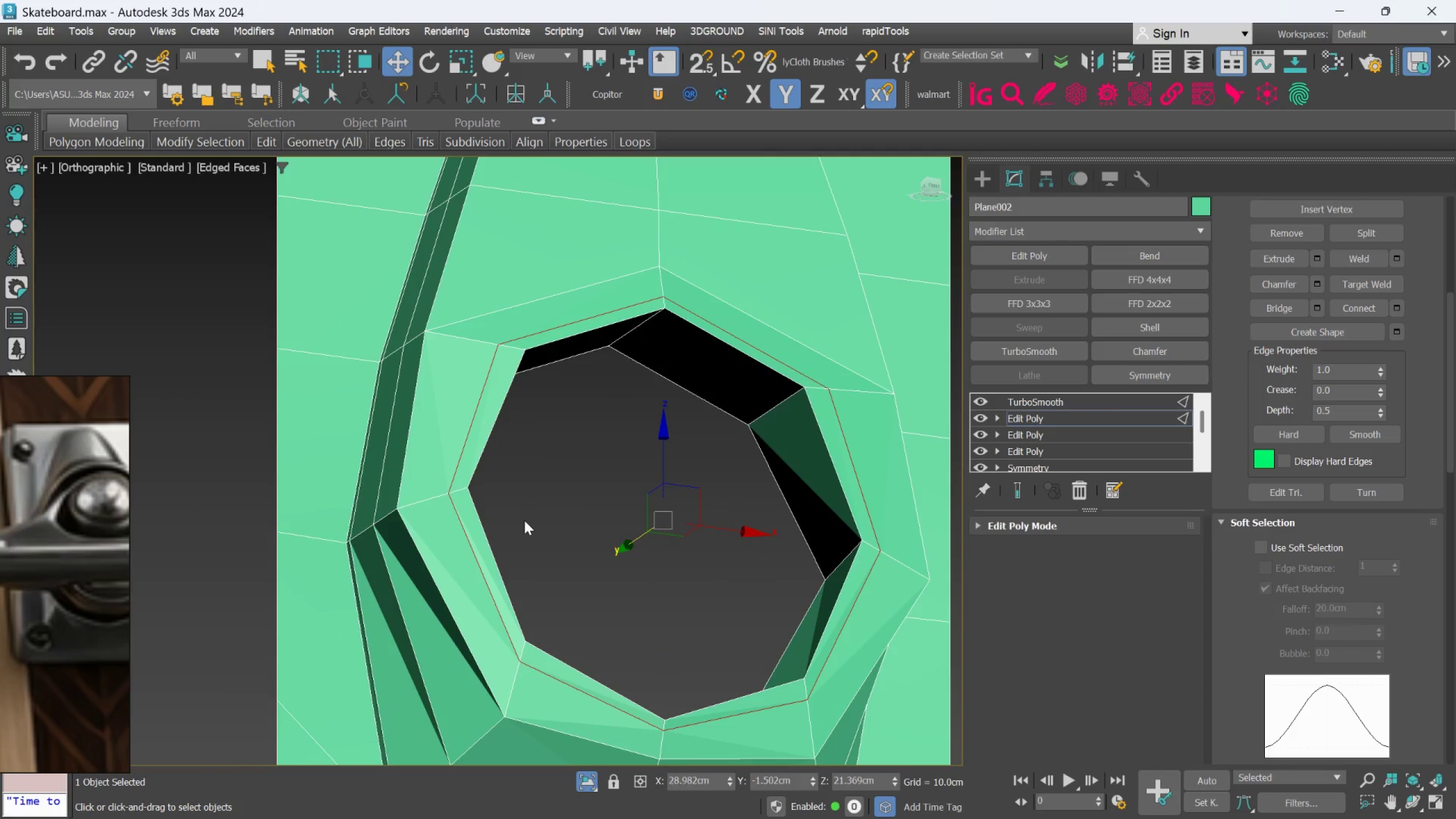 
scroll: coordinate [500, 494], scroll_direction: down, amount: 1.0
 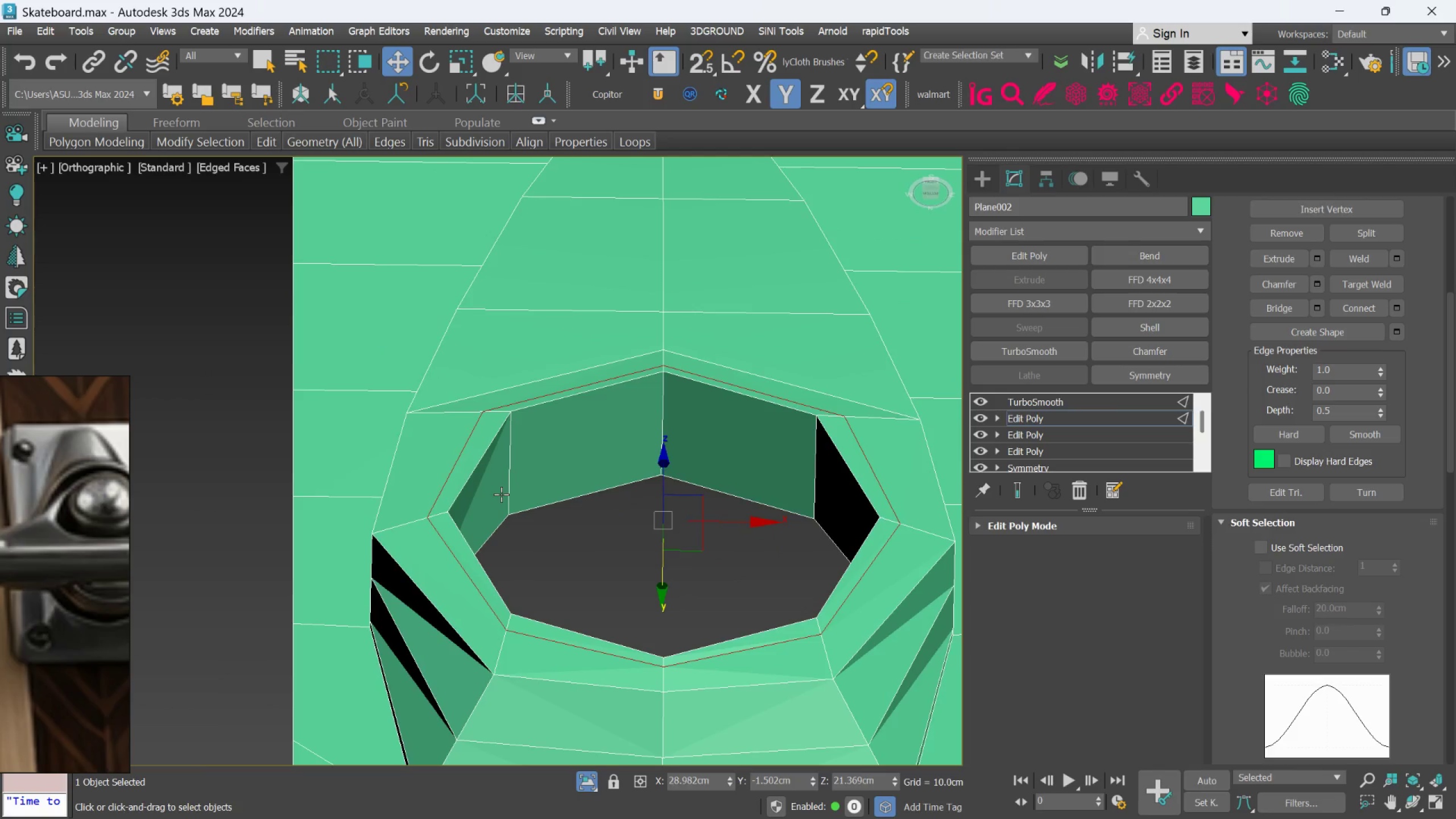 
hold_key(key=AltLeft, duration=0.61)
 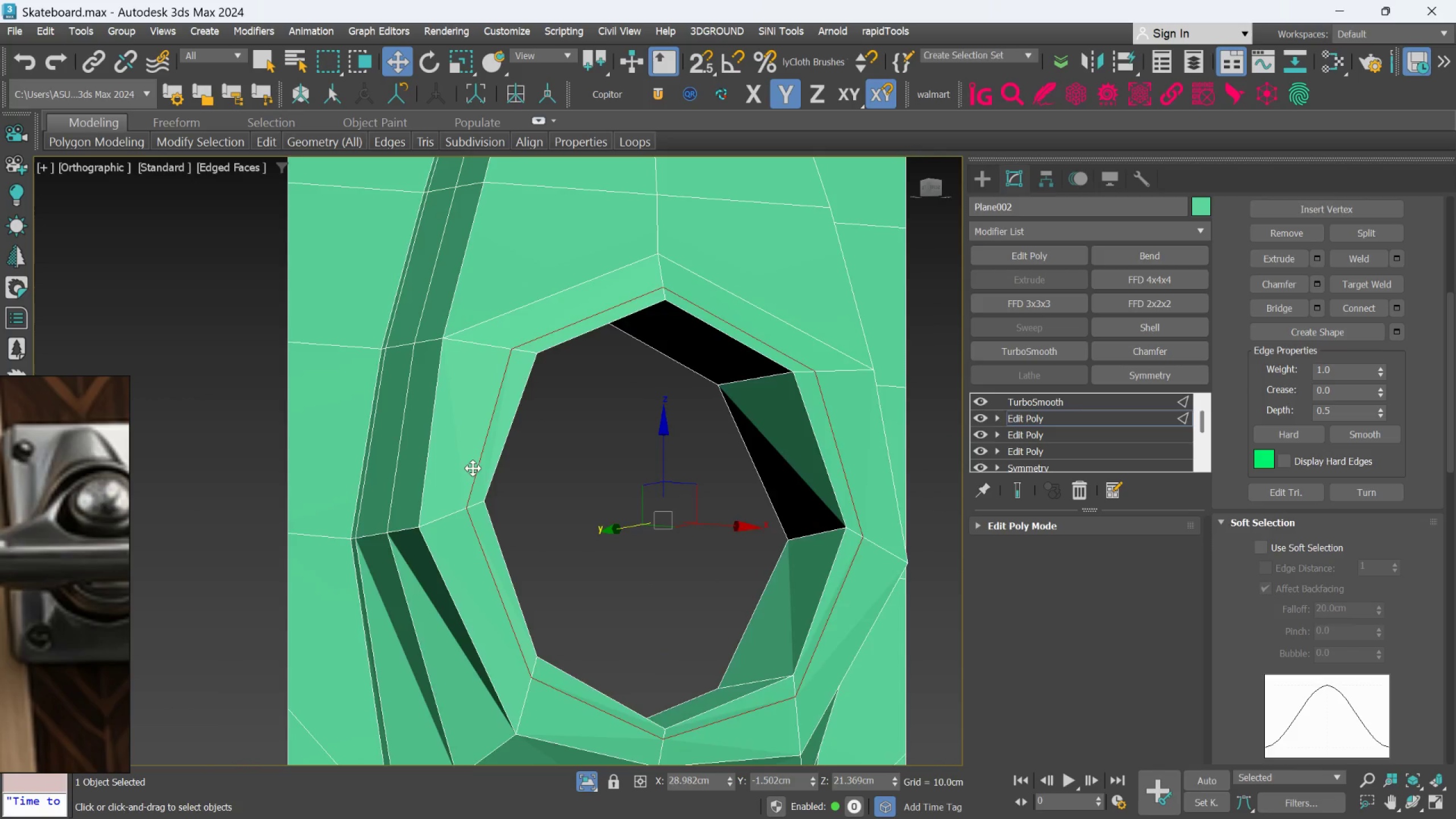 
scroll: coordinate [473, 463], scroll_direction: up, amount: 1.0
 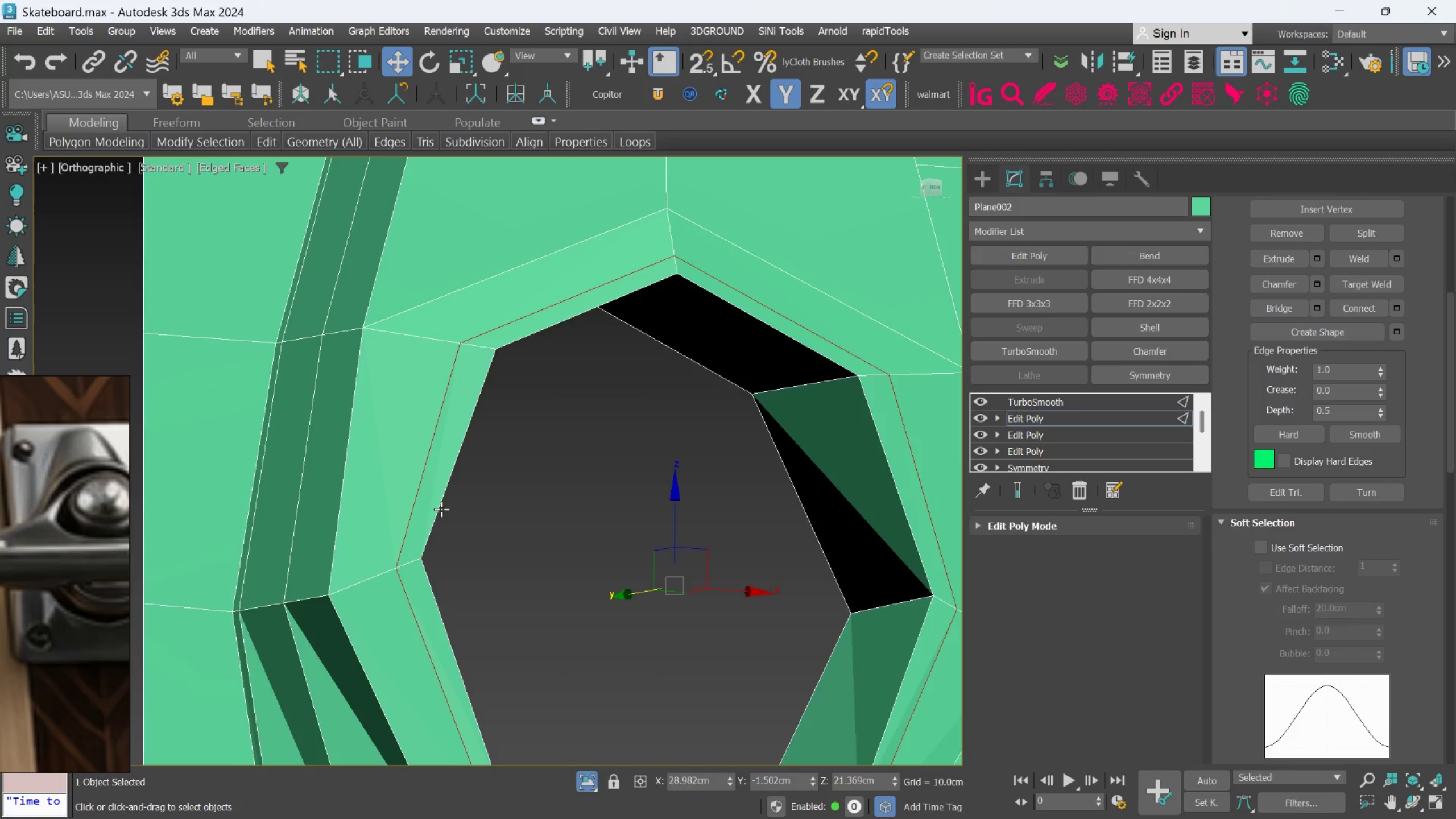 
scroll: coordinate [441, 506], scroll_direction: down, amount: 1.0
 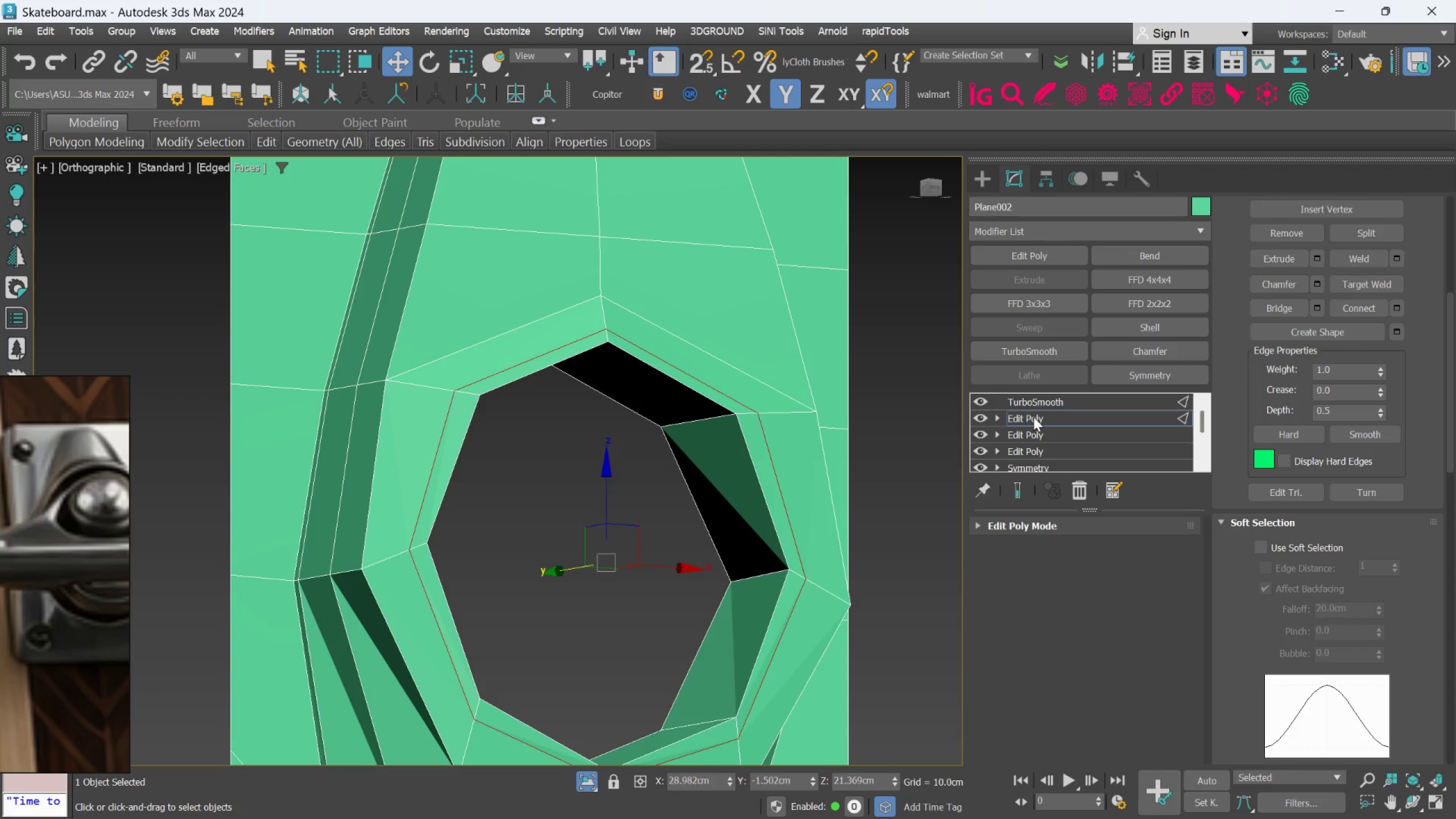 
wait(5.32)
 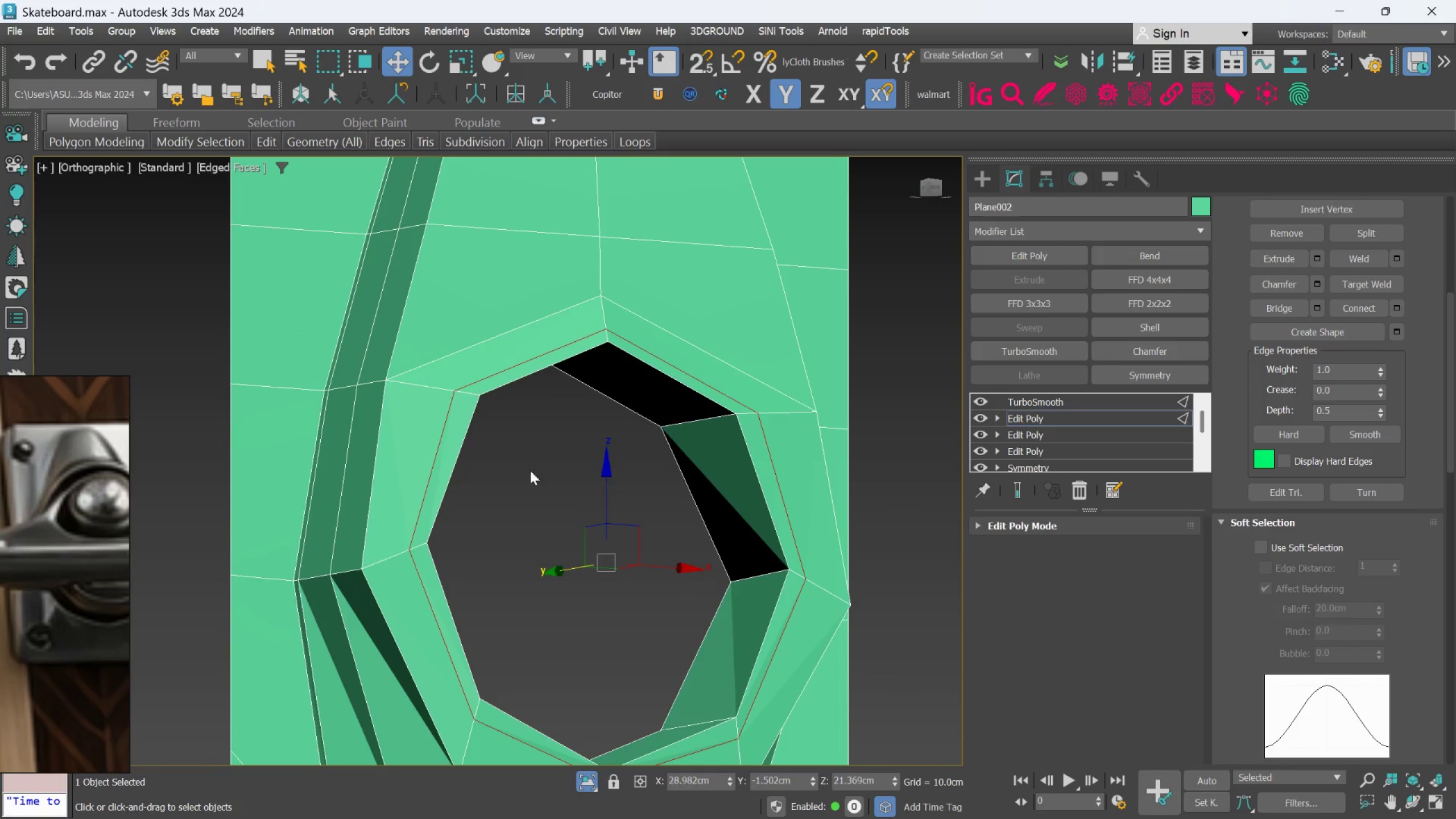 
left_click([1033, 417])
 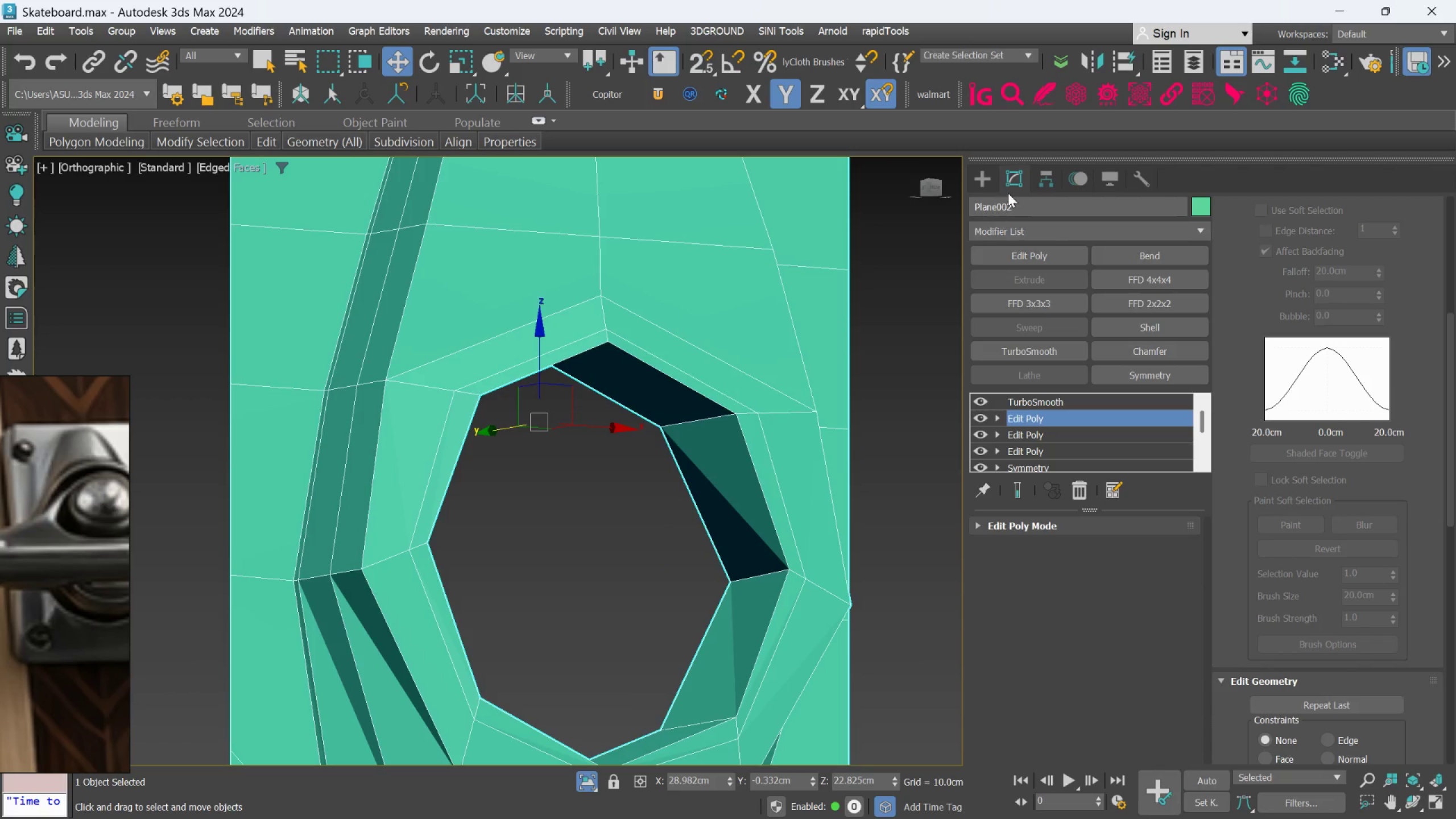 
left_click([982, 177])
 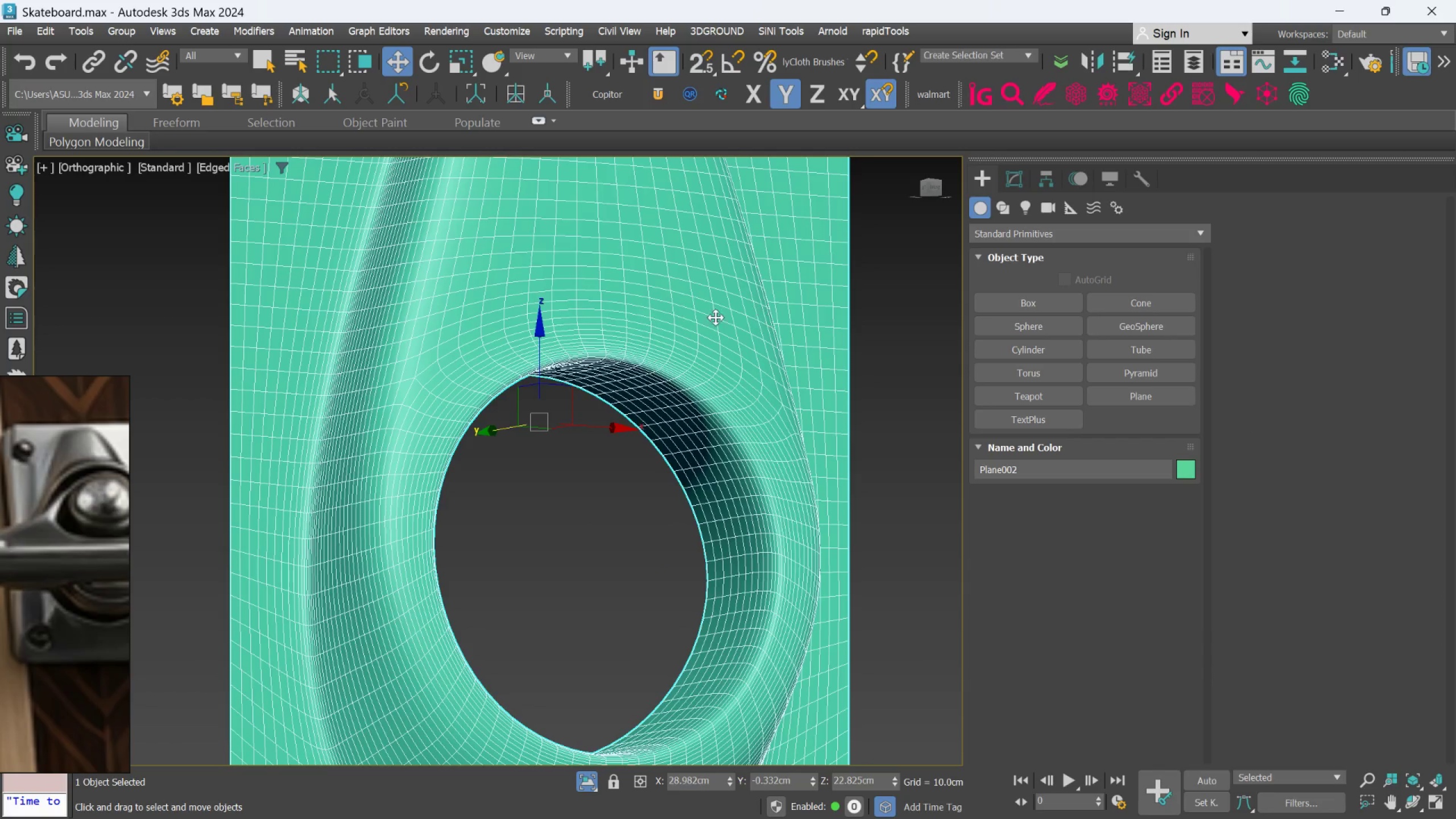 
left_click([681, 317])
 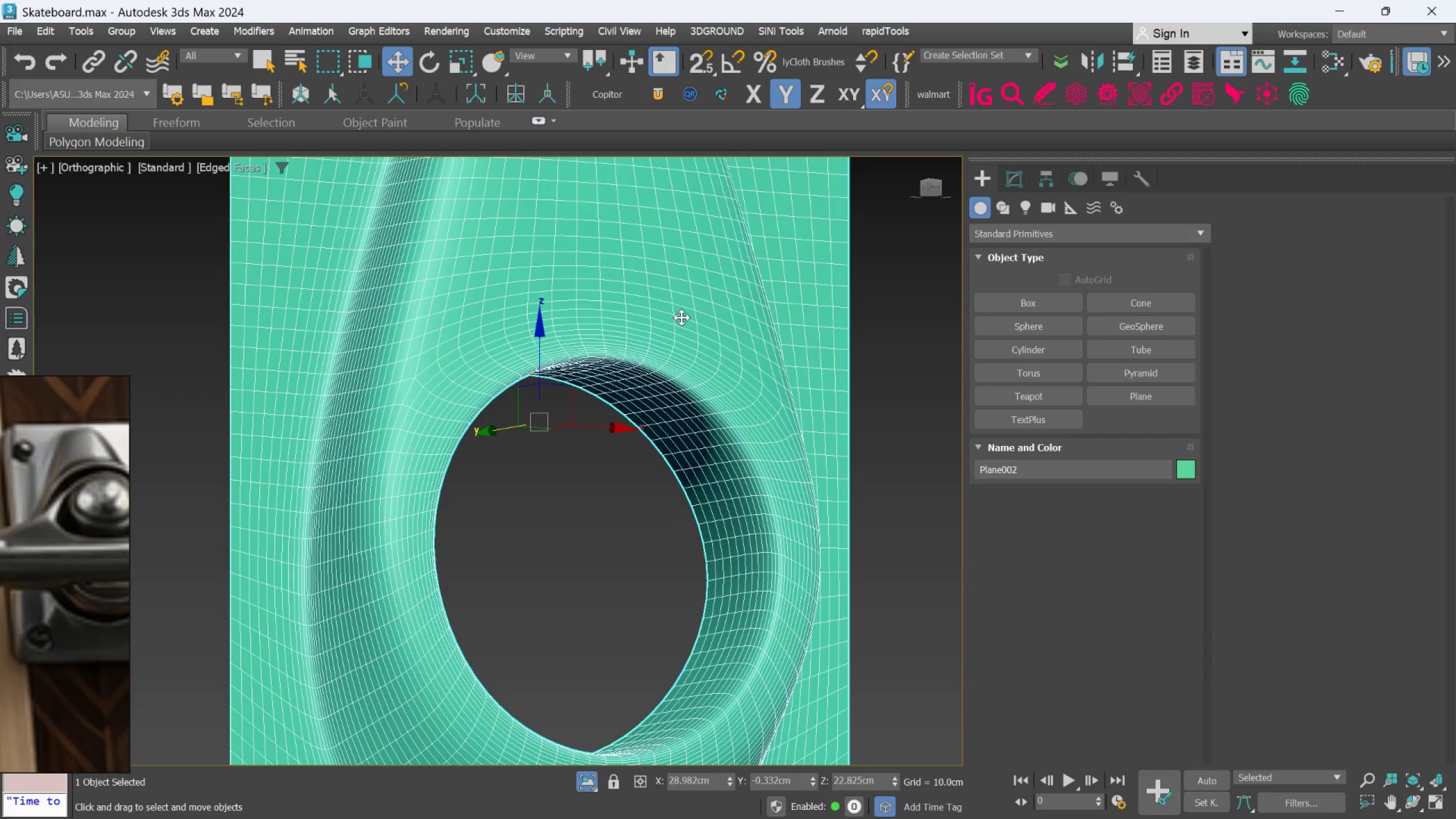 
key(Control+V)
 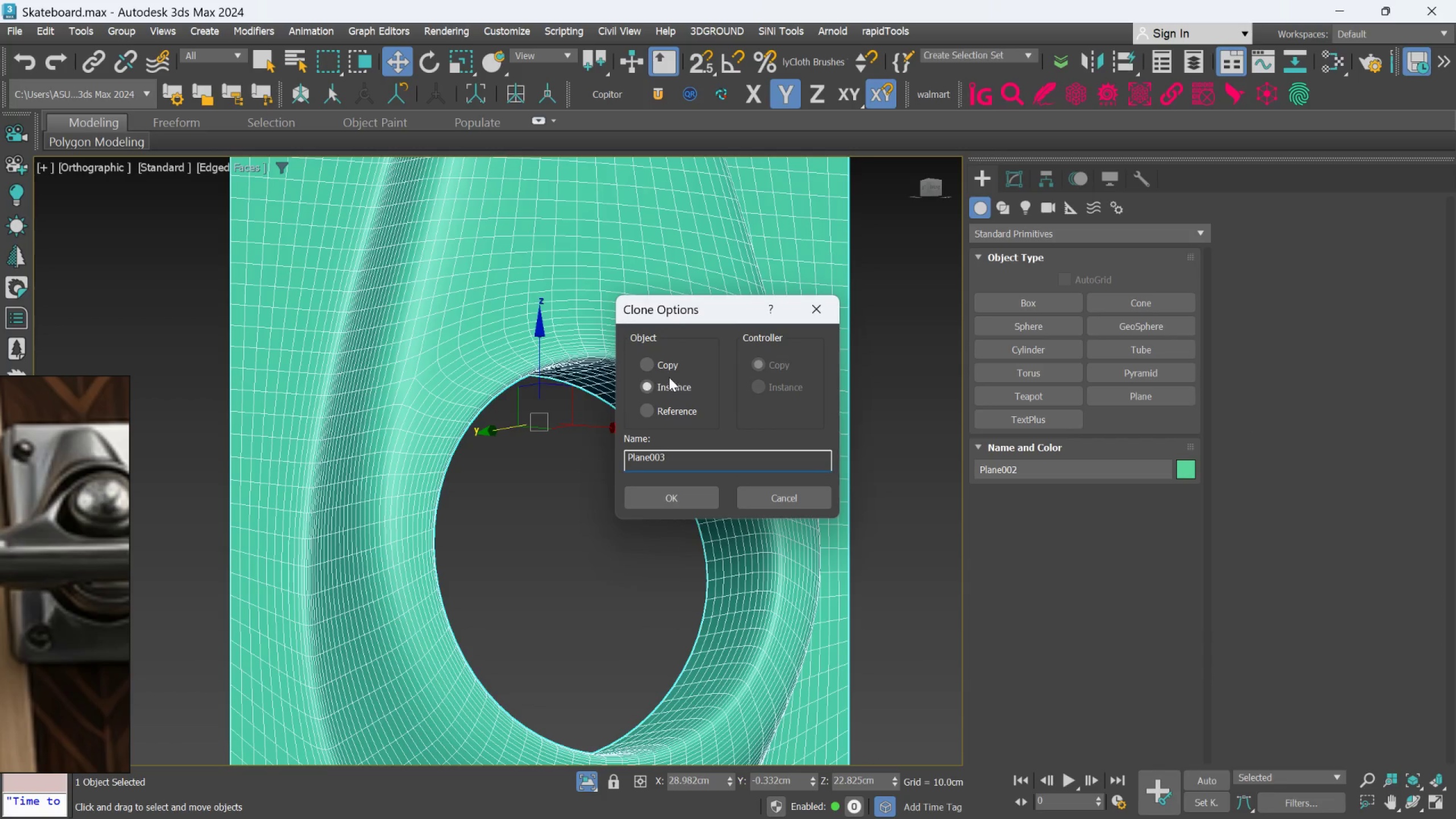 
left_click([655, 370])
 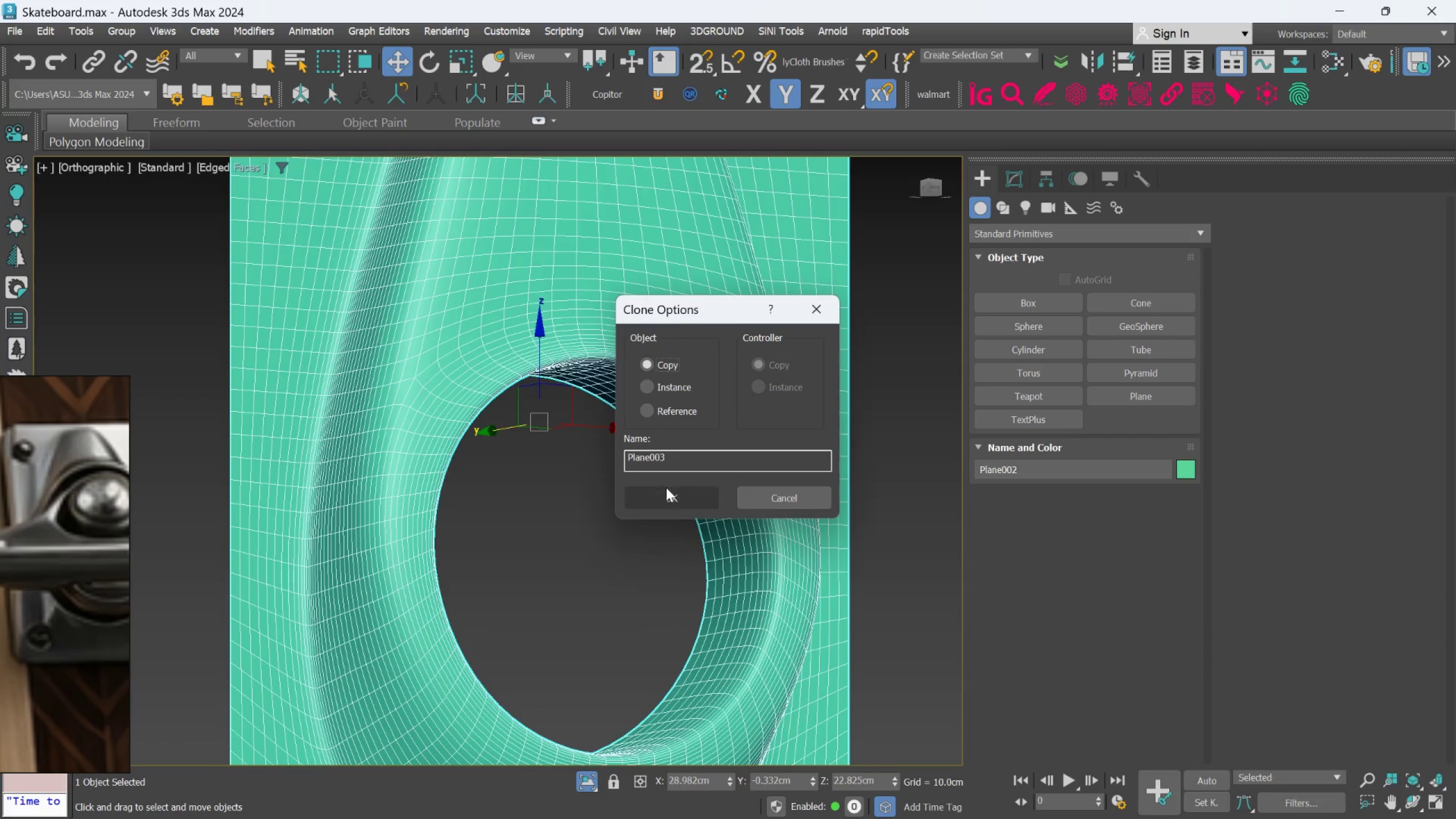 
left_click([666, 489])
 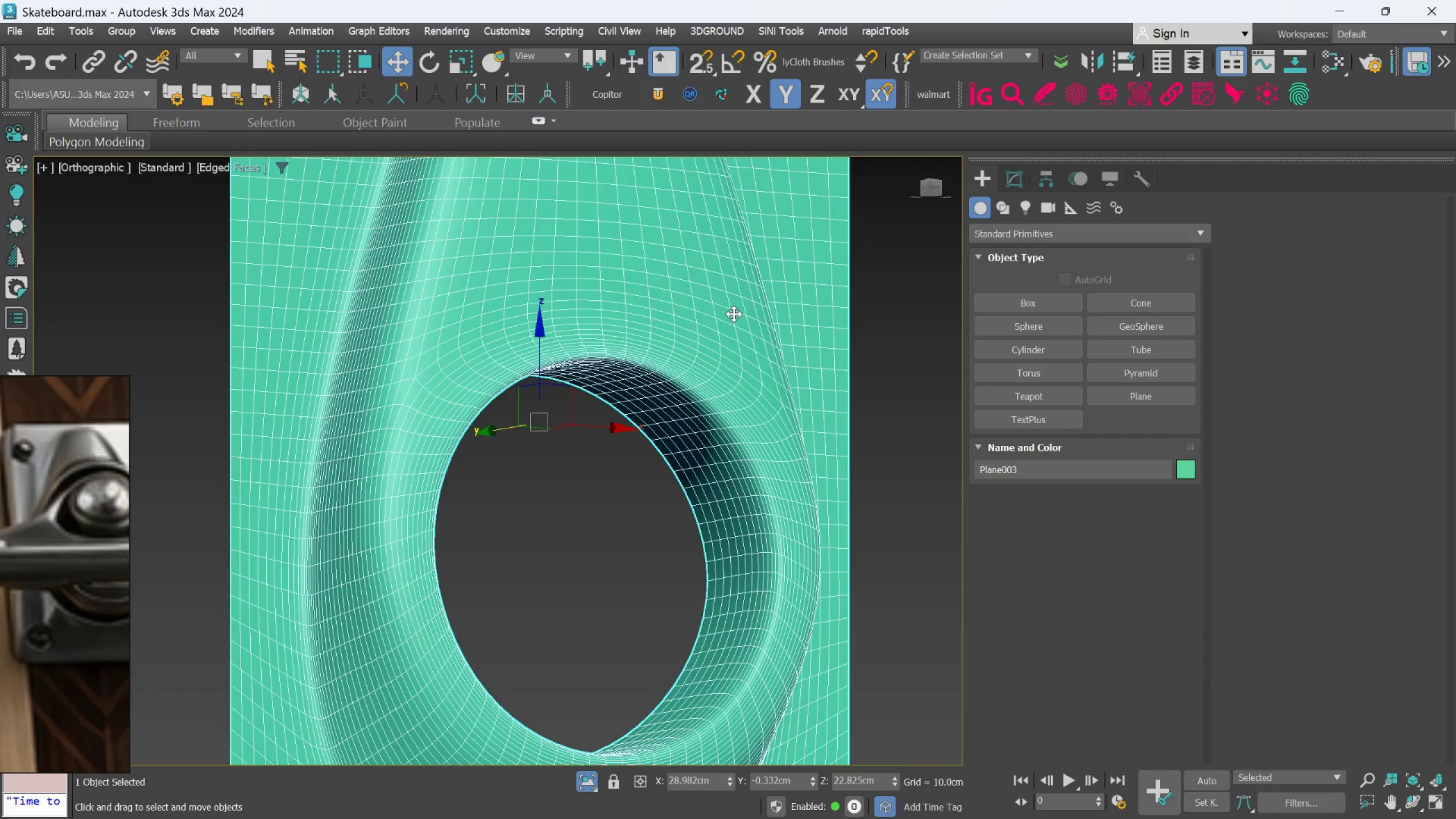 
right_click([734, 314])
 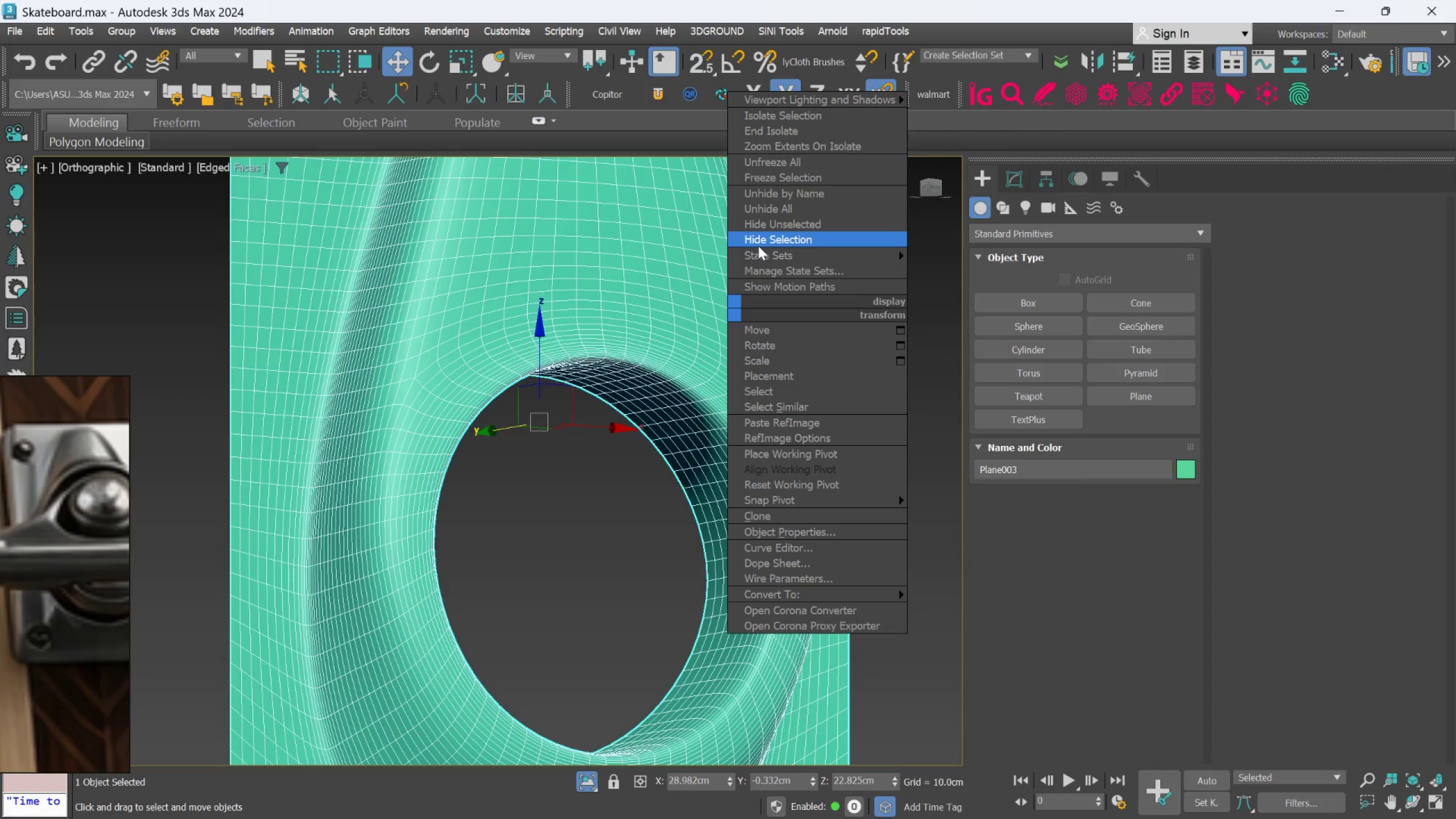 
left_click([758, 246])
 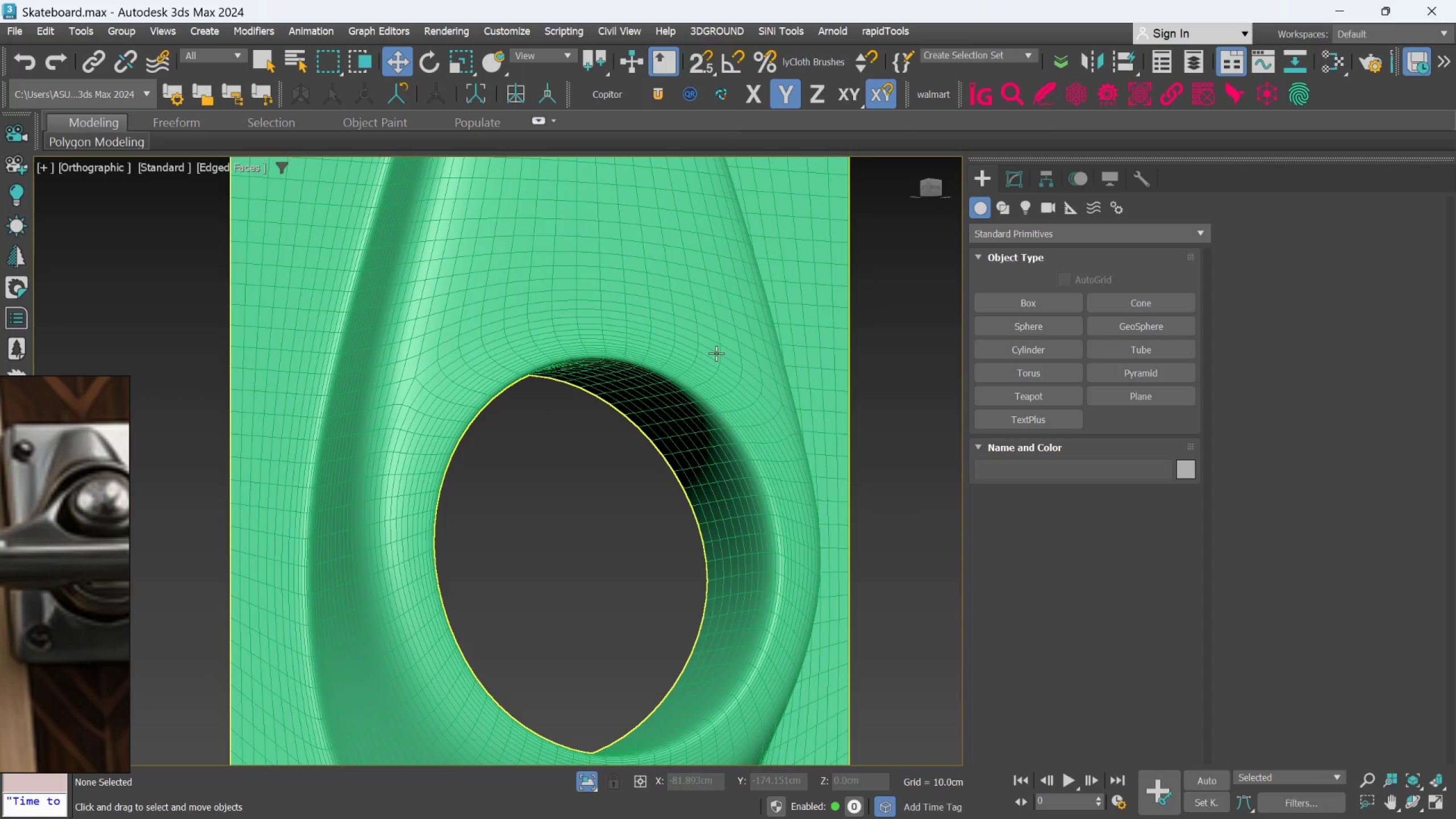 
left_click([715, 354])
 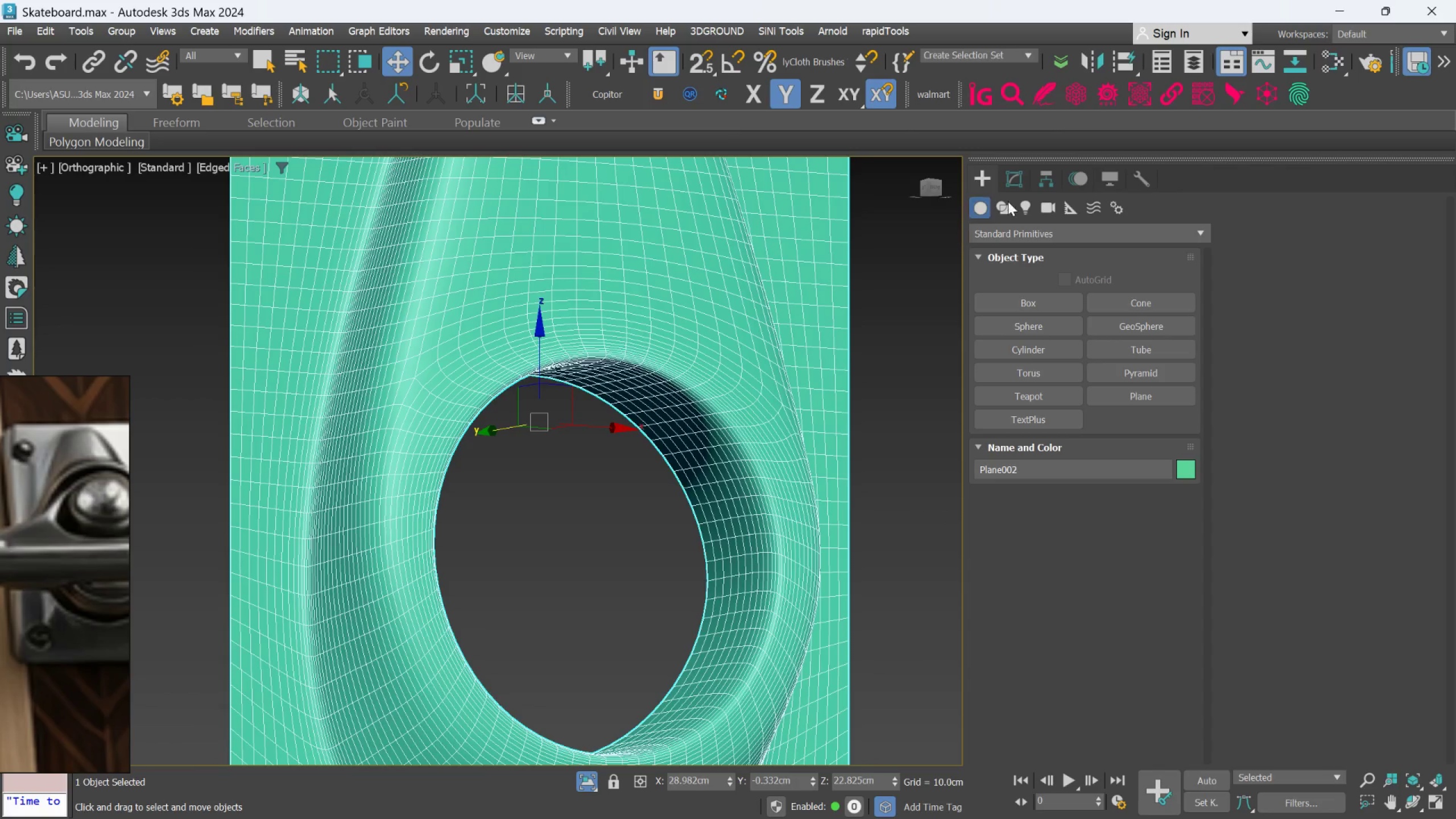 
left_click([1016, 184])
 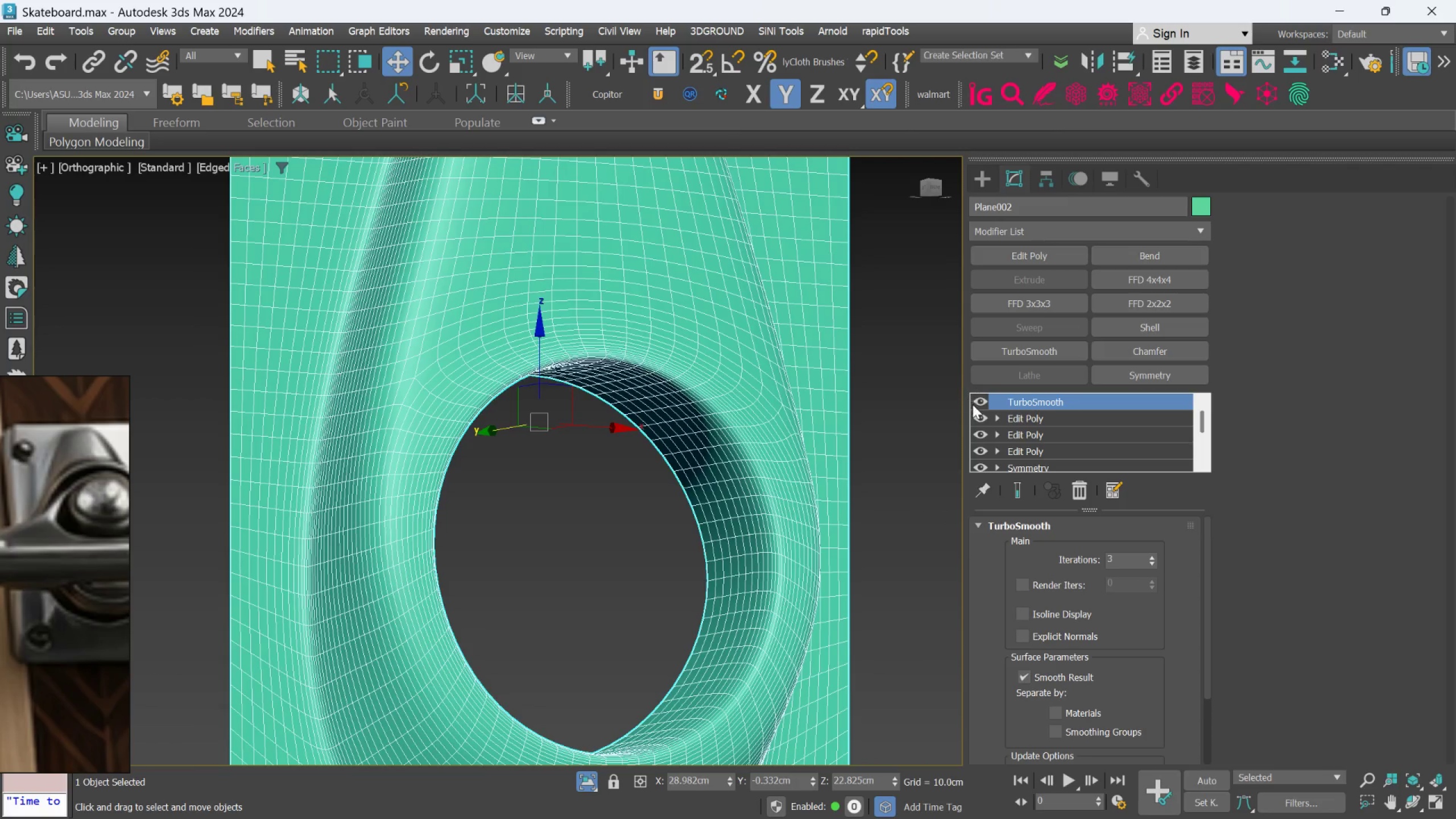 
left_click([978, 402])
 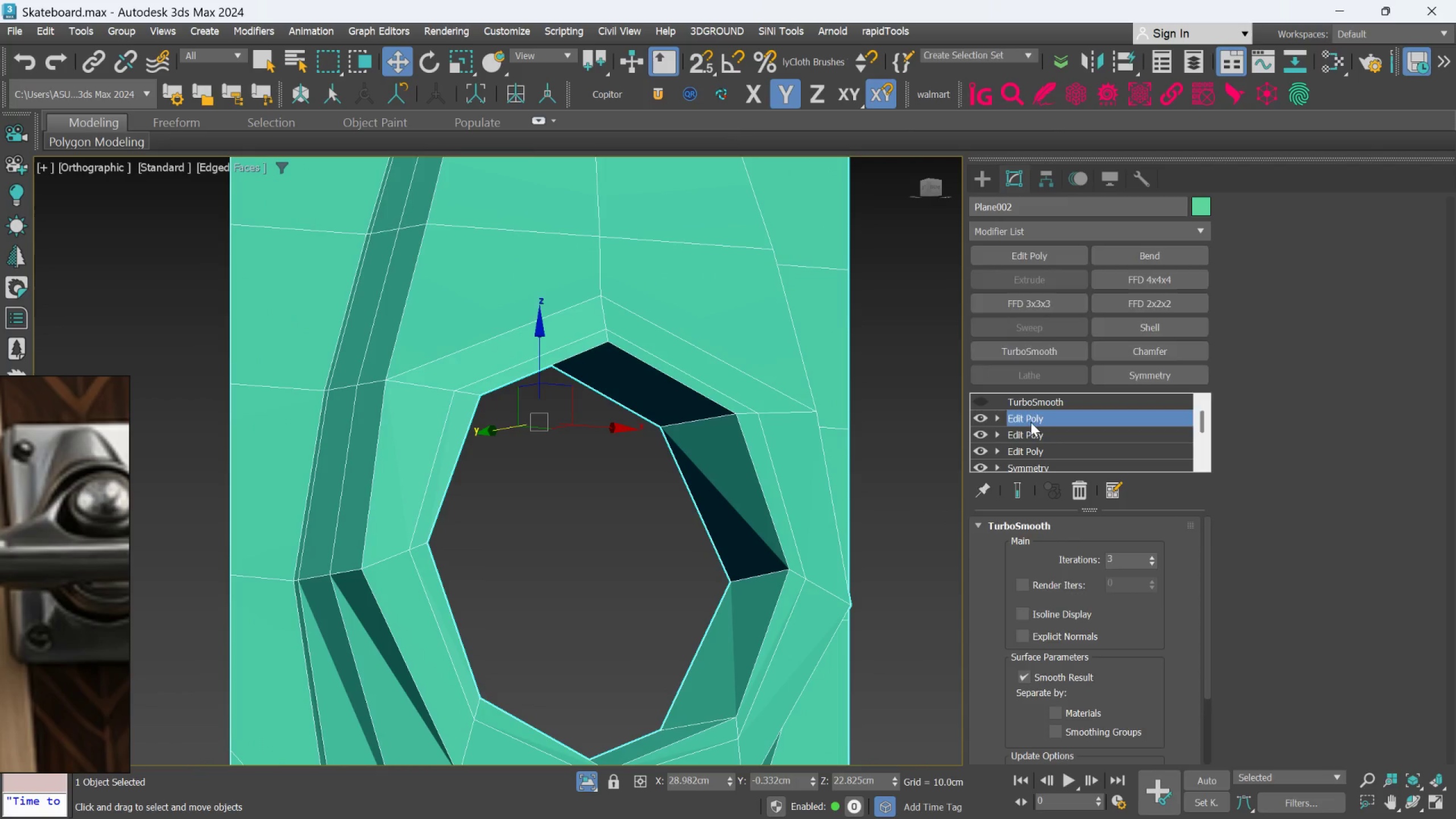 
hold_key(key=AltLeft, duration=0.47)
 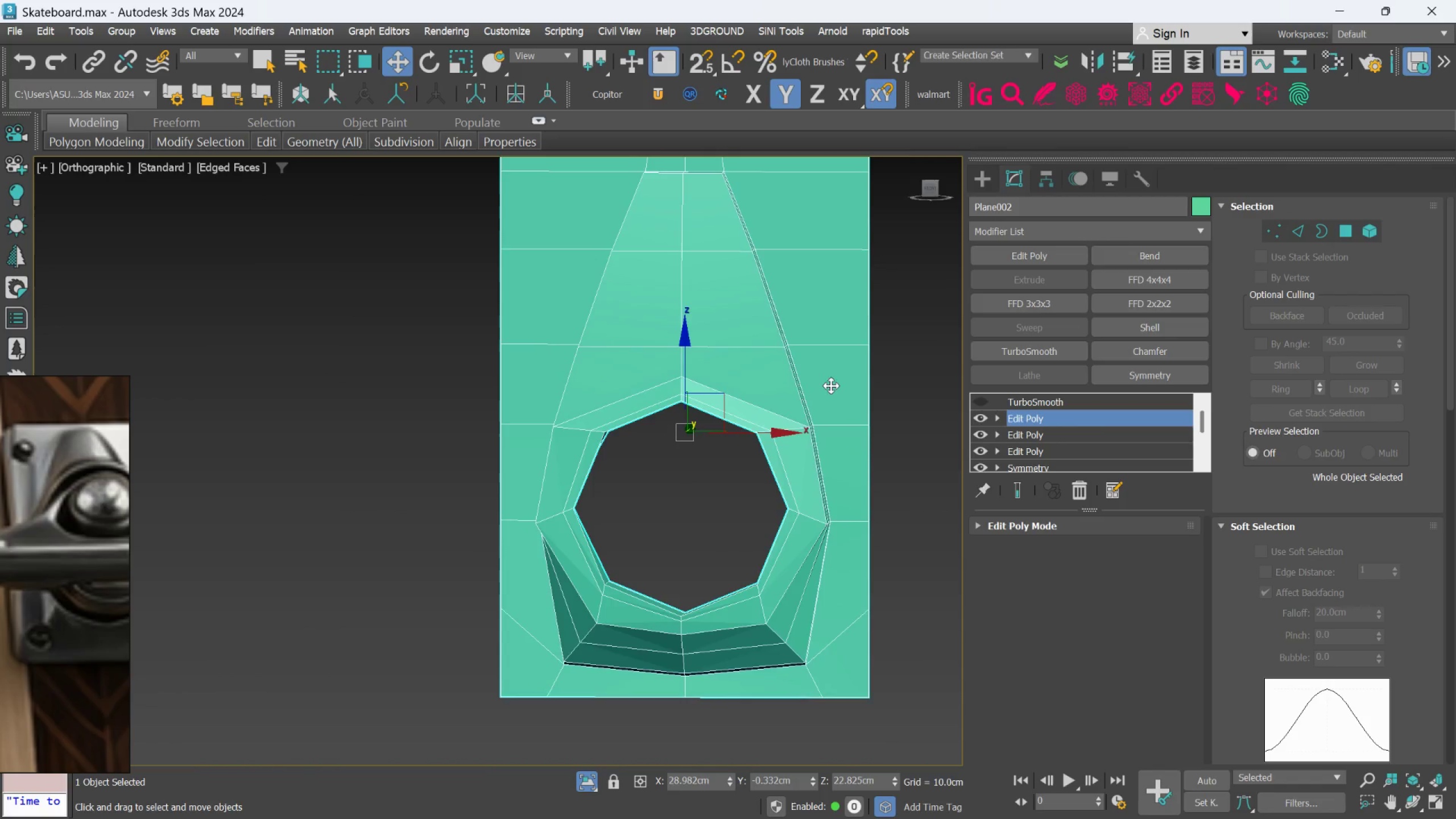 
scroll: coordinate [797, 450], scroll_direction: down, amount: 2.0
 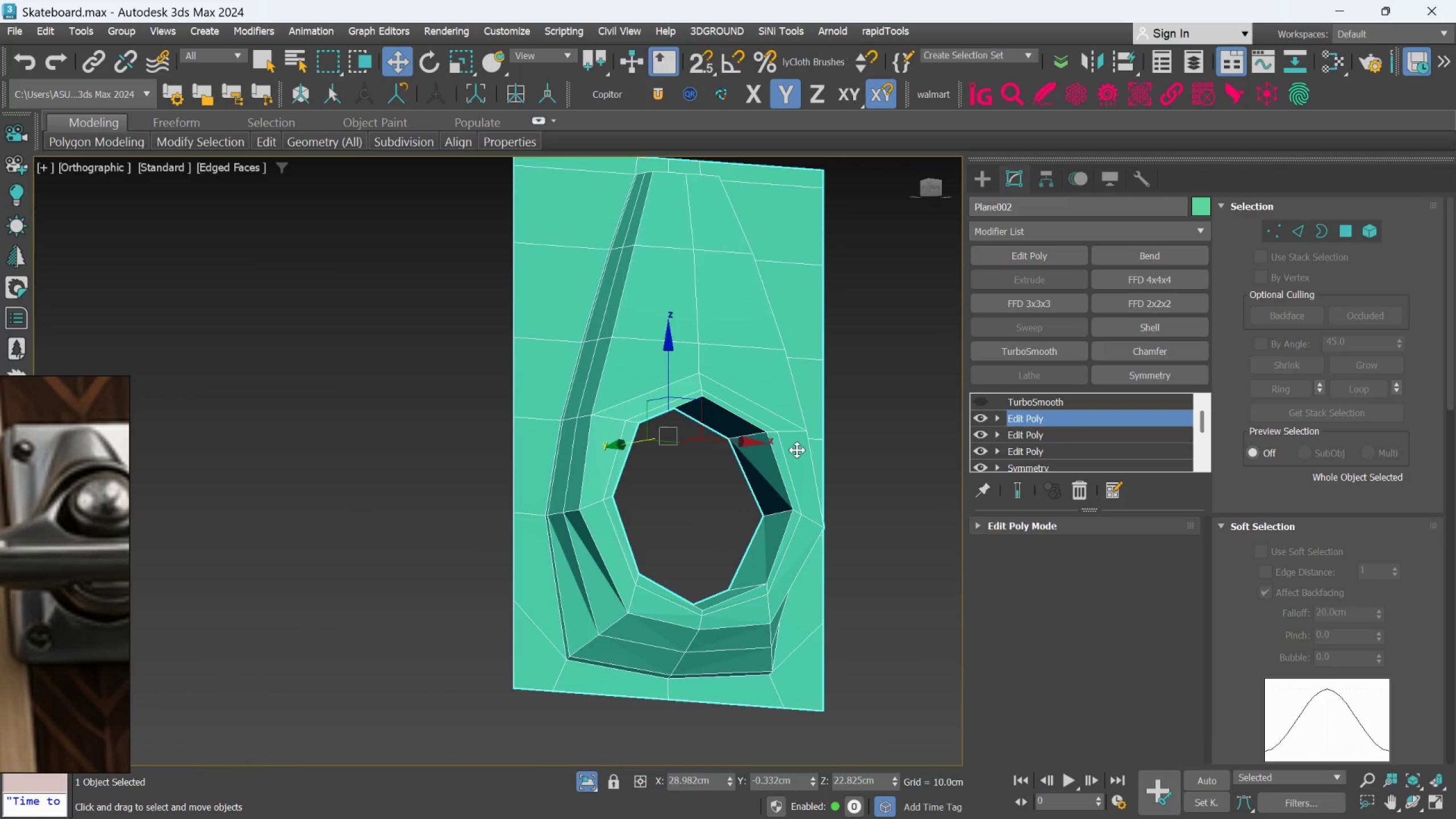 
scroll: coordinate [761, 405], scroll_direction: up, amount: 1.0
 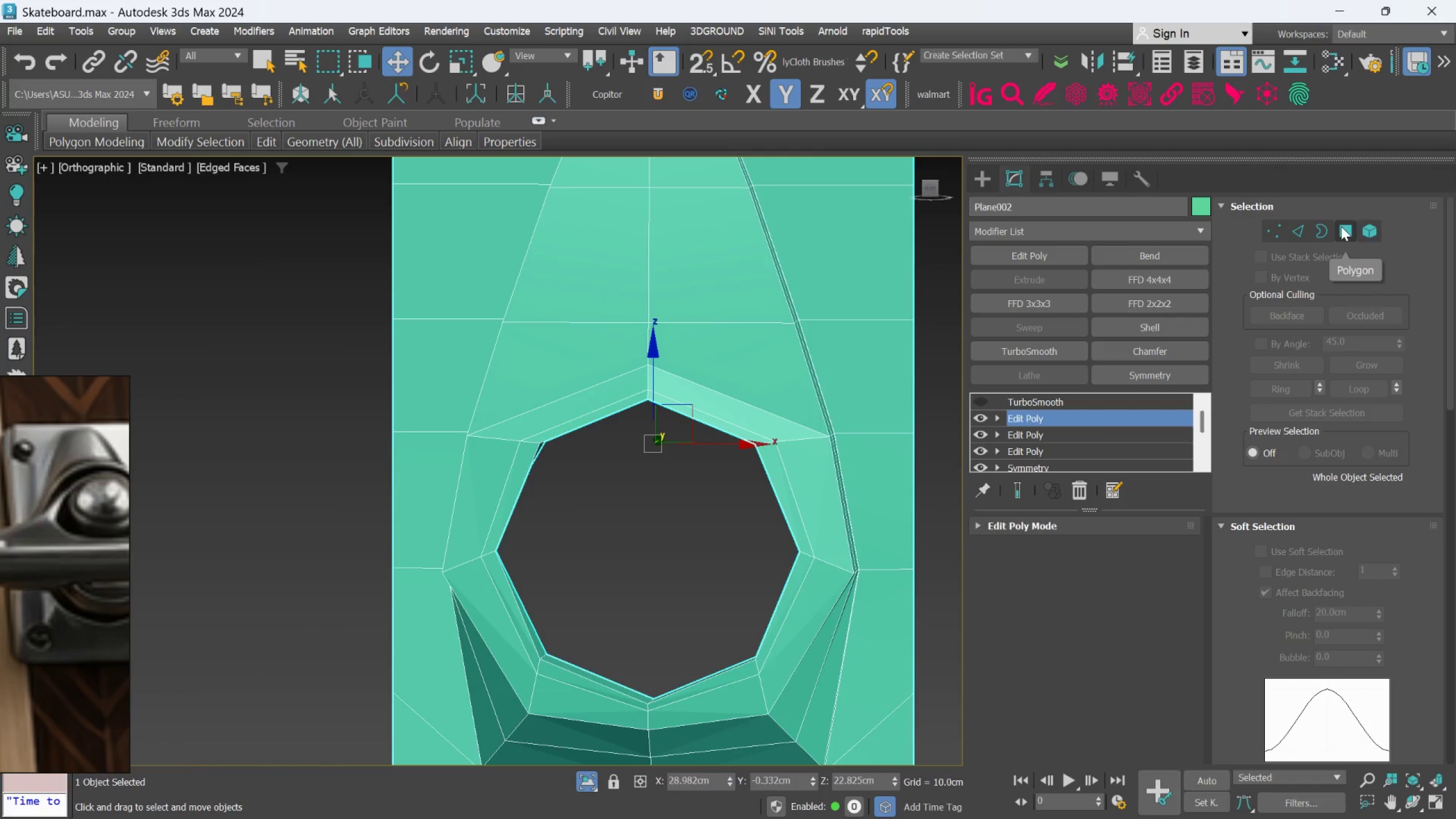 
left_click([1341, 226])
 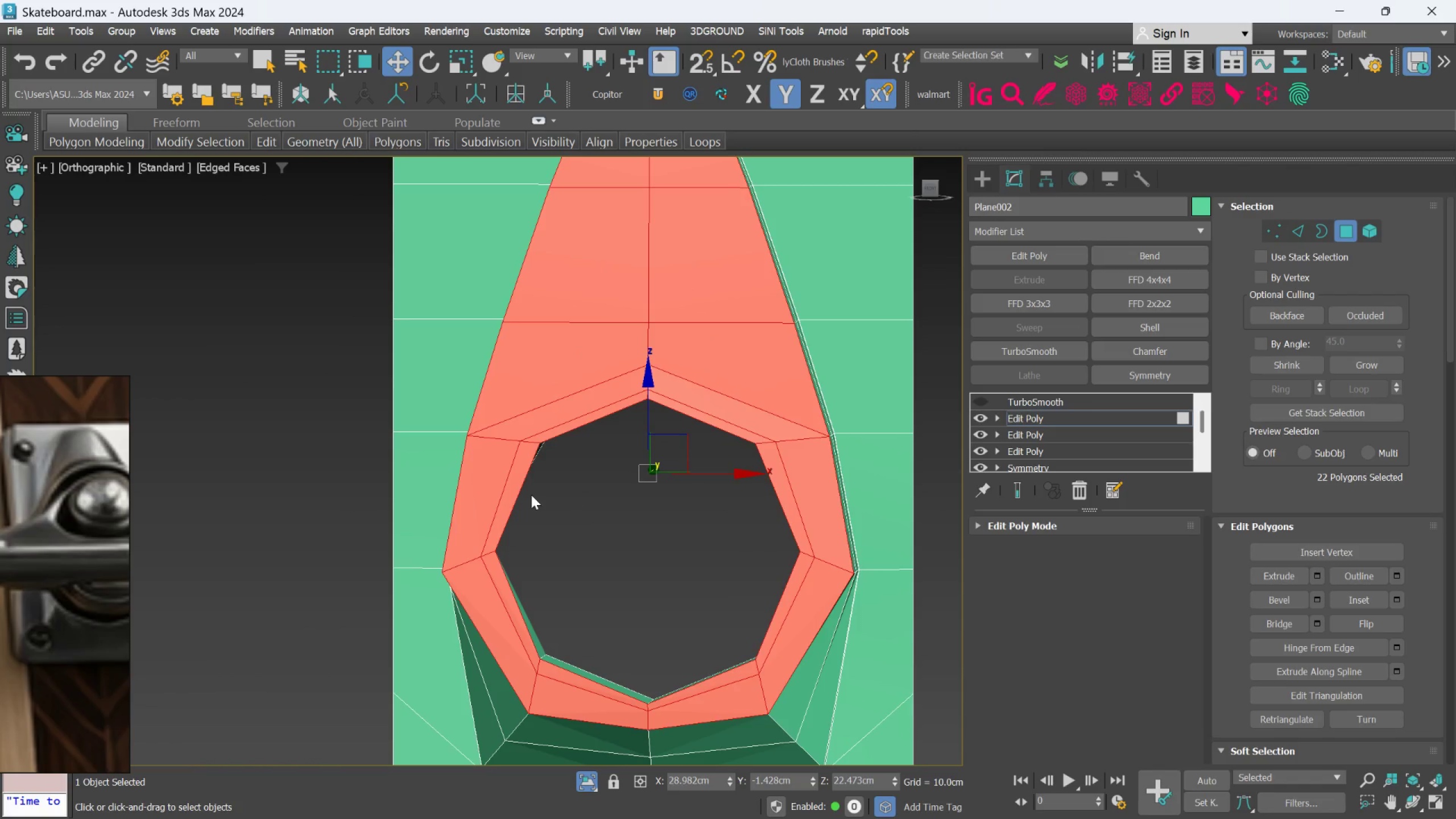 
scroll: coordinate [523, 490], scroll_direction: up, amount: 3.0
 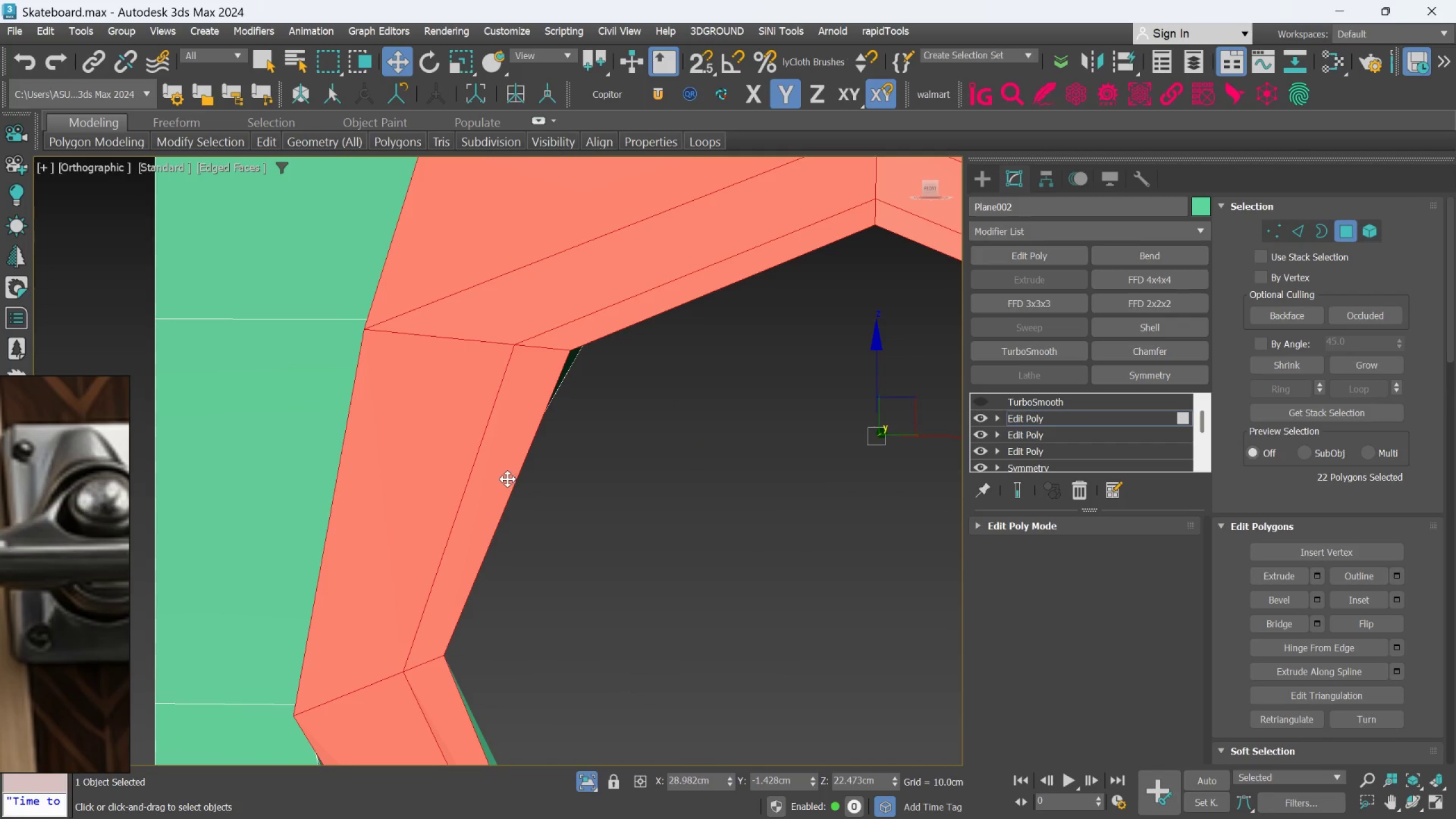 
left_click([507, 479])
 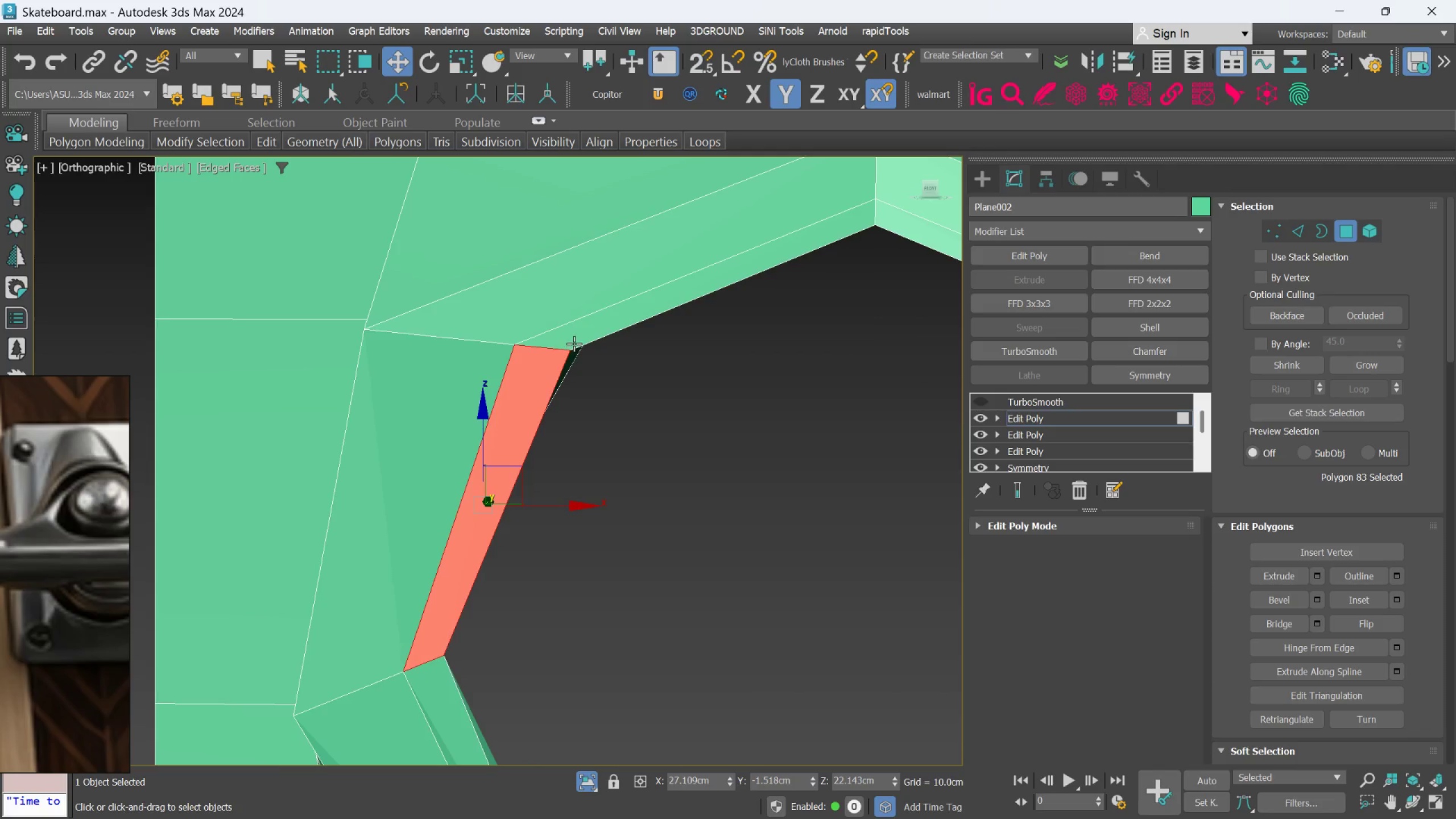 
hold_key(key=ControlLeft, duration=0.73)
double_click([574, 341])
 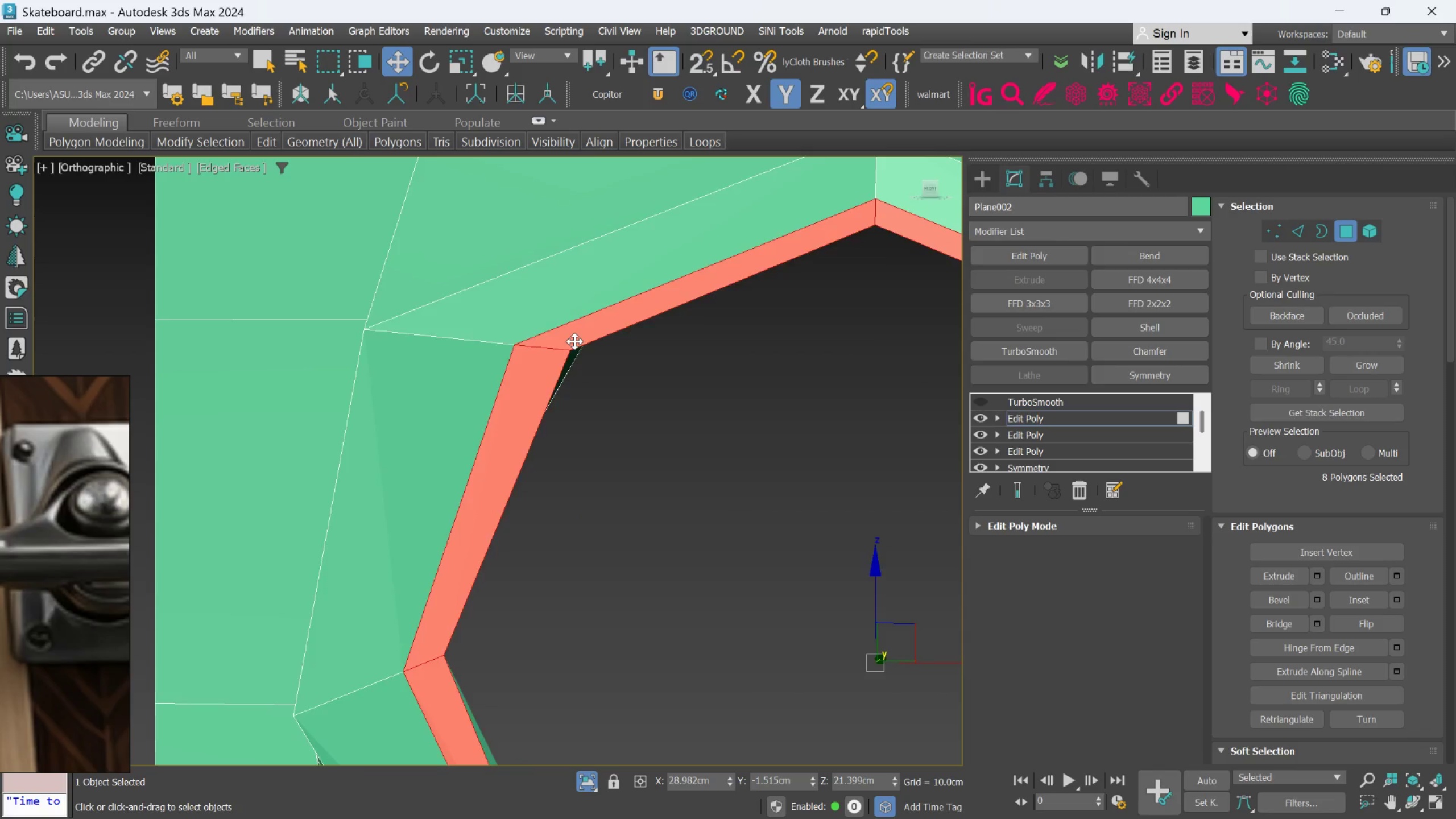 
scroll: coordinate [576, 349], scroll_direction: down, amount: 3.0
 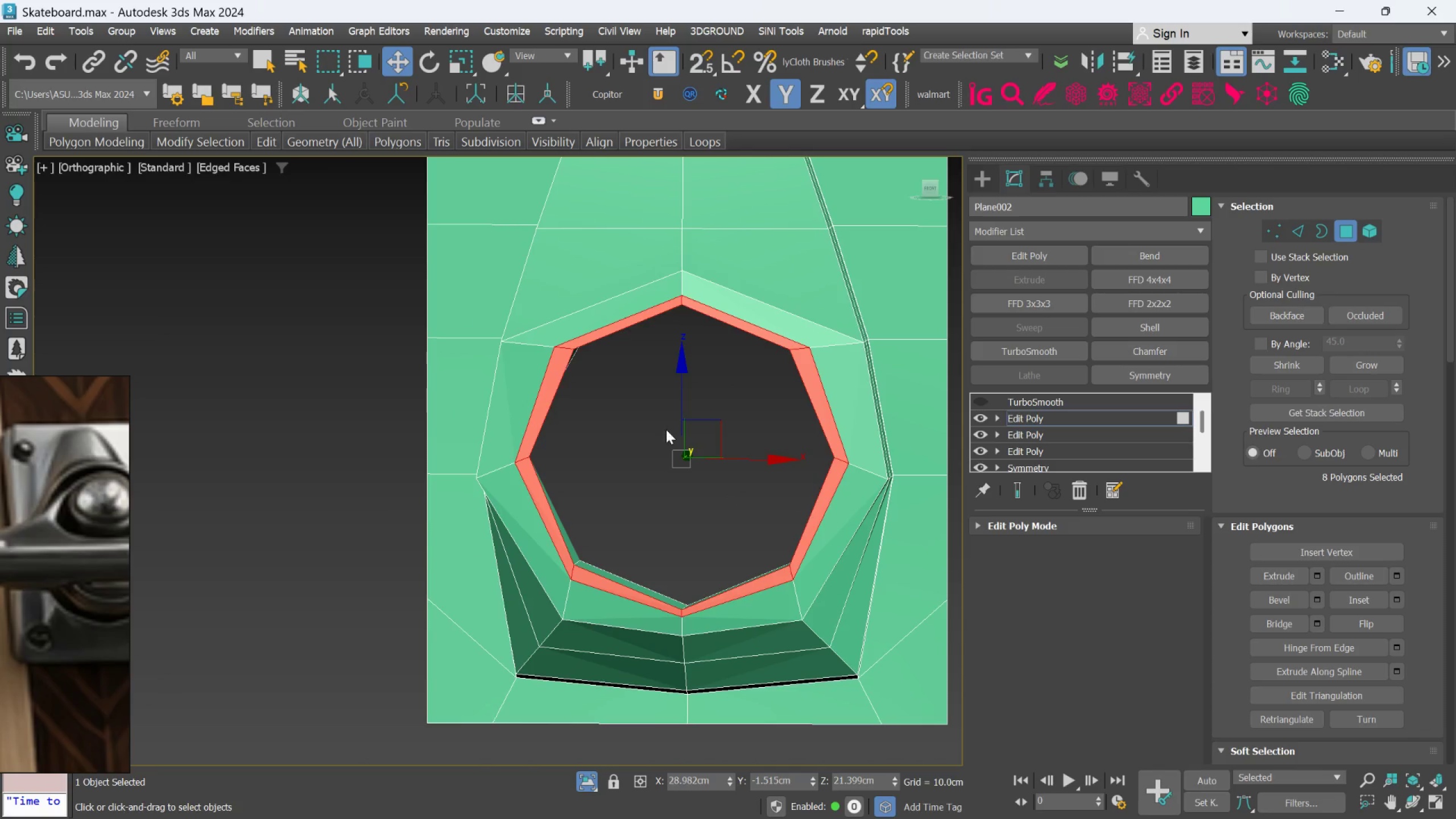 
hold_key(key=AltLeft, duration=1.14)
 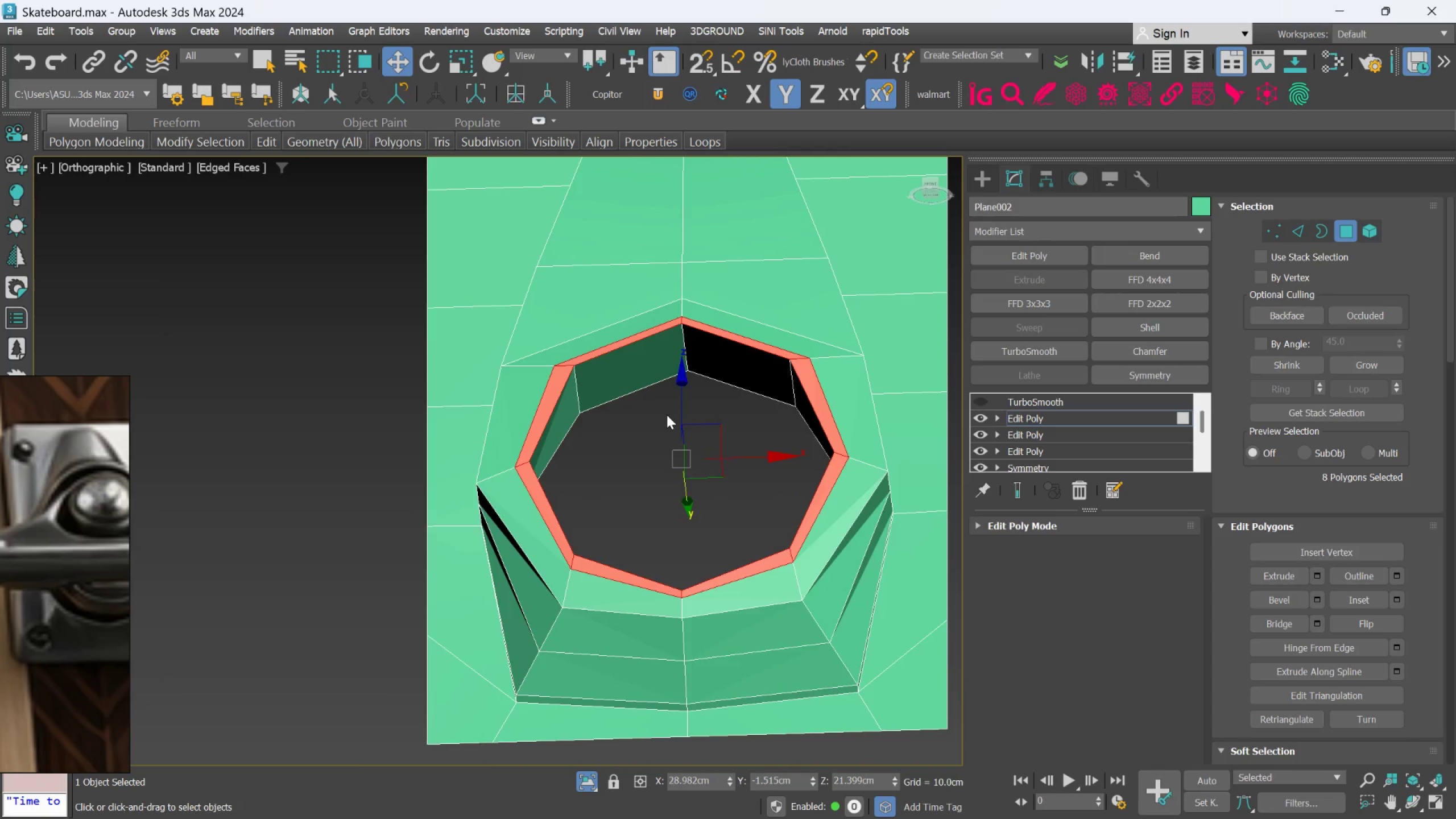 
hold_key(key=AltLeft, duration=0.83)
 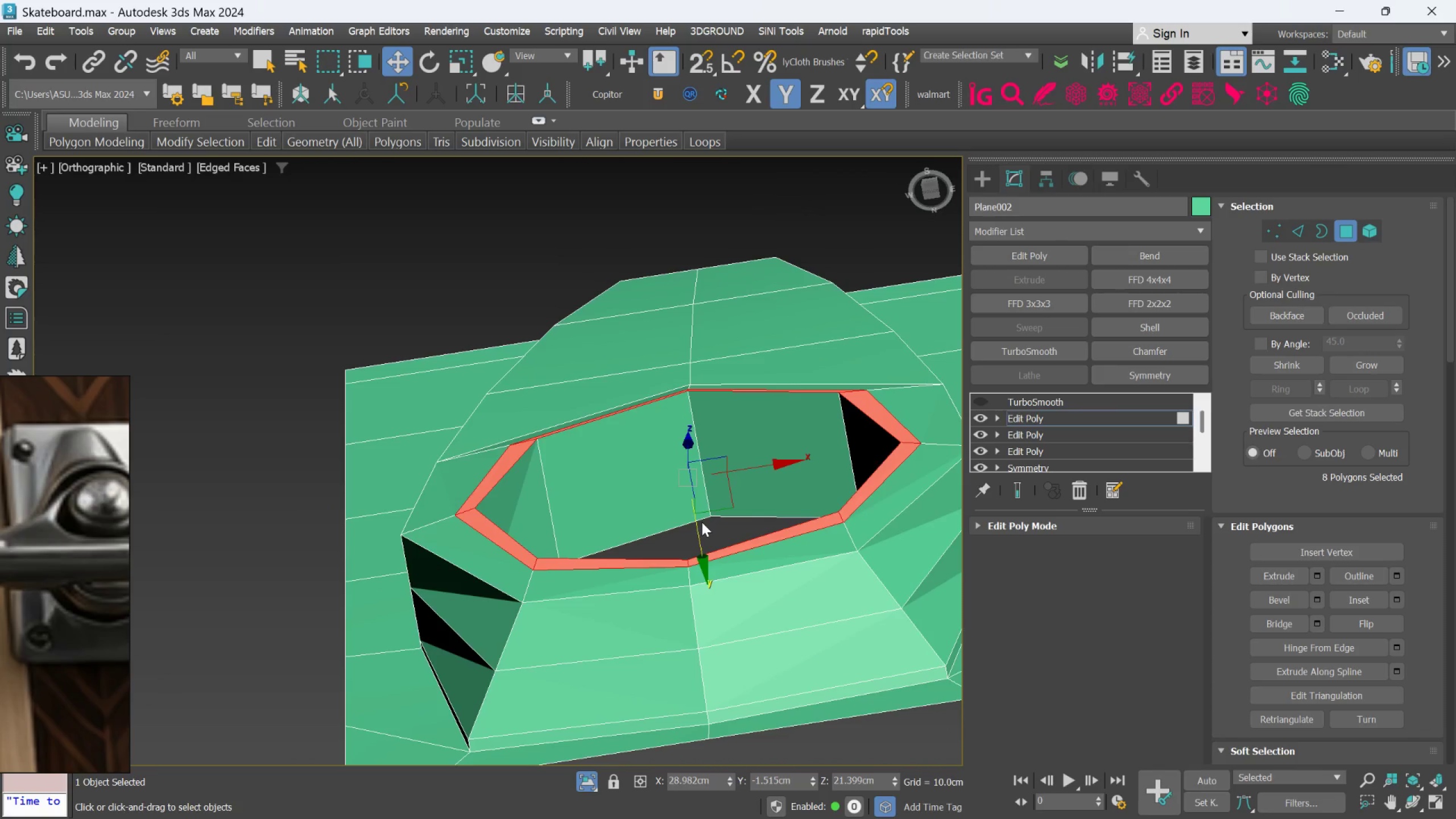 
scroll: coordinate [667, 415], scroll_direction: up, amount: 1.0
 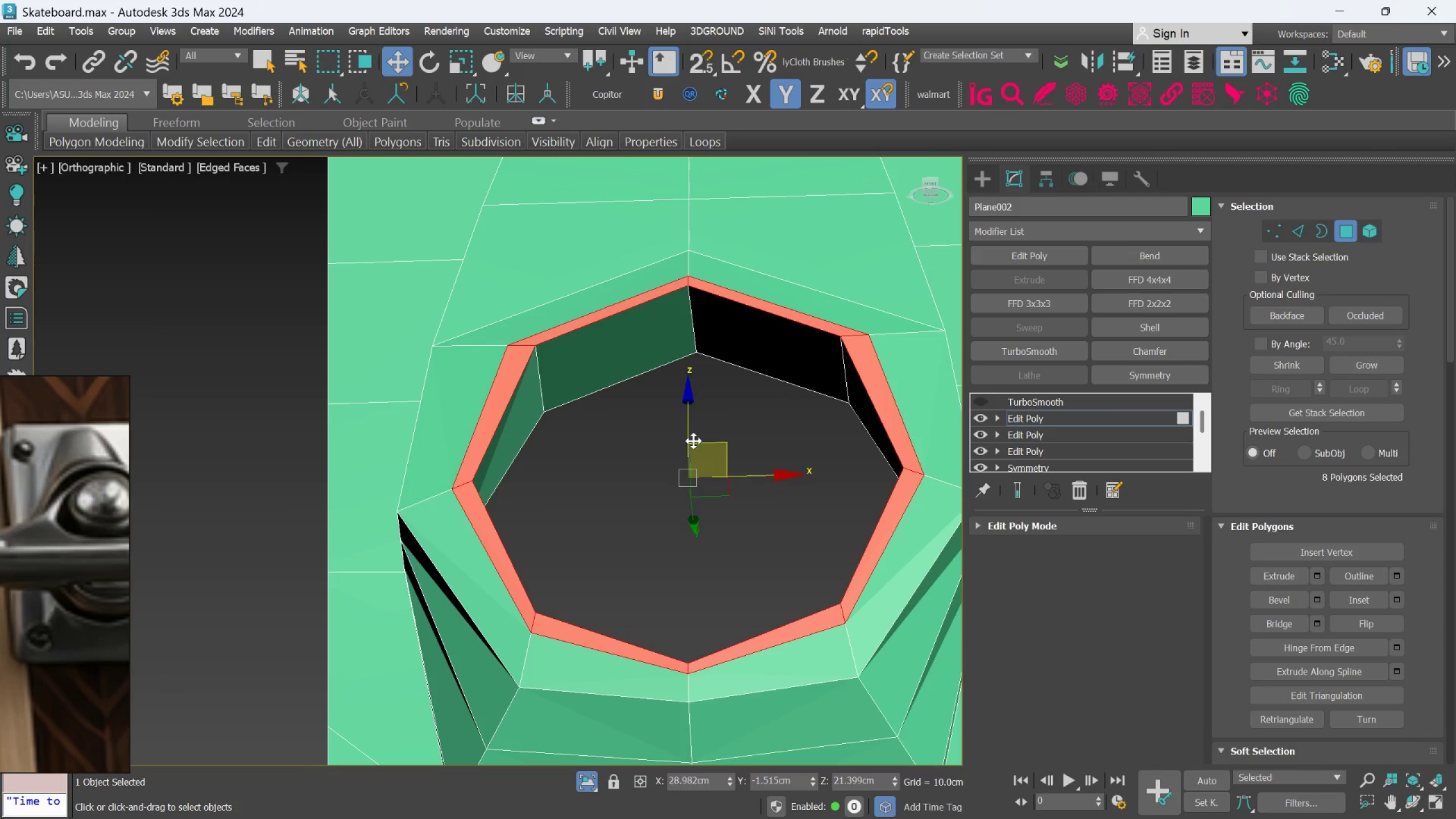 
hold_key(key=AltLeft, duration=0.83)
 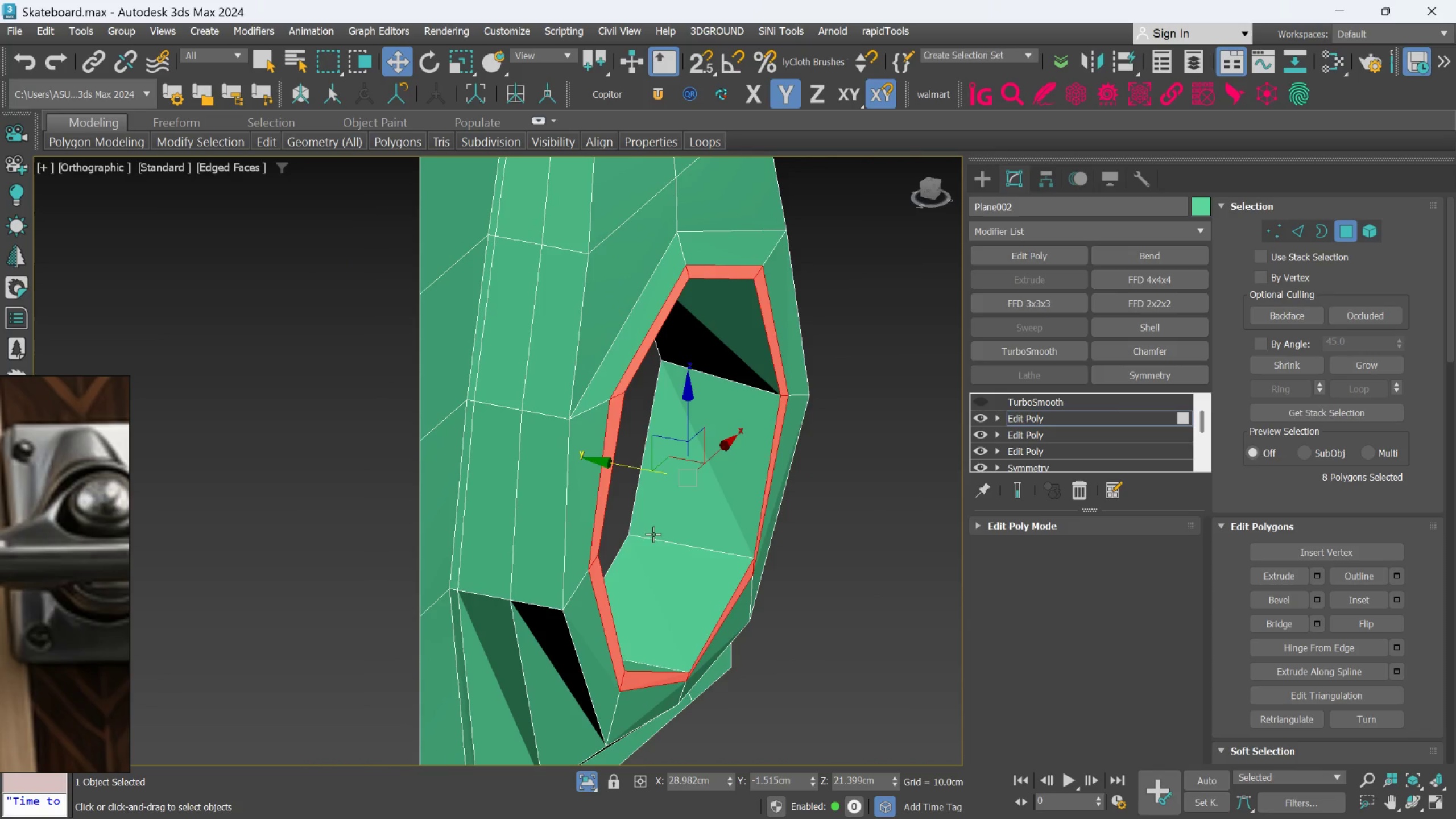 
hold_key(key=ShiftLeft, duration=1.5)
left_click_drag(start_coordinate=[628, 465], to_coordinate=[888, 580])
 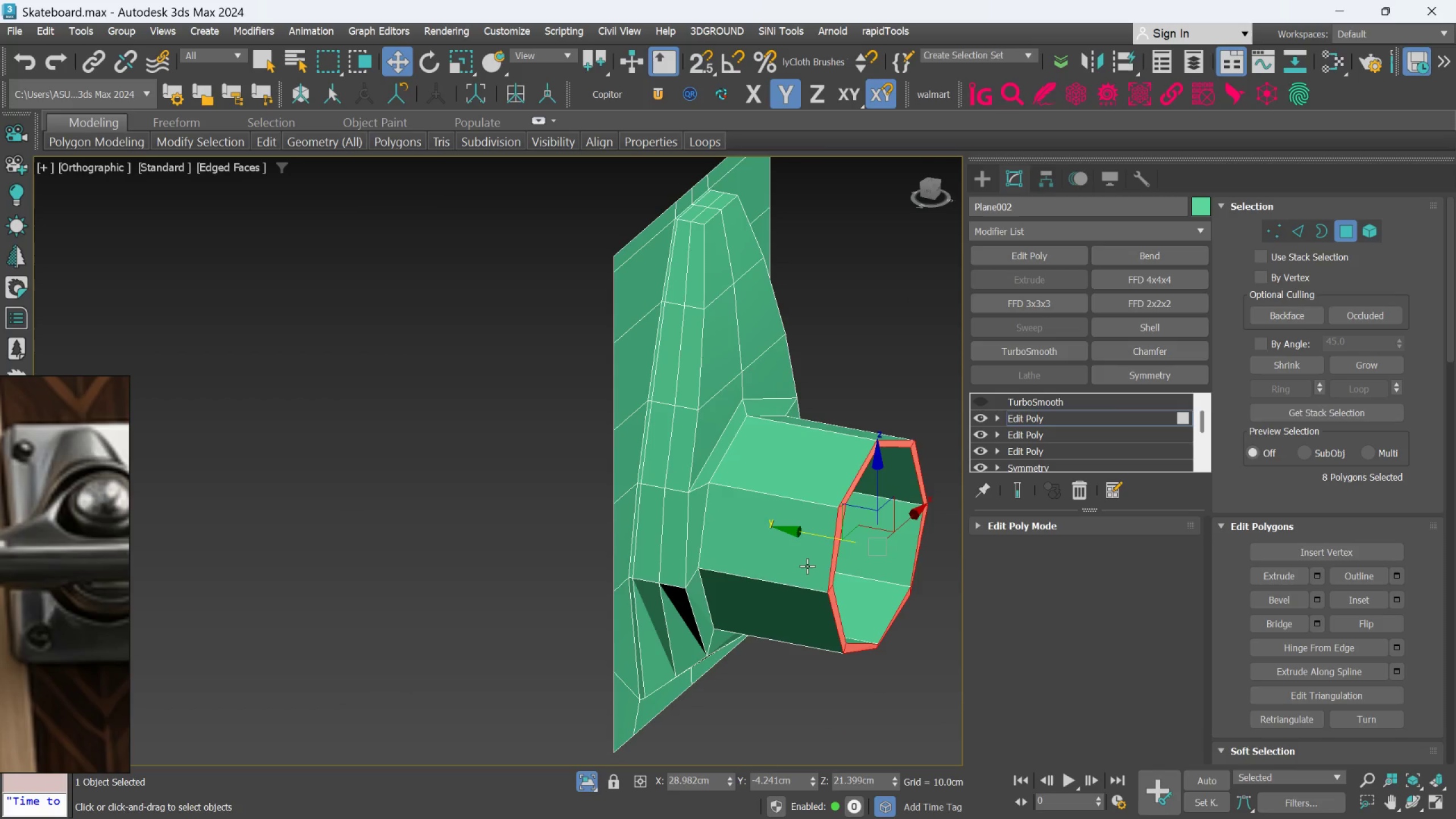 
hold_key(key=ShiftLeft, duration=1.52)
 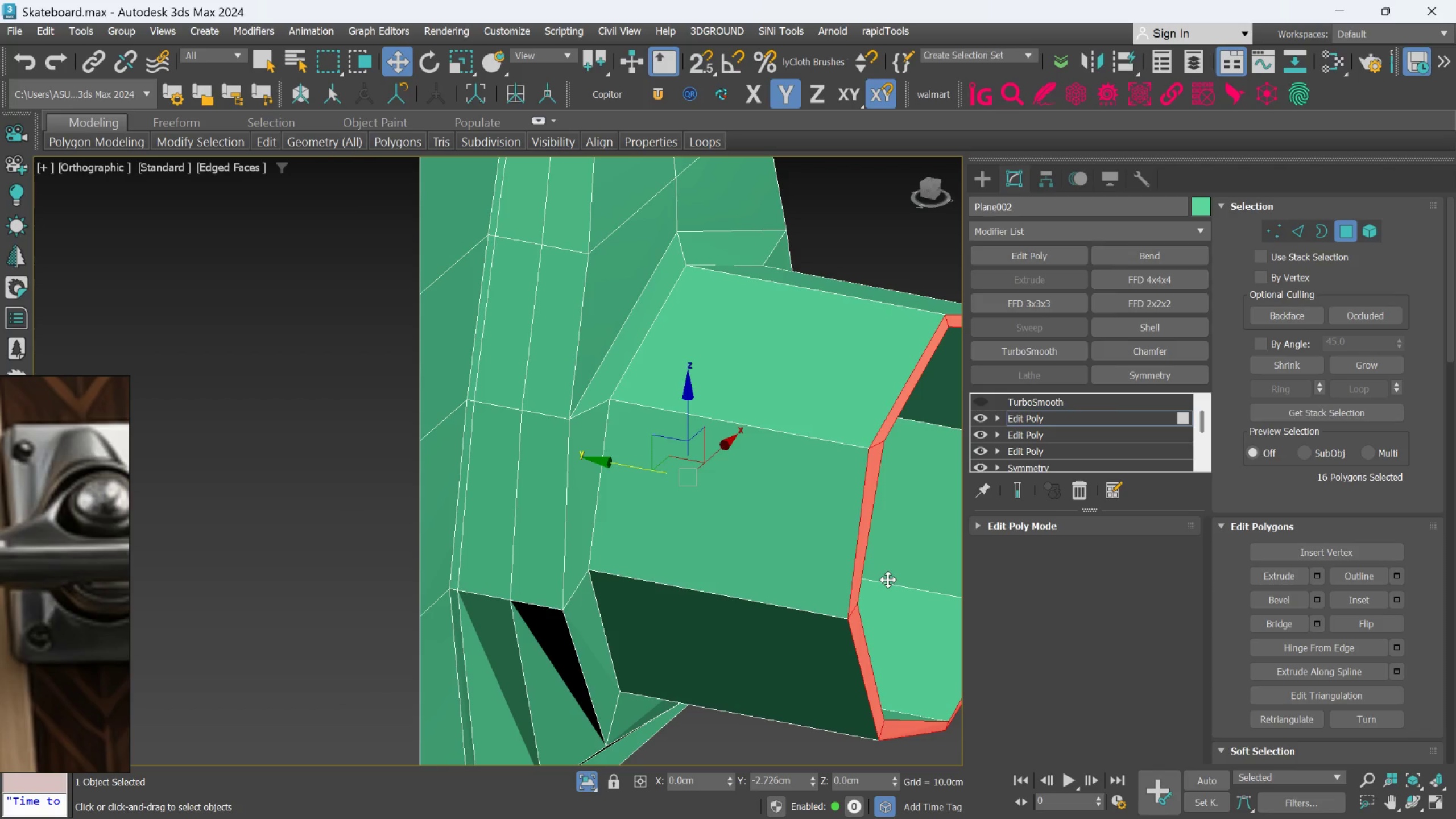 
key(Shift+ShiftLeft)
 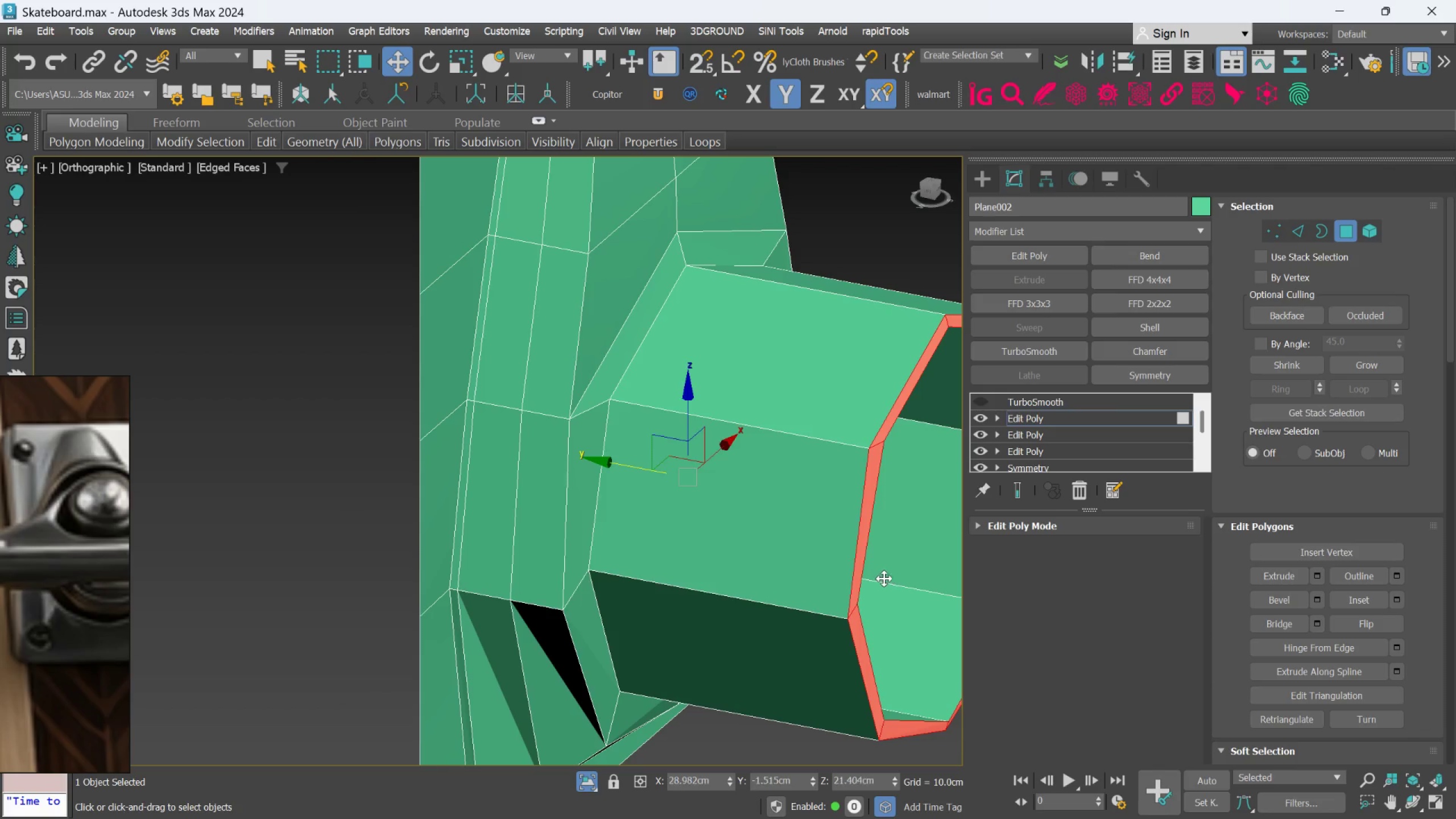 
key(Shift+ShiftLeft)
 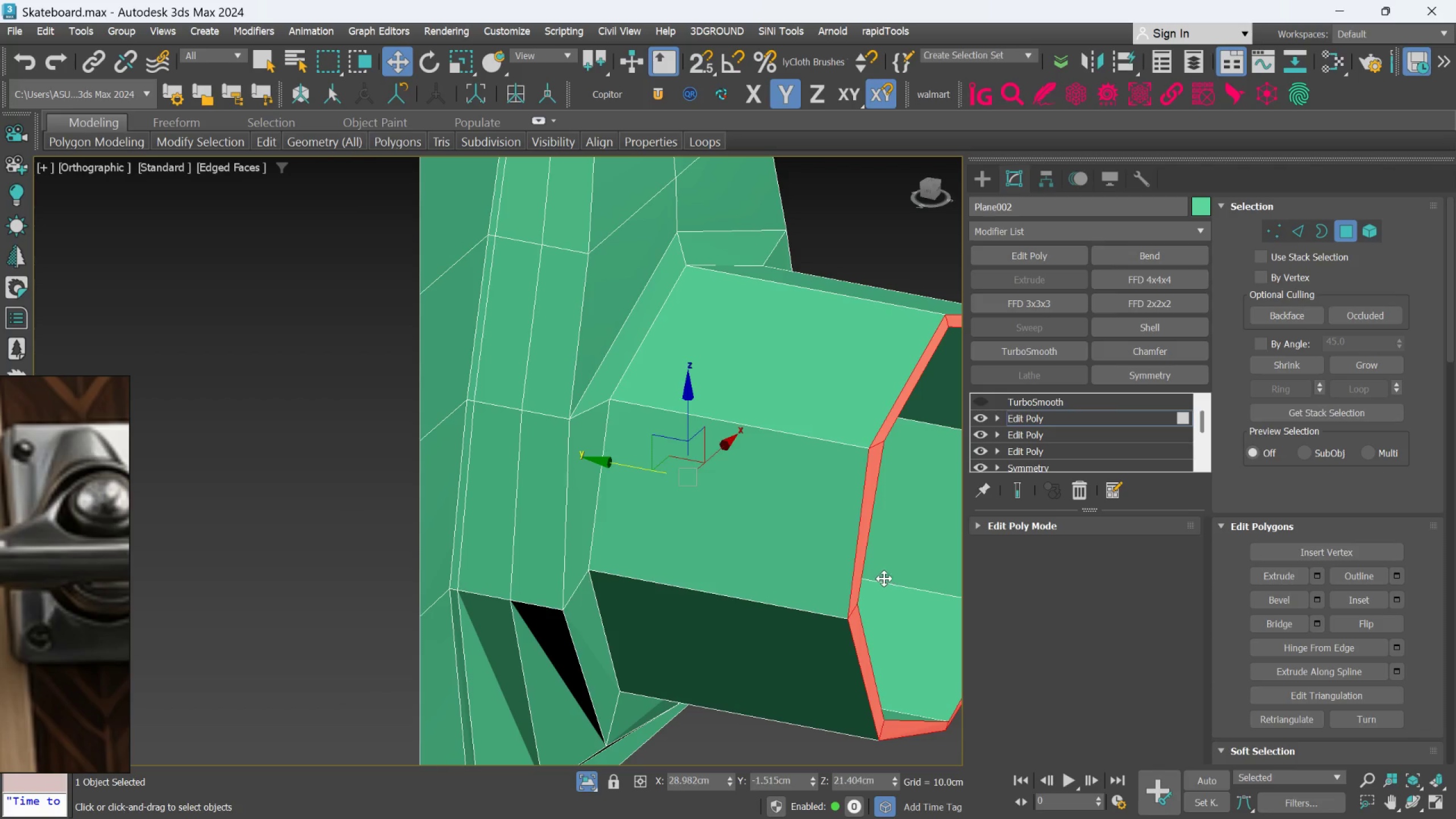 
scroll: coordinate [808, 566], scroll_direction: down, amount: 2.0
 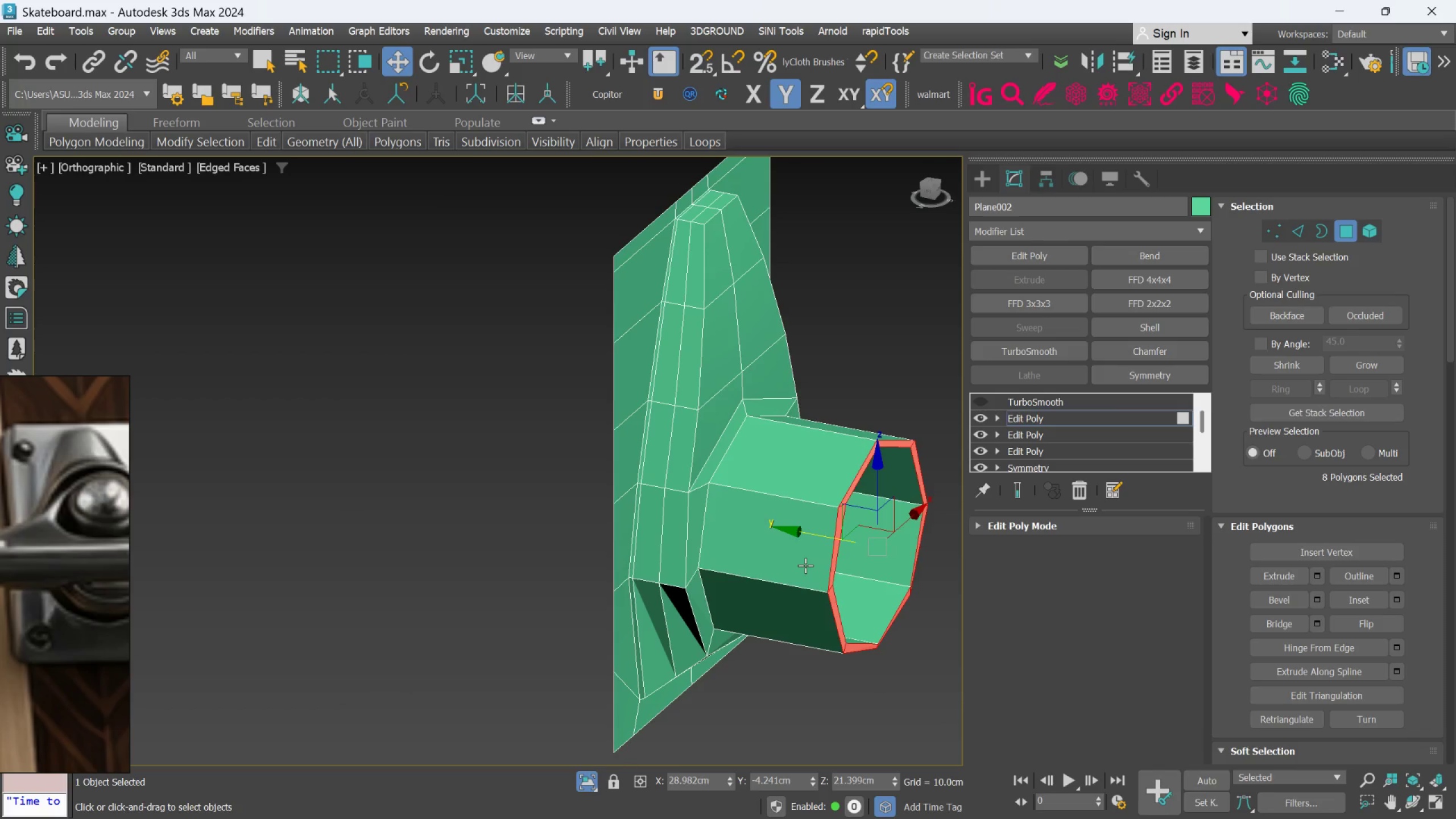 
hold_key(key=AltLeft, duration=1.5)
 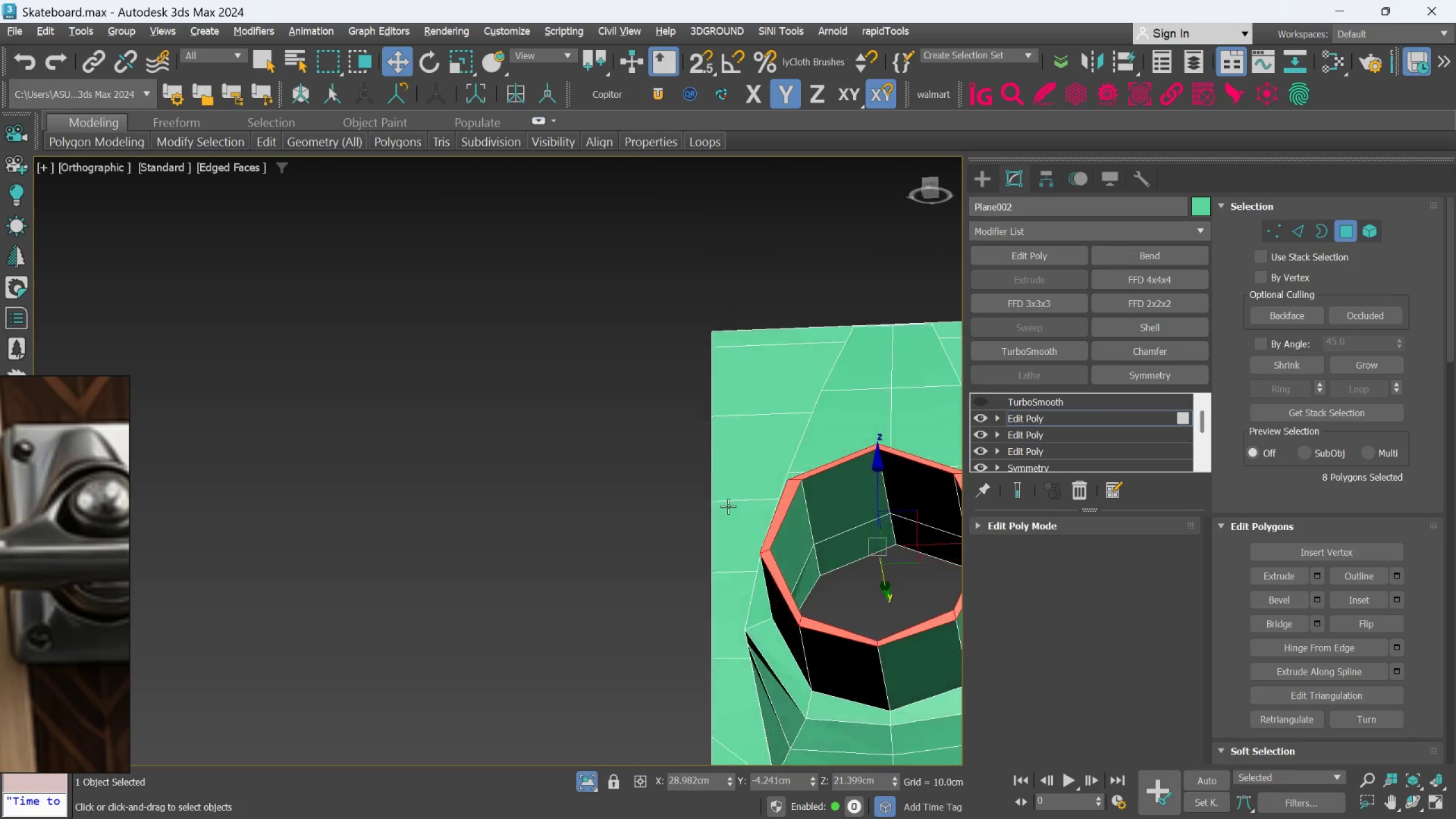 
key(Alt+AltLeft)
 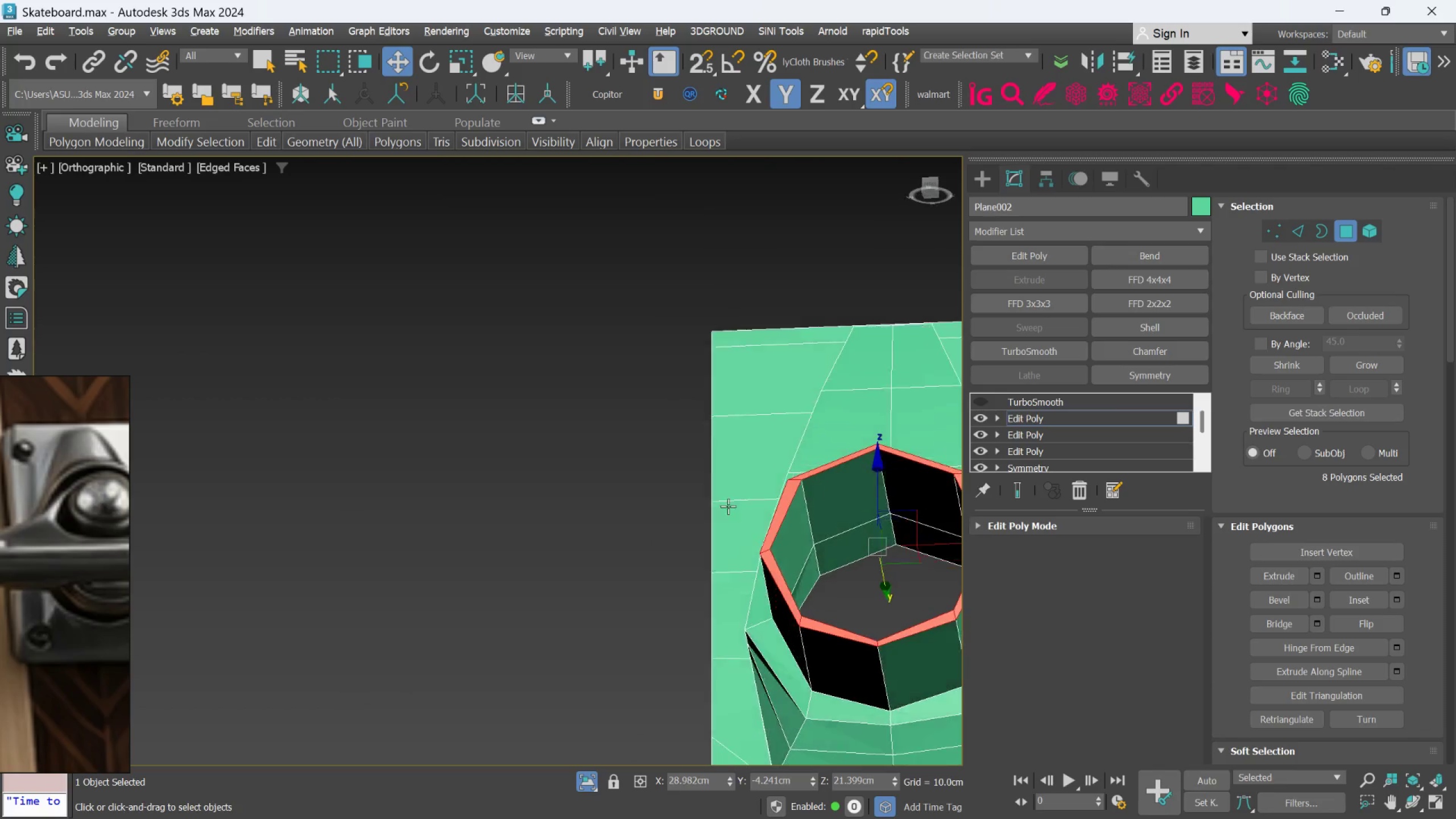 
key(Alt+AltLeft)
 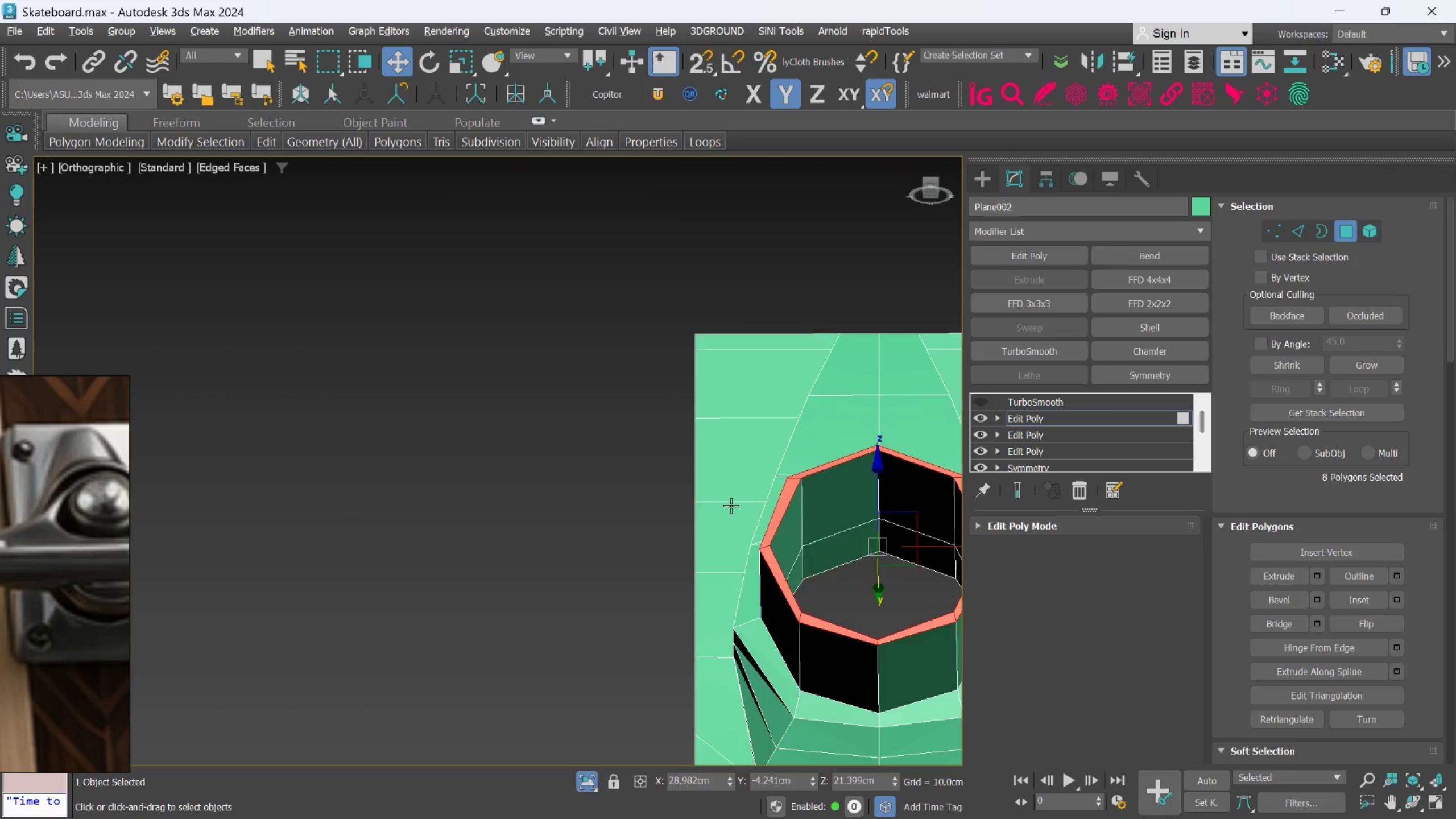 
key(Alt+AltLeft)
 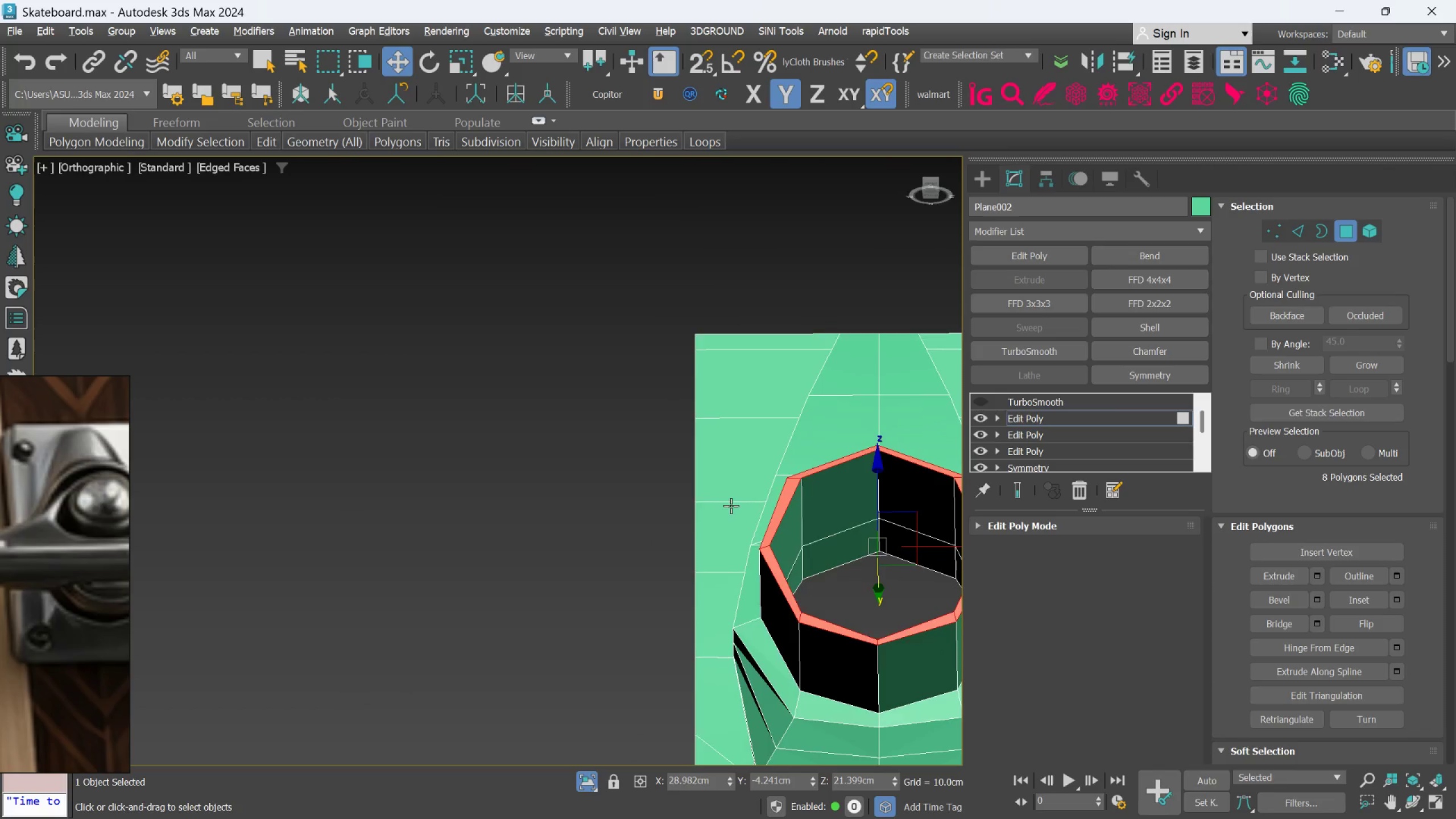 
key(Alt+AltLeft)
 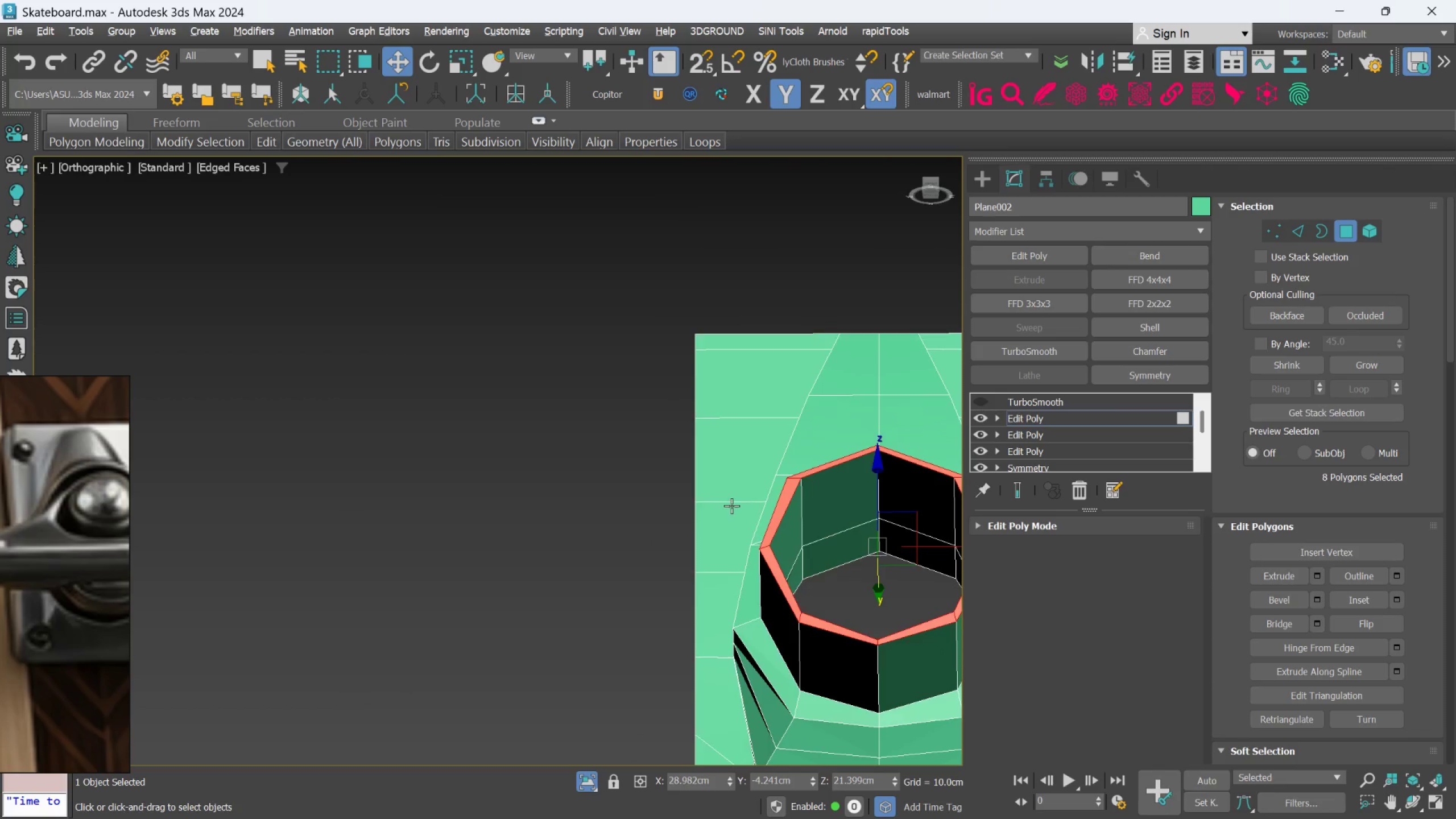 
key(Alt+AltLeft)
 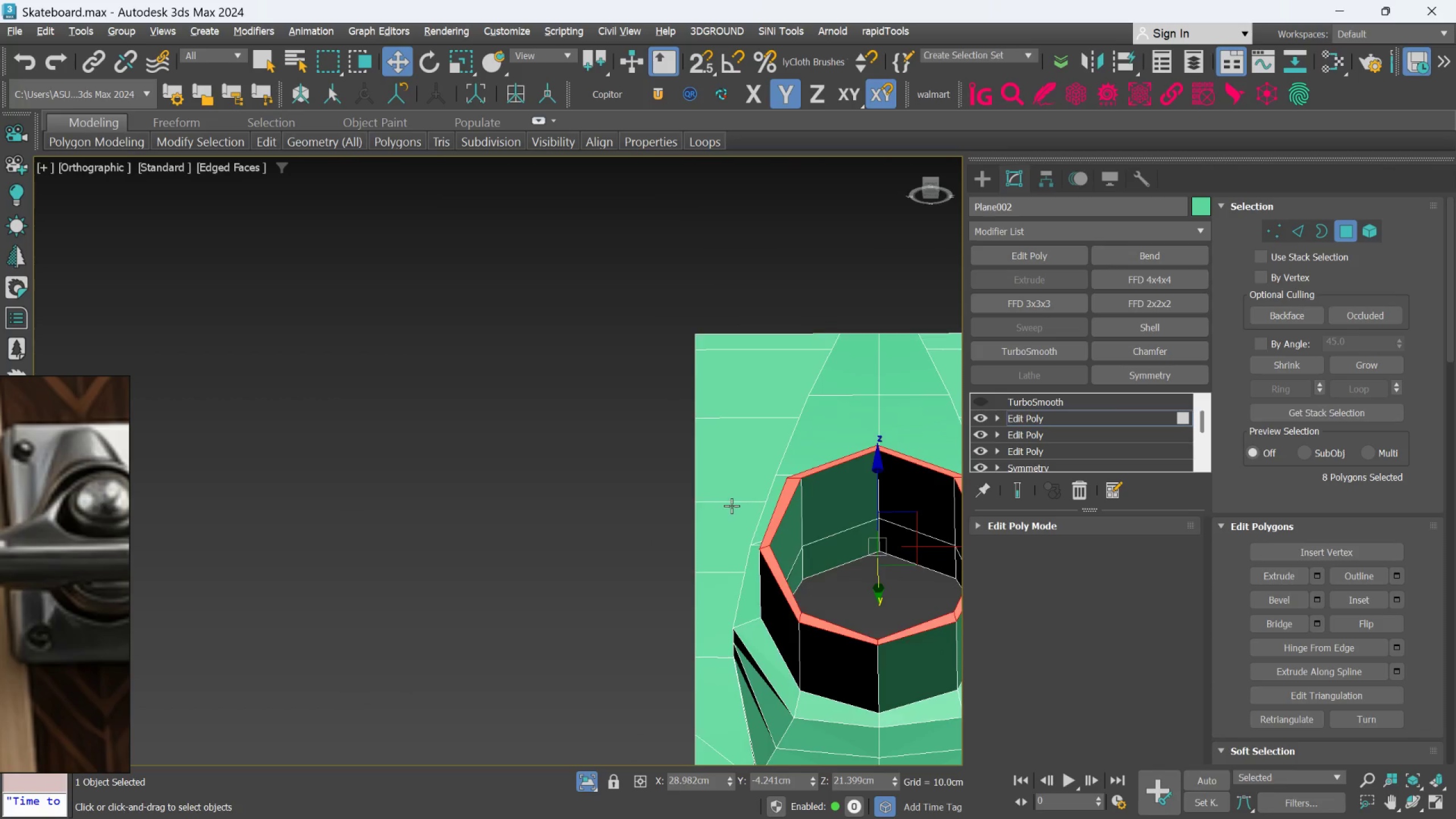 
key(Alt+AltLeft)
 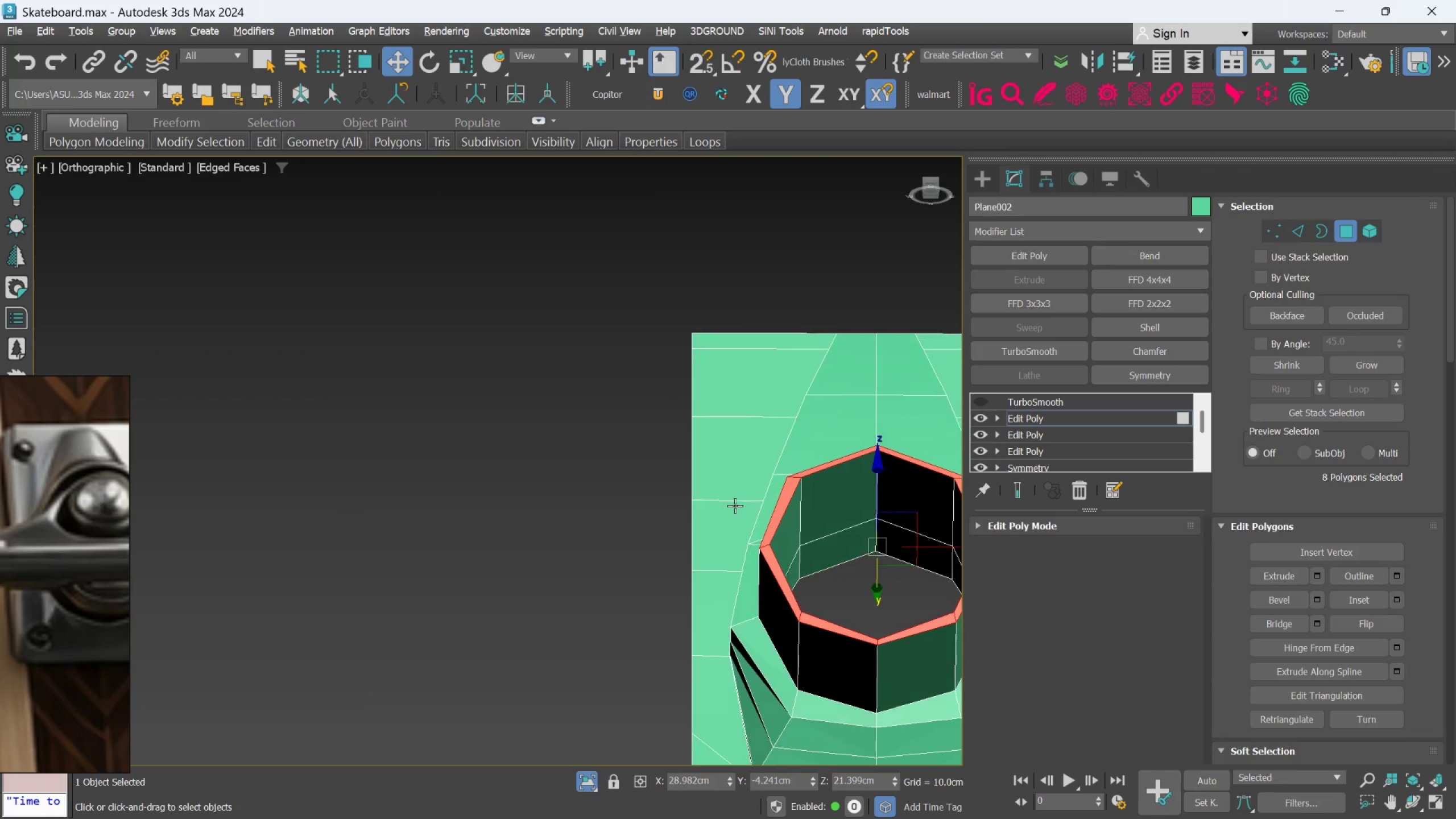 
key(Alt+AltLeft)
 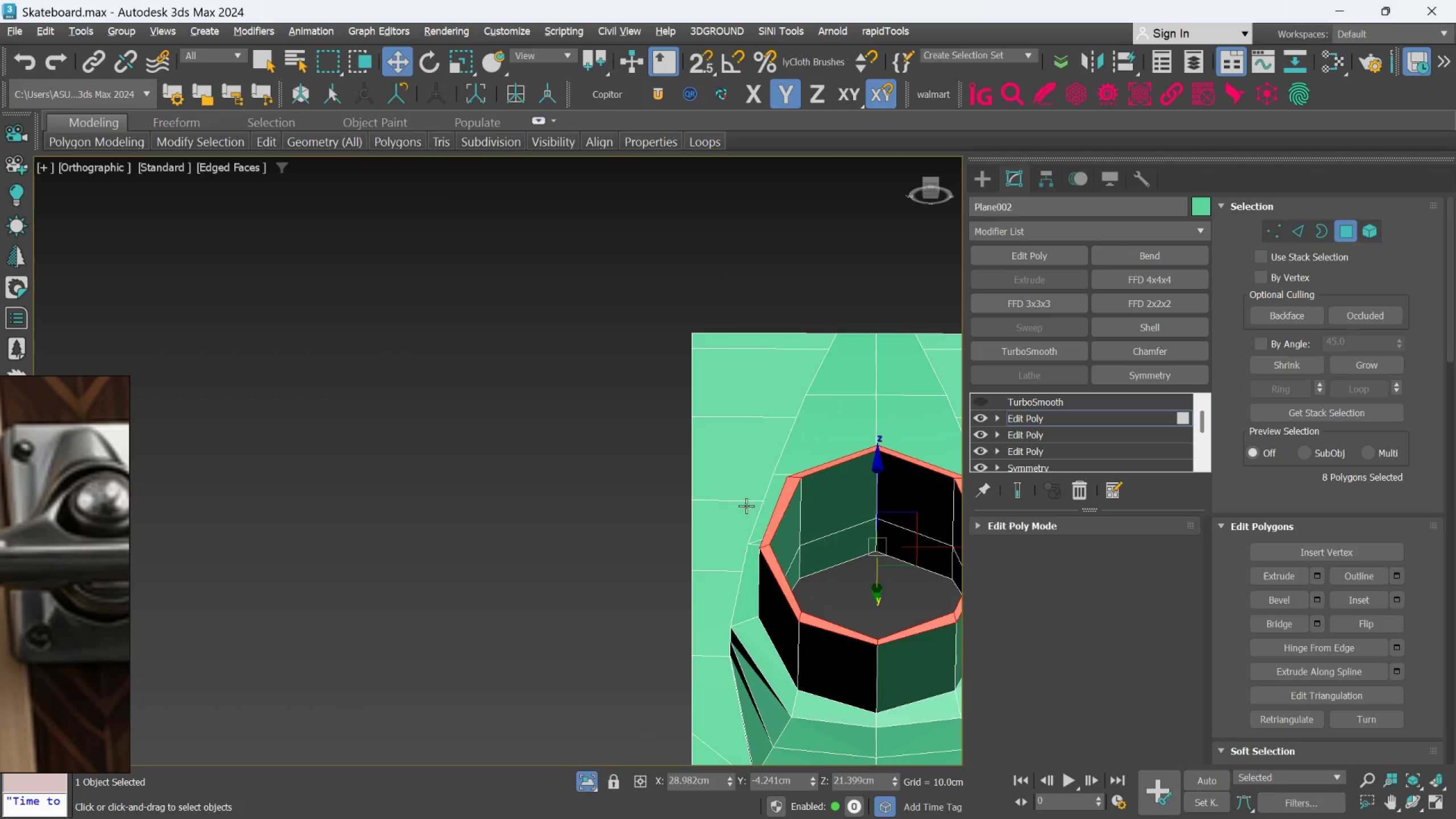 
key(Alt+AltLeft)
 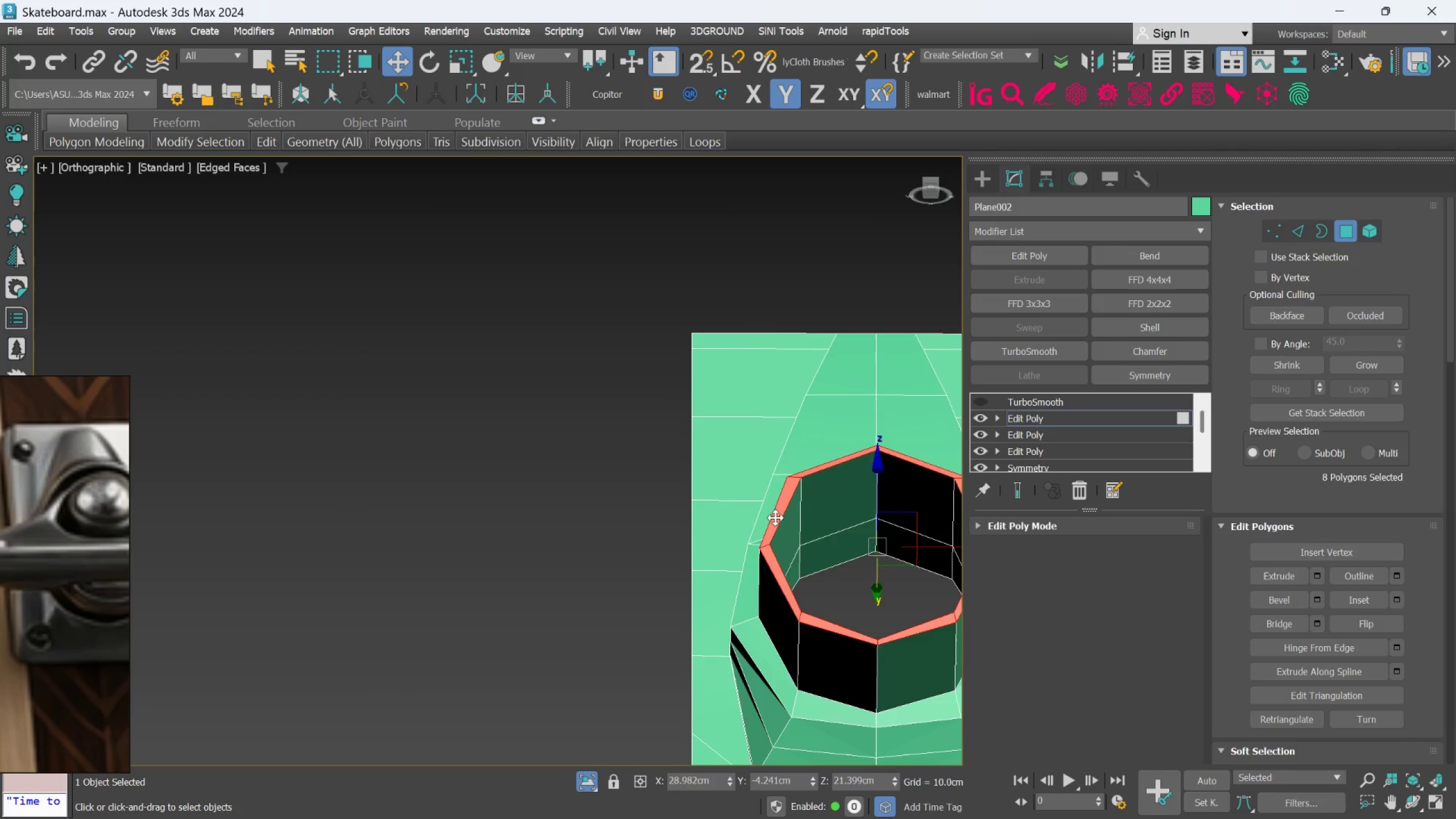 
hold_key(key=AltLeft, duration=1.22)
 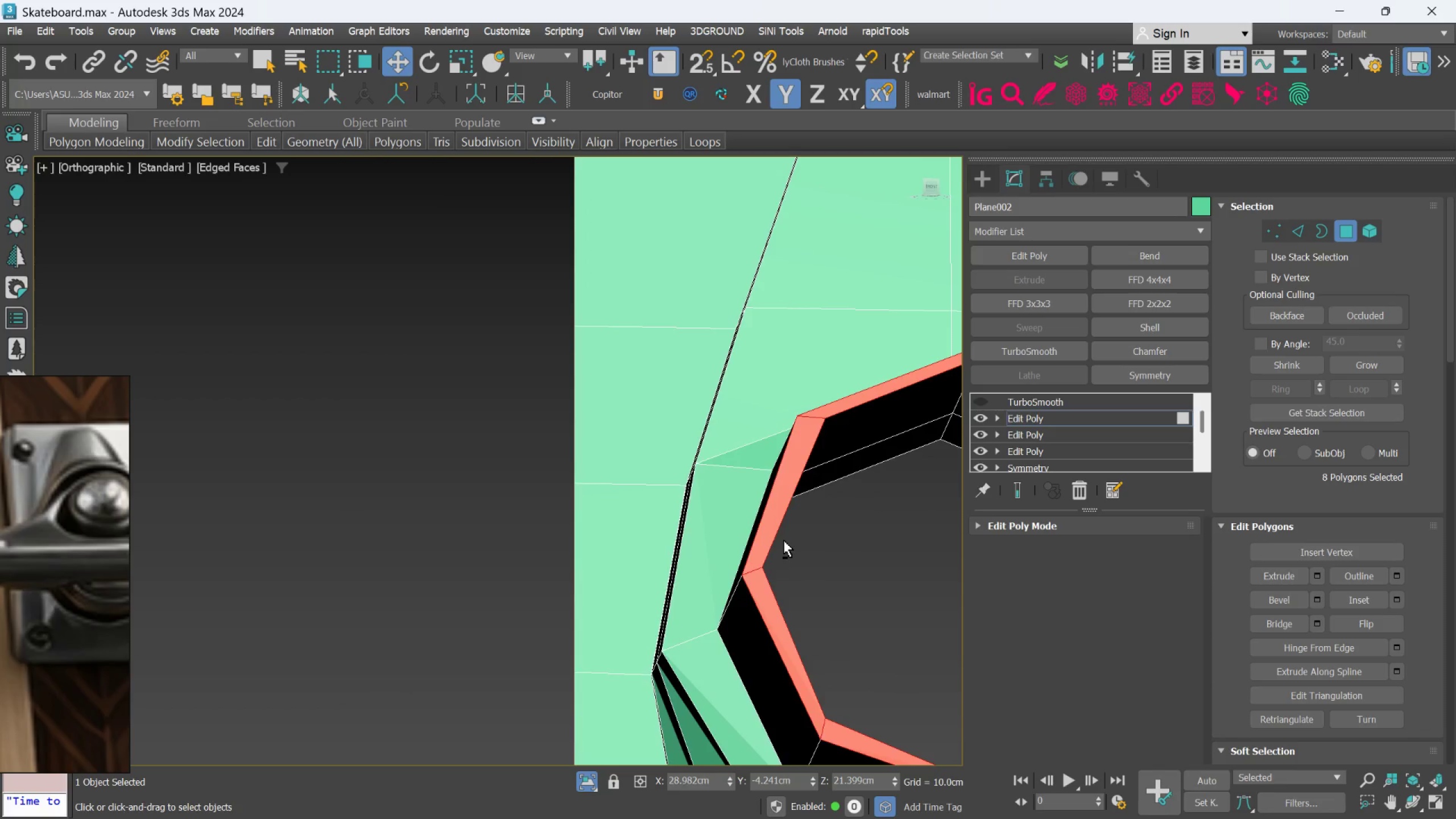 
scroll: coordinate [777, 519], scroll_direction: up, amount: 2.0
 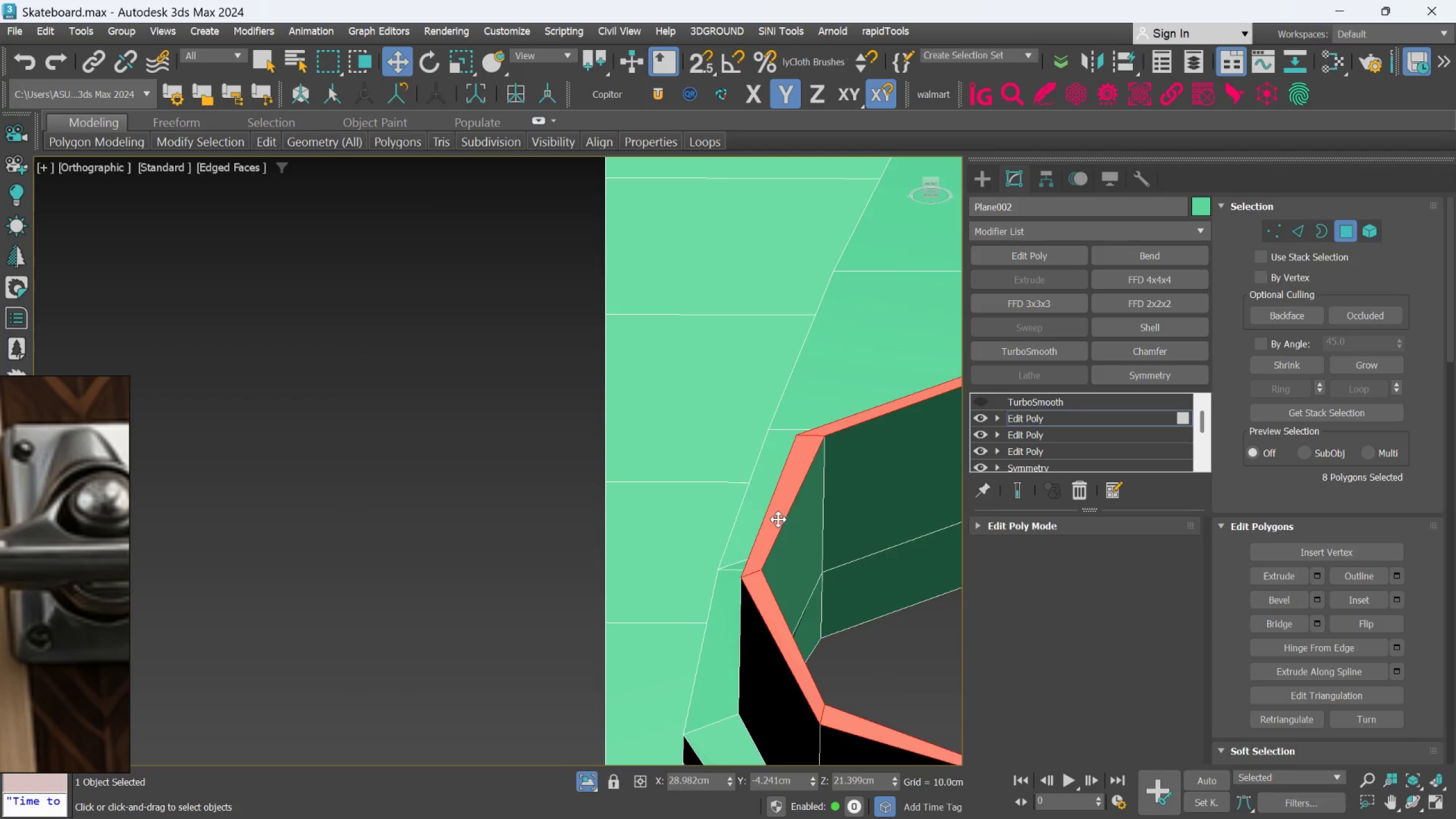 
hold_key(key=AltLeft, duration=1.39)
 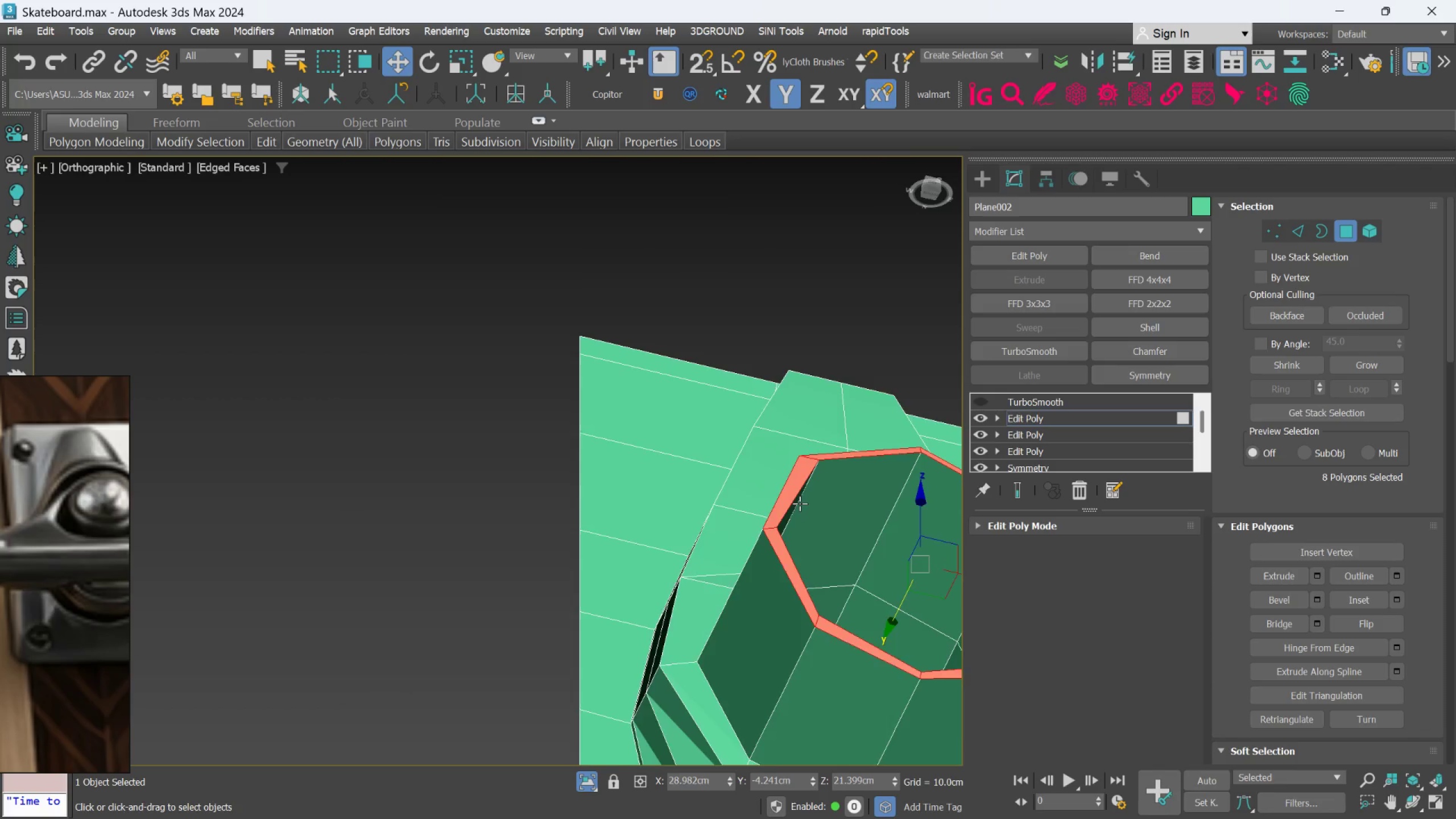 
scroll: coordinate [784, 540], scroll_direction: down, amount: 1.0
 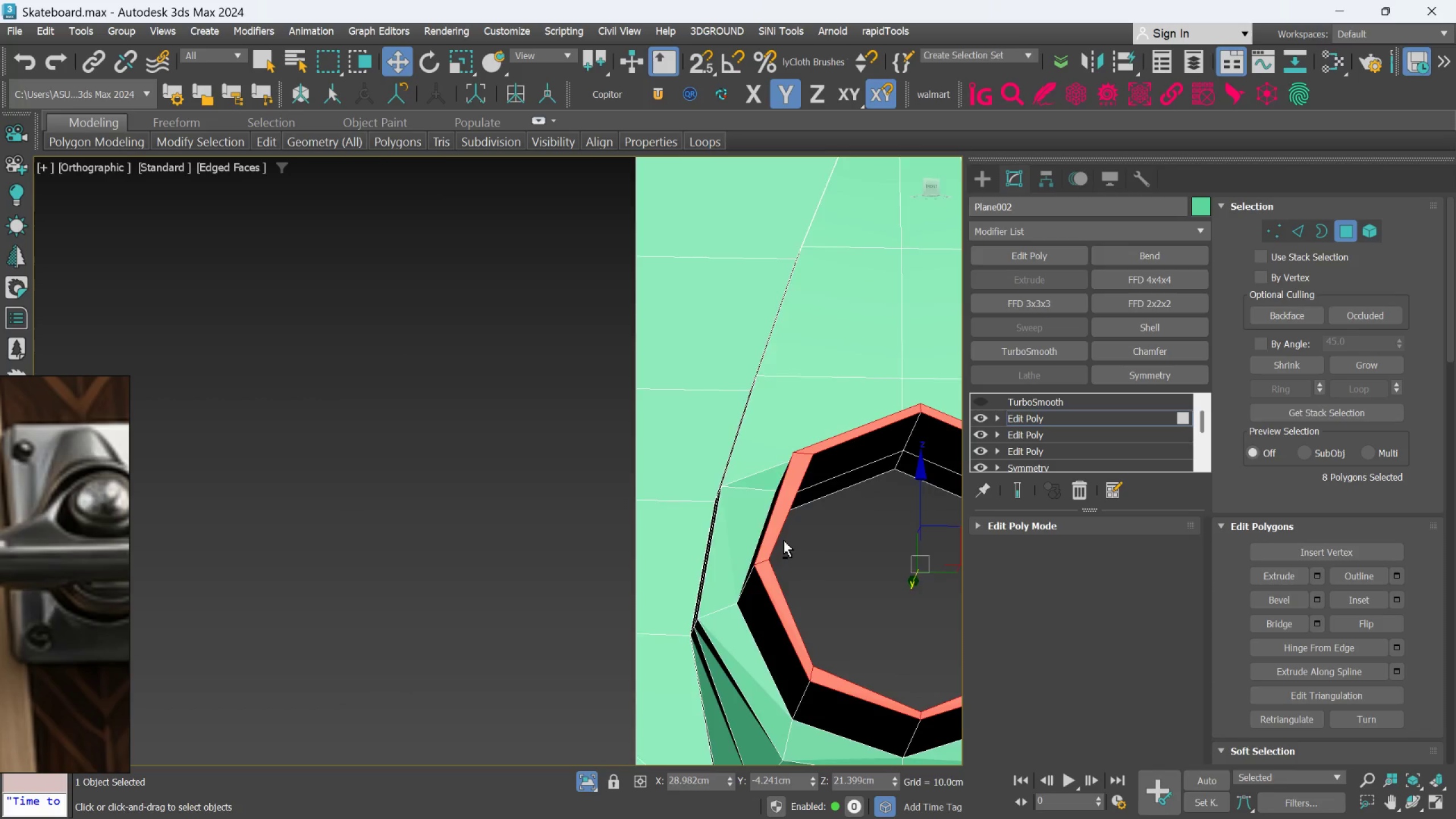 
hold_key(key=AltLeft, duration=0.53)
 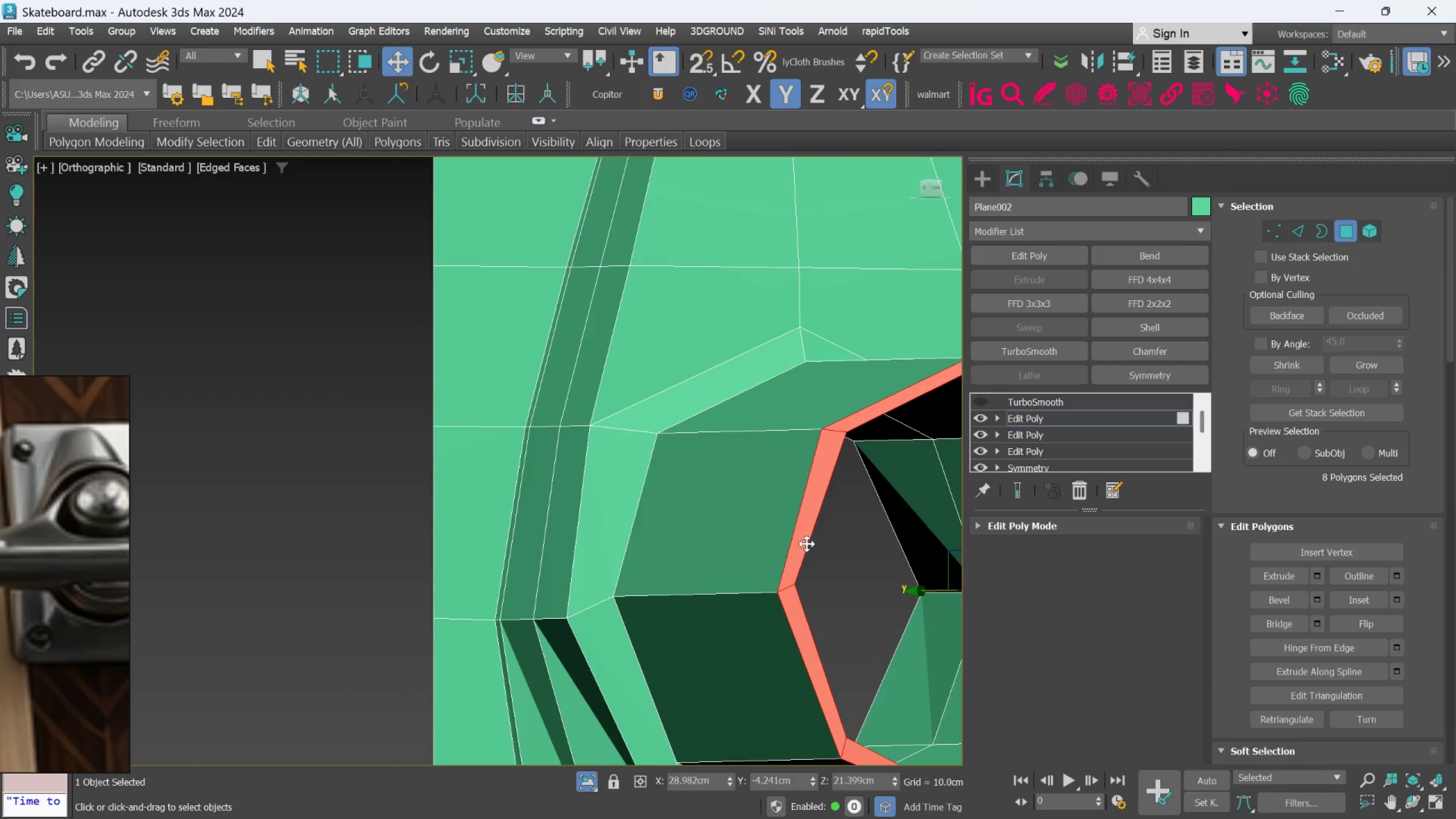 
scroll: coordinate [806, 542], scroll_direction: up, amount: 3.0
 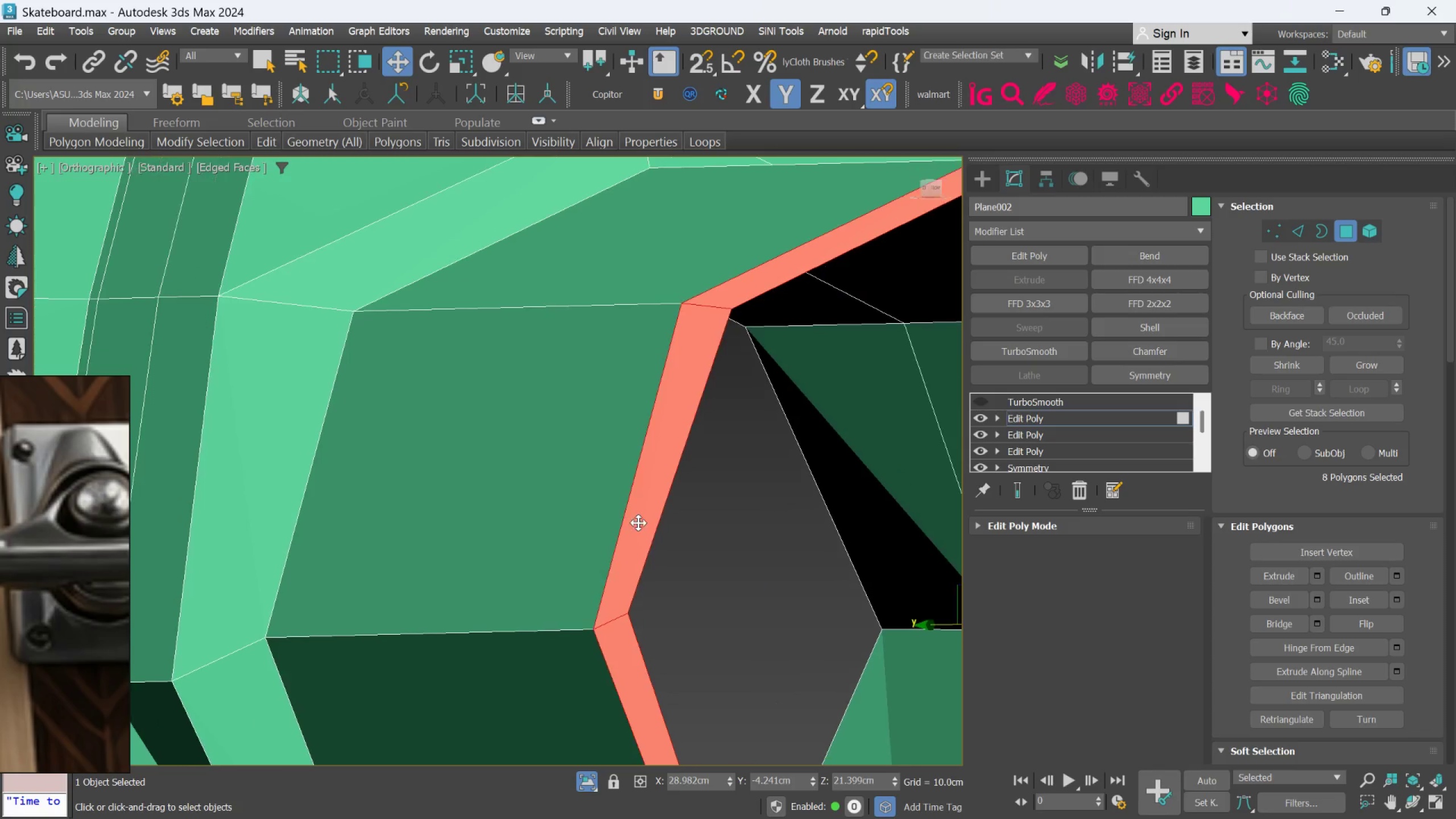 
hold_key(key=AltLeft, duration=1.5)
 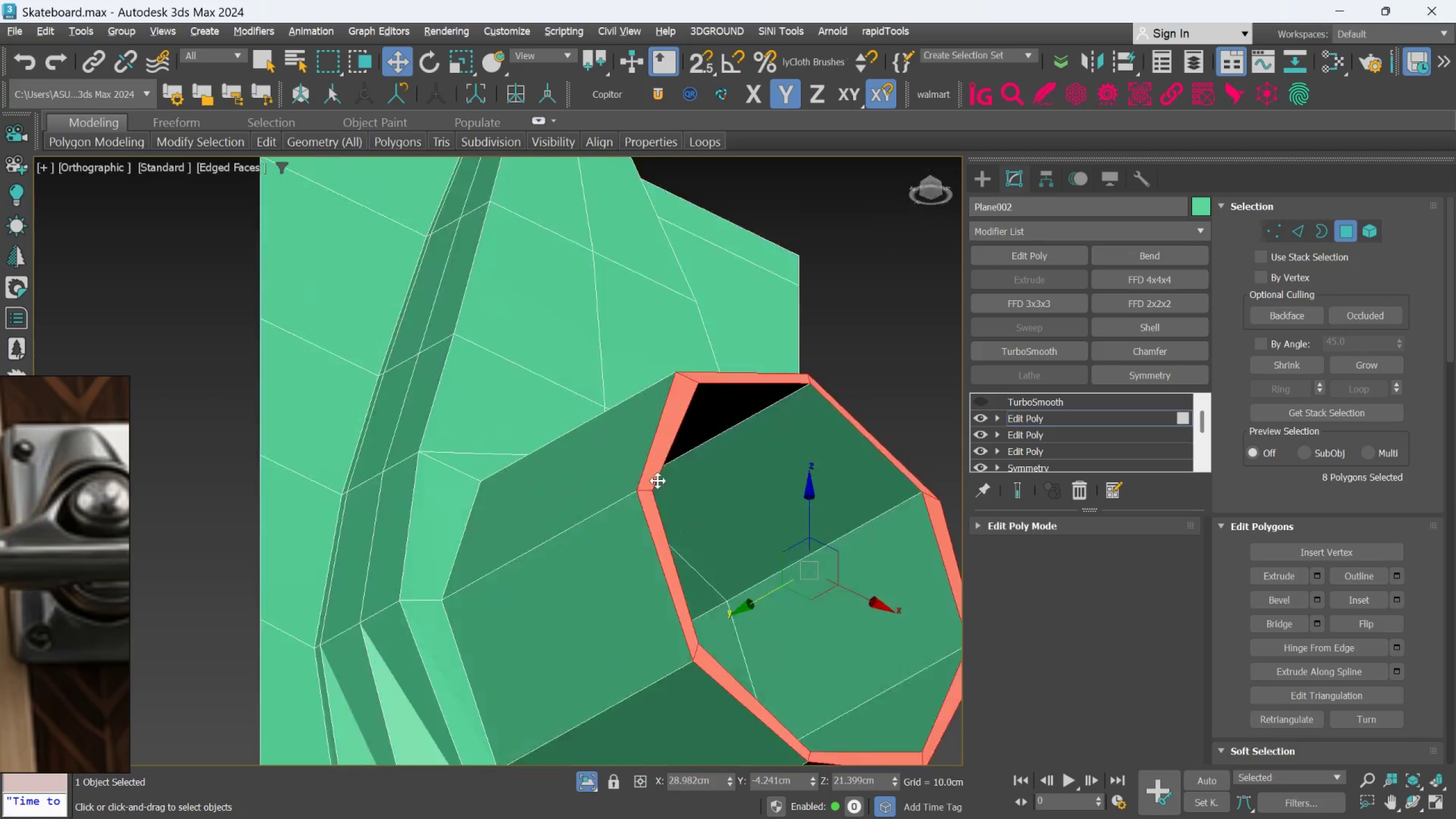 
scroll: coordinate [638, 518], scroll_direction: down, amount: 2.0
 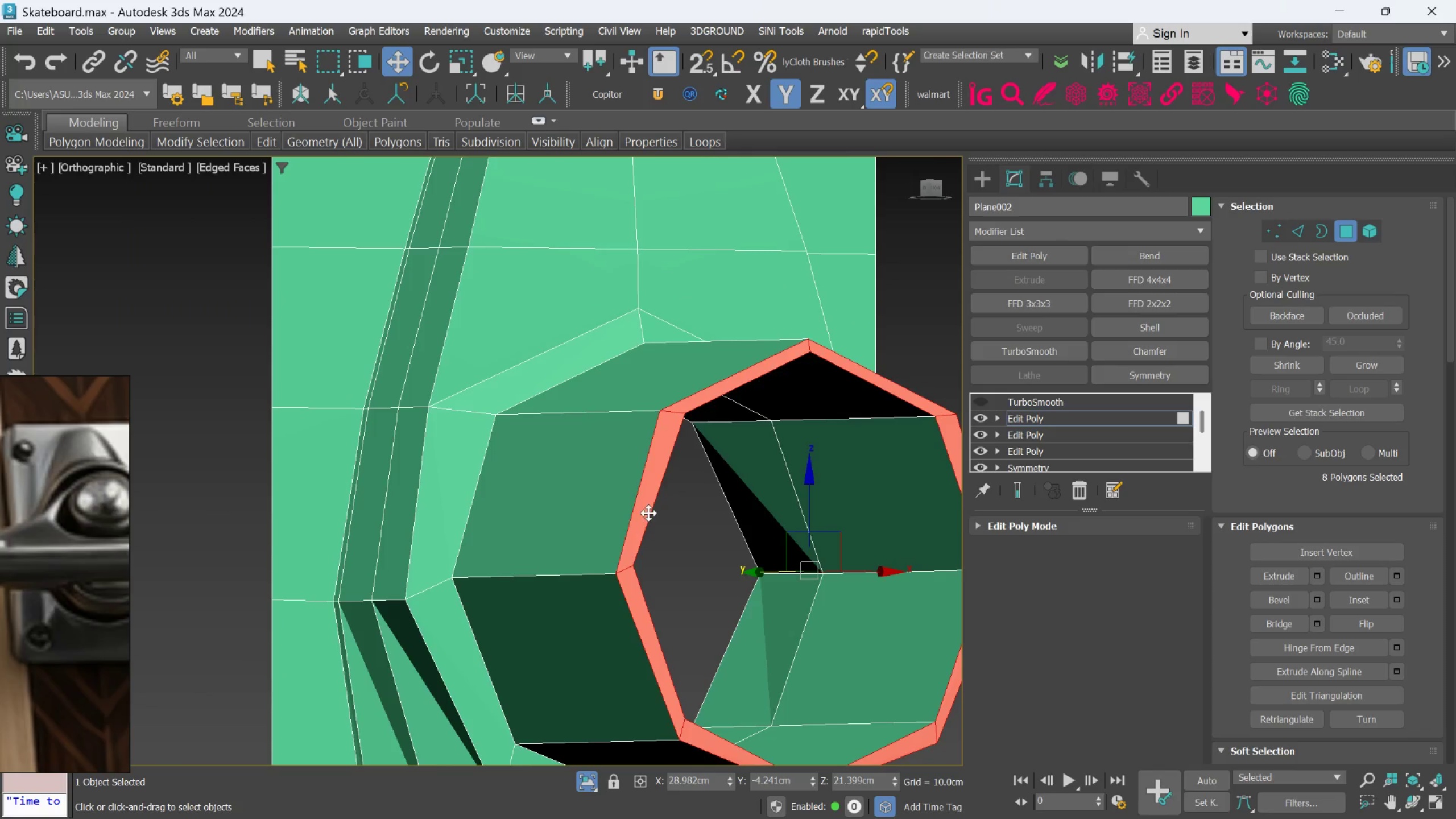 
hold_key(key=AltLeft, duration=0.7)
 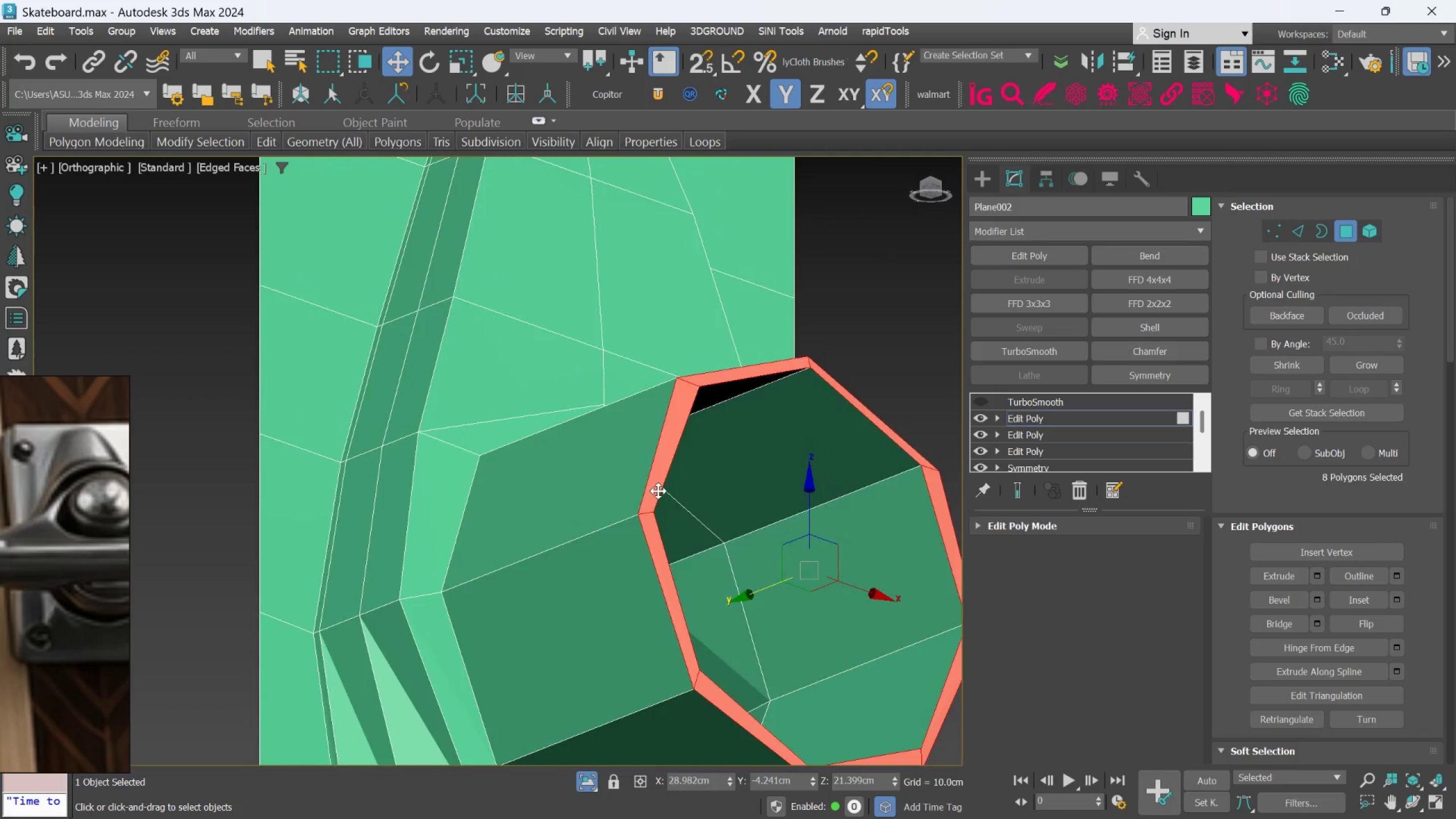 
hold_key(key=AltLeft, duration=1.49)
 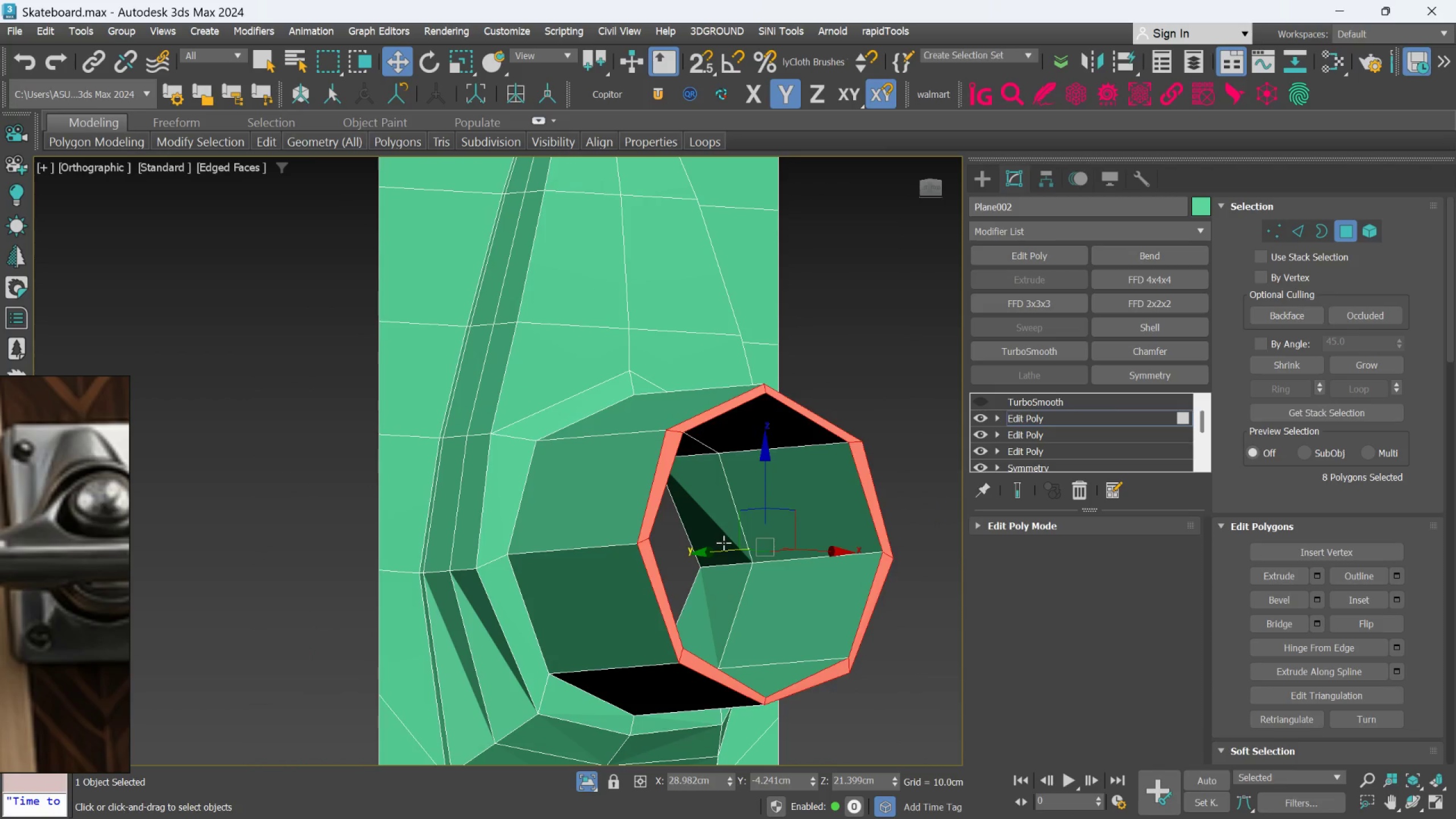 
scroll: coordinate [658, 491], scroll_direction: down, amount: 1.0
 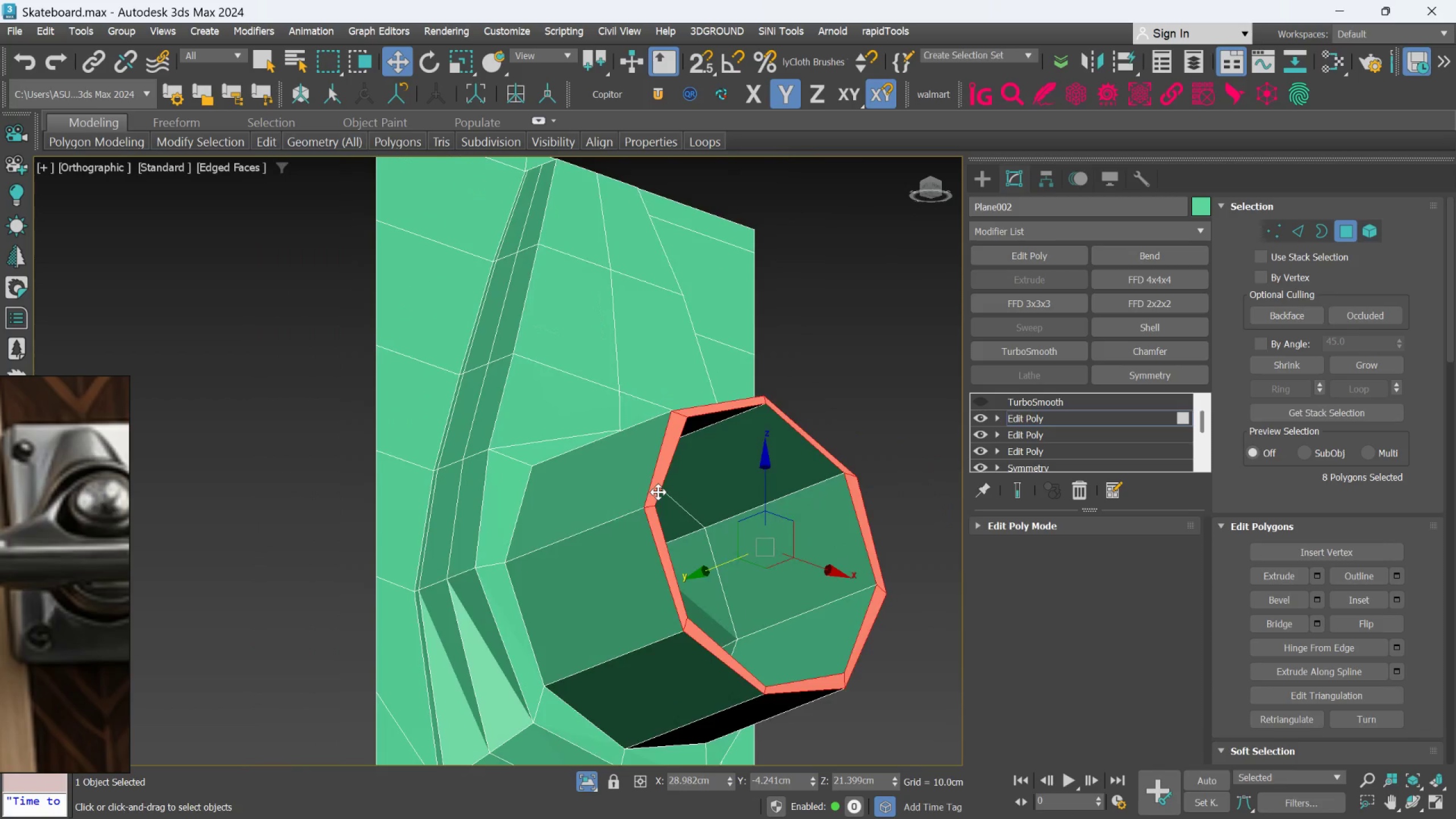 
key(Alt+AltLeft)
 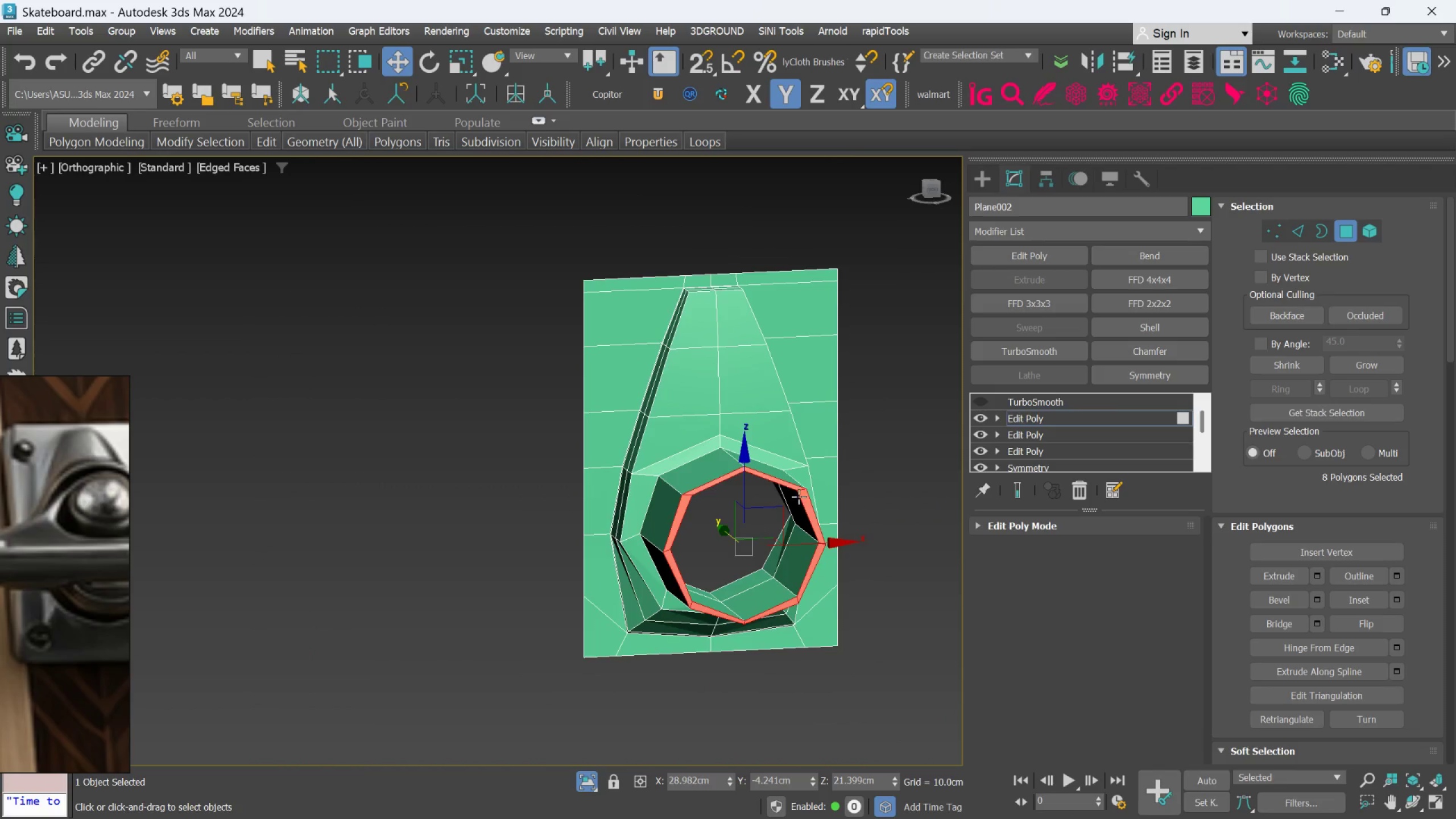 
scroll: coordinate [723, 546], scroll_direction: down, amount: 2.0
 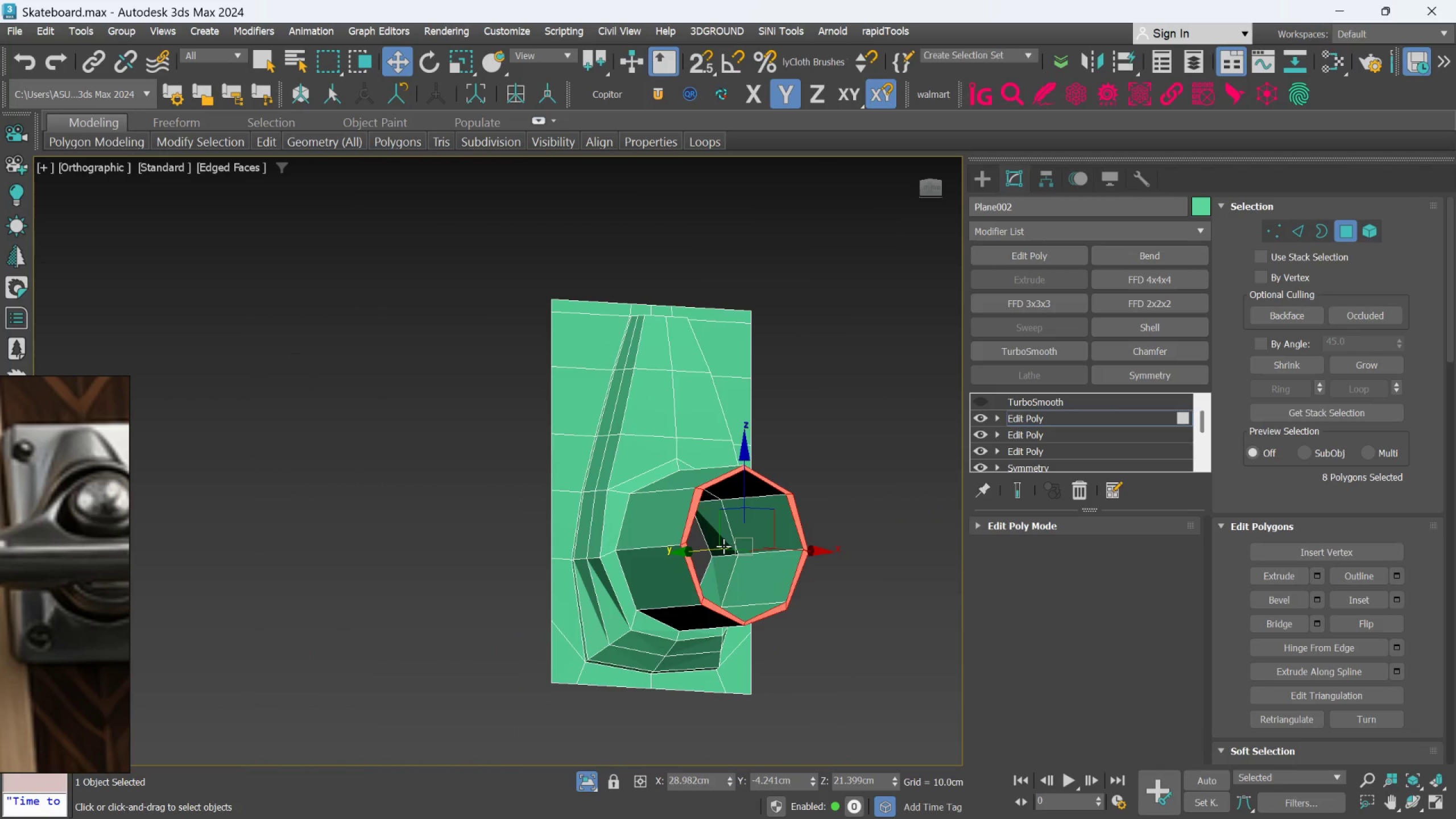 
scroll: coordinate [660, 466], scroll_direction: up, amount: 3.0
 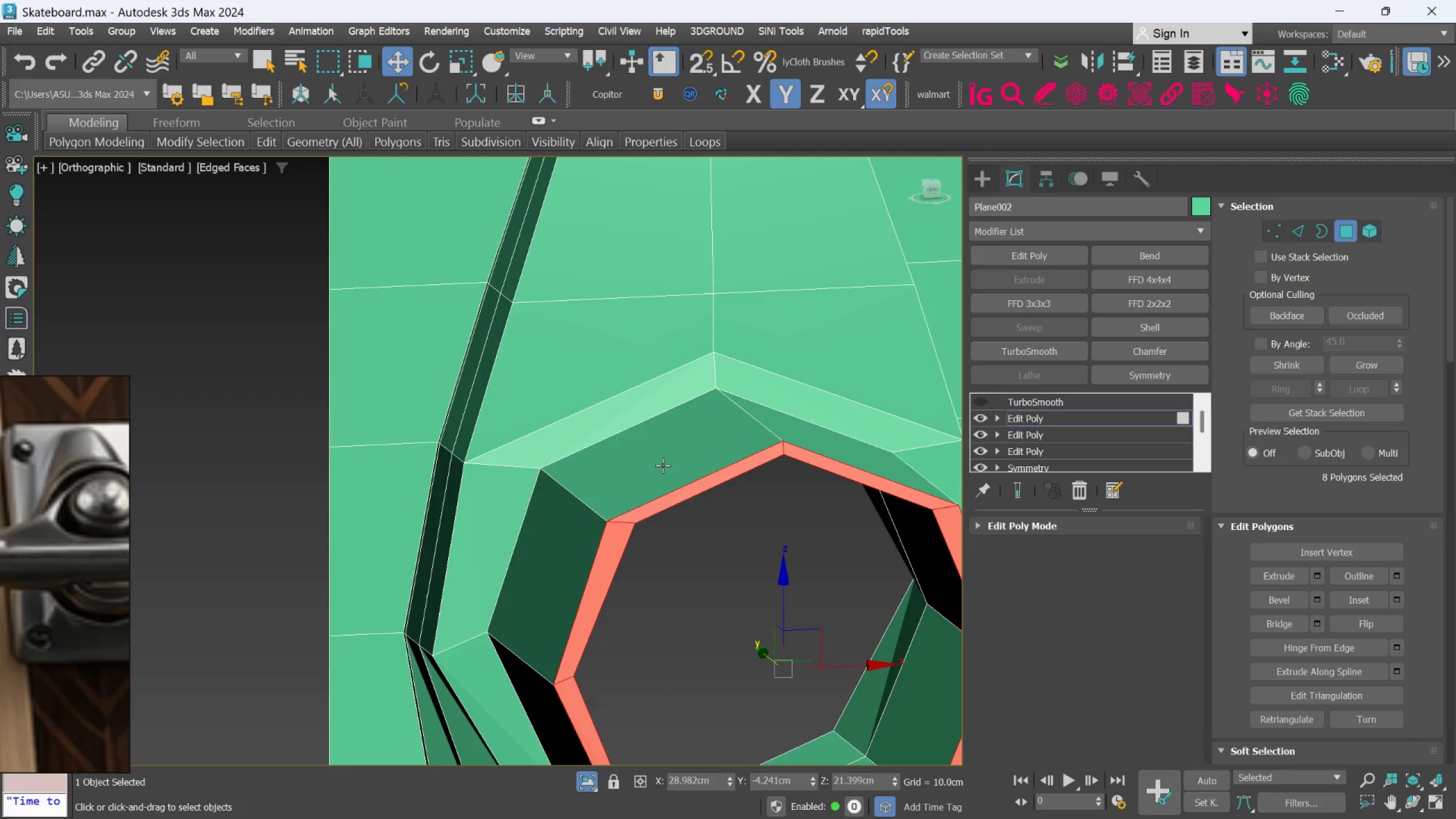 
left_click([663, 465])
 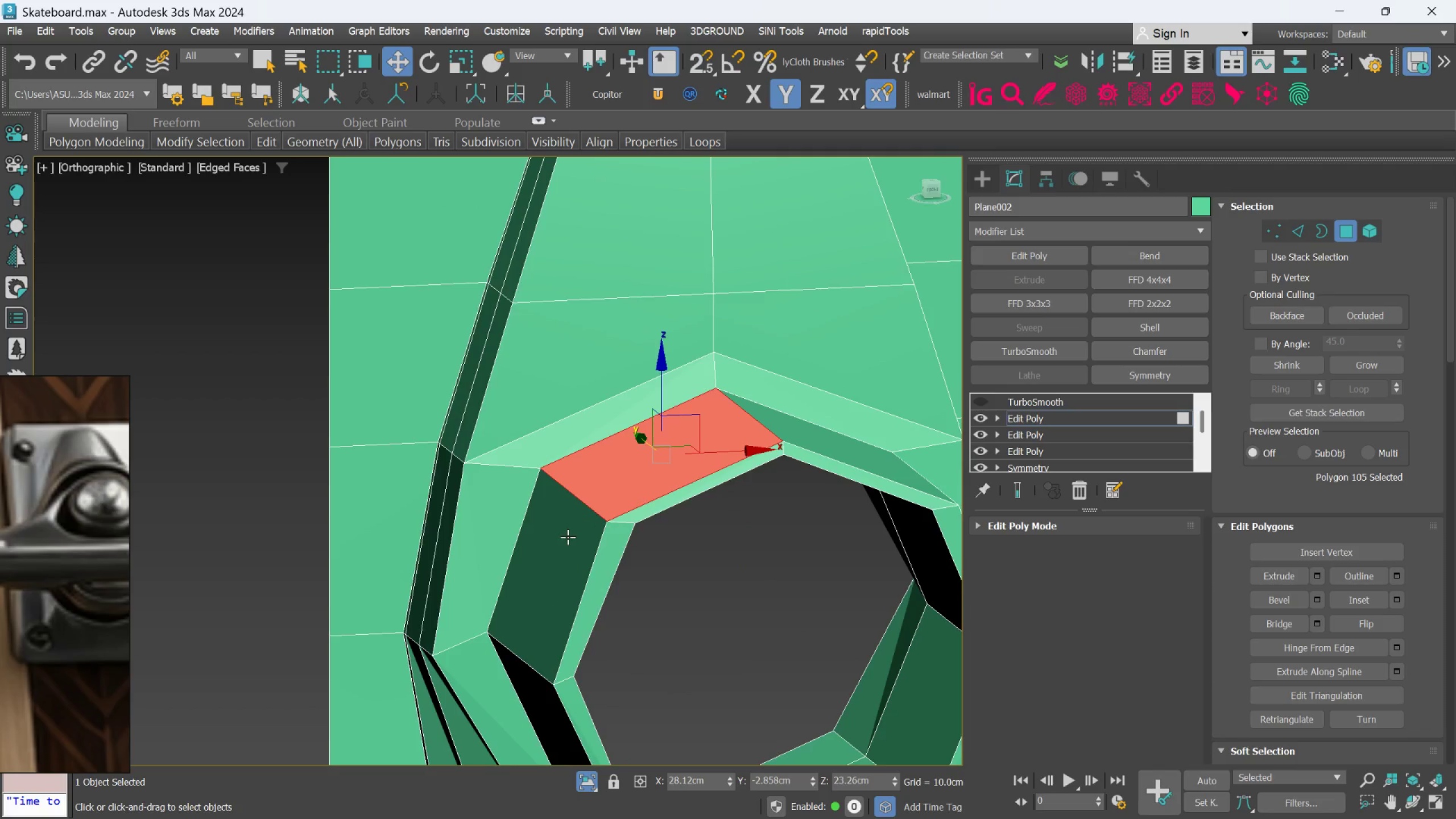 
hold_key(key=ControlLeft, duration=0.81)
double_click([568, 537])
 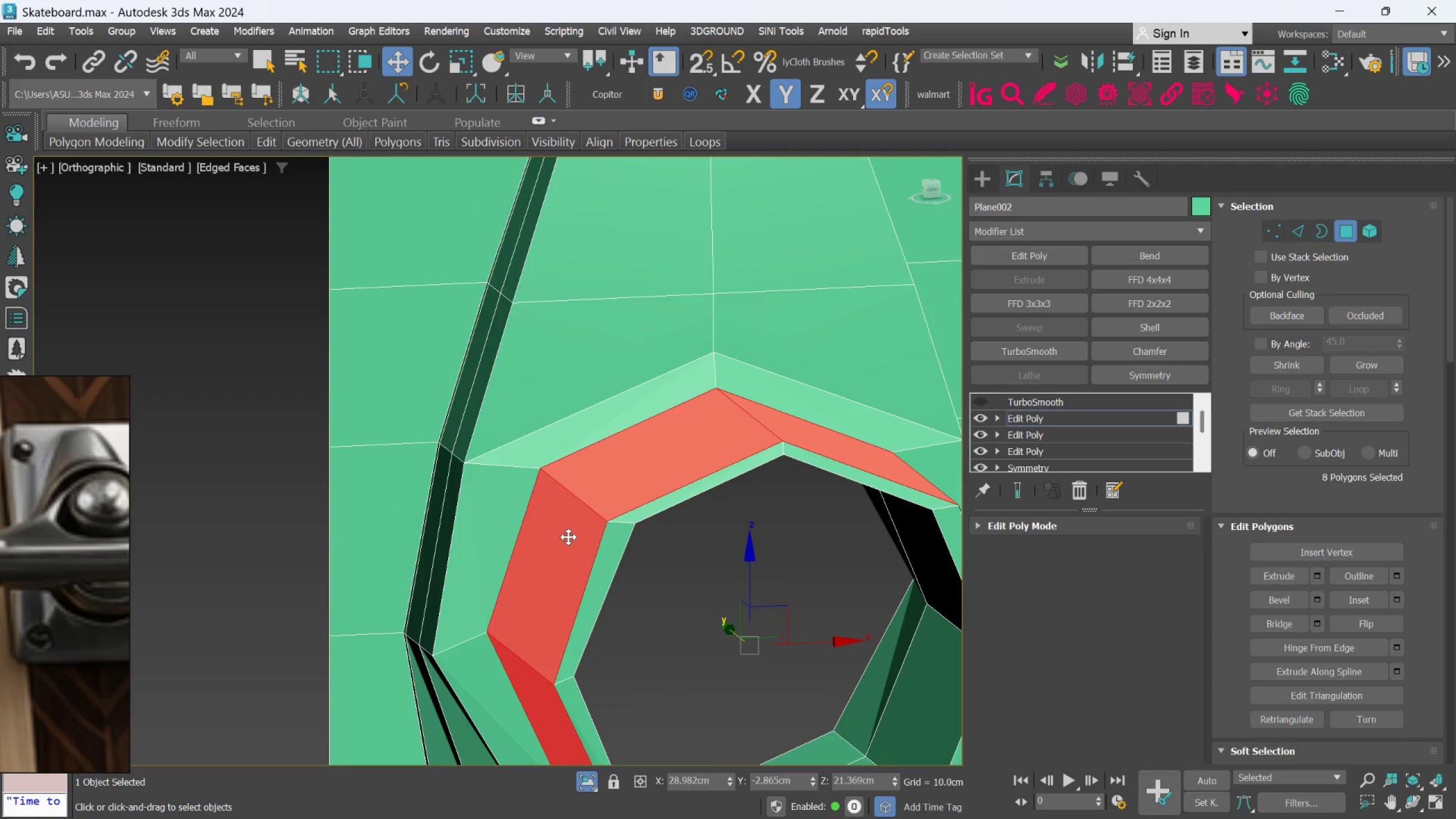 
key(Delete)
 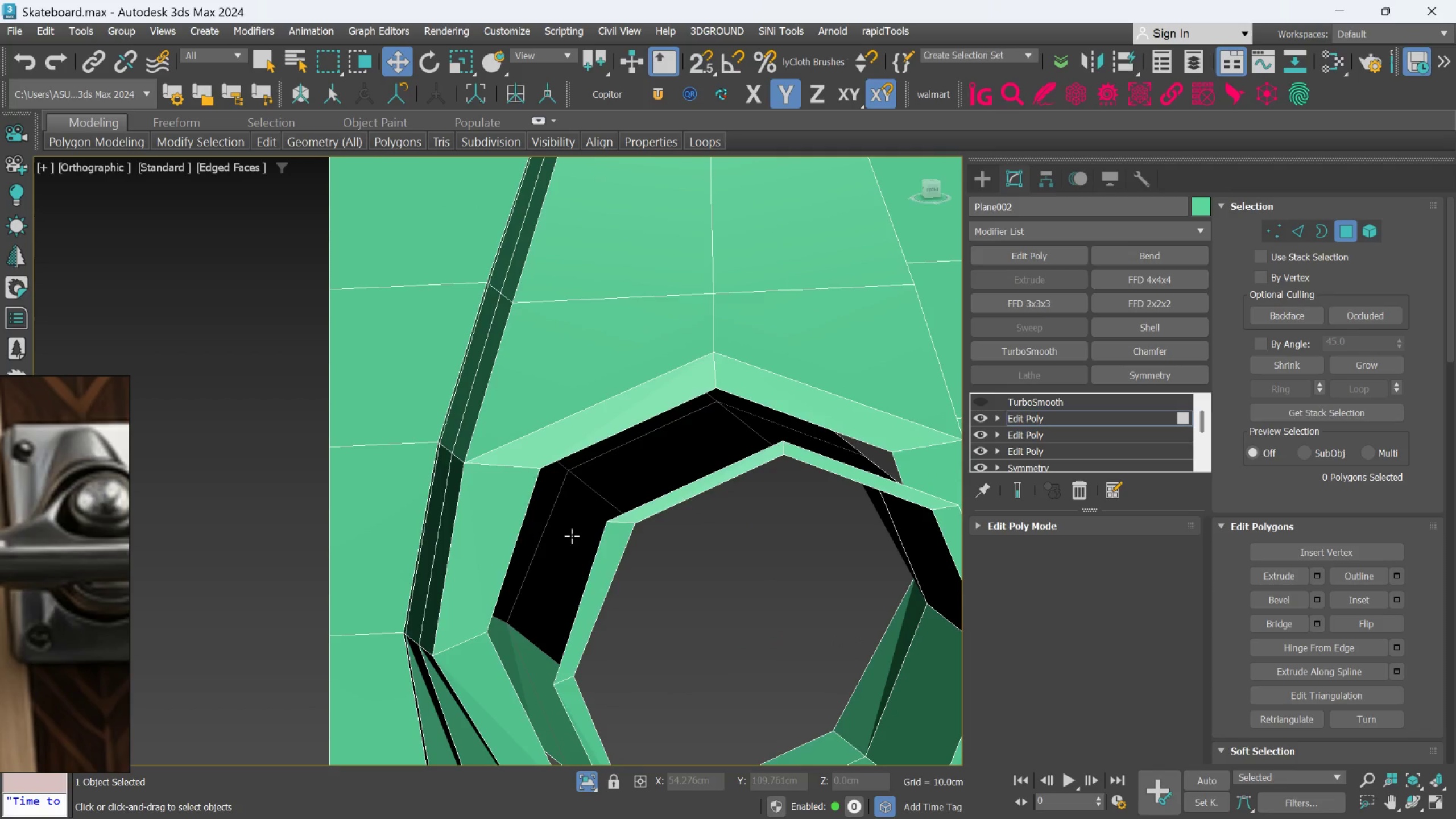 
hold_key(key=AltLeft, duration=0.38)
 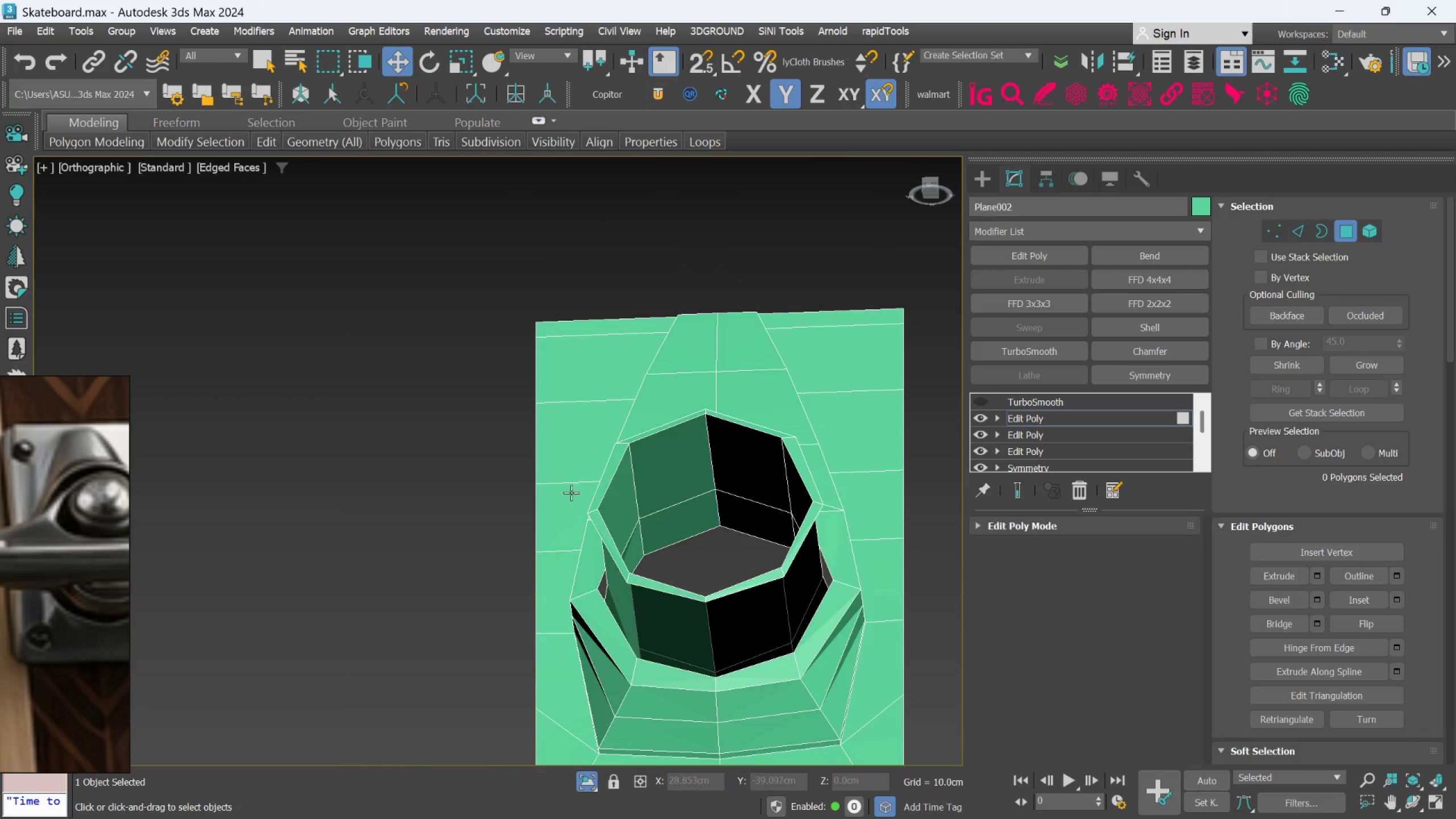 
scroll: coordinate [692, 518], scroll_direction: down, amount: 2.0
 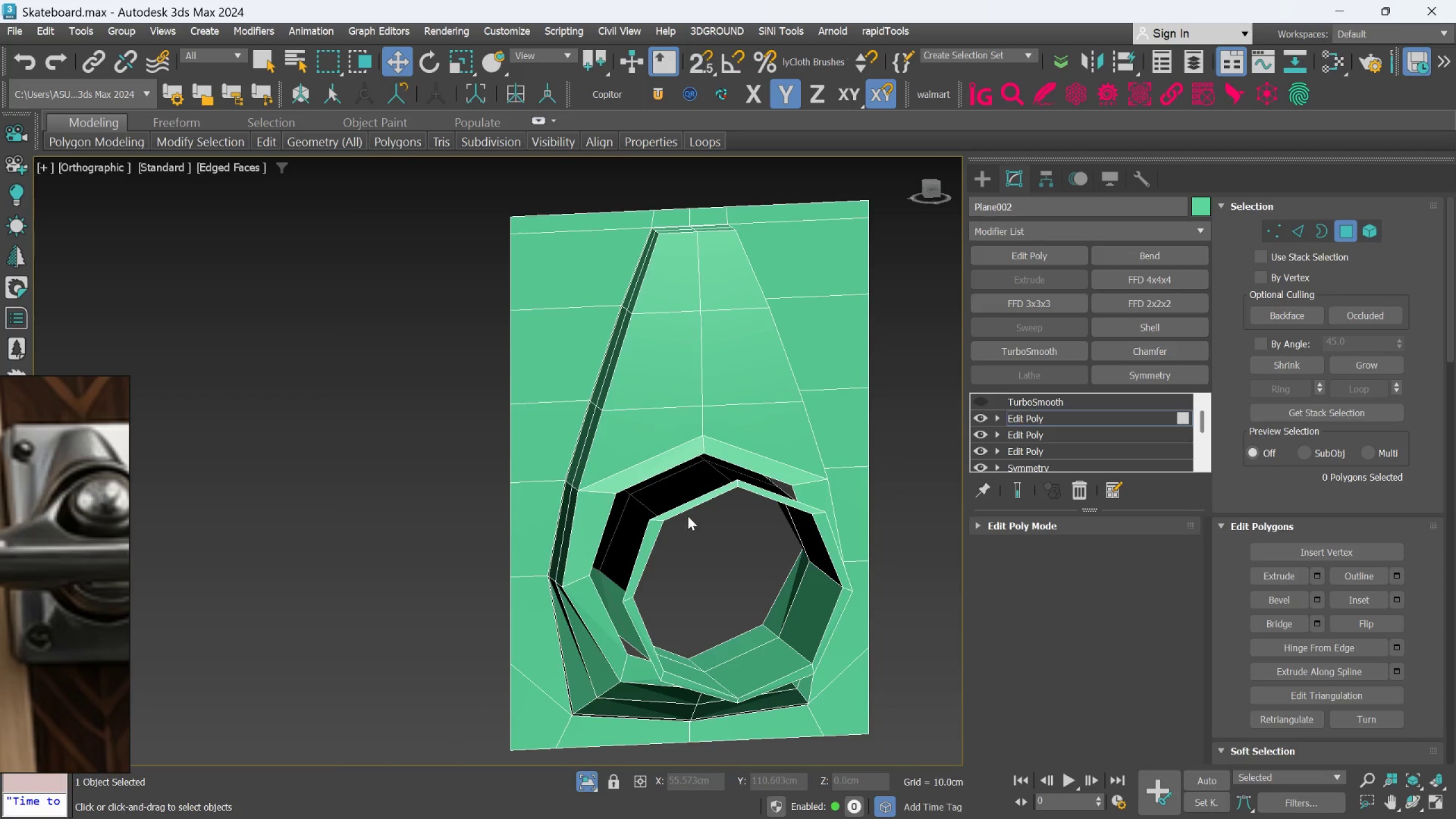 
scroll: coordinate [573, 493], scroll_direction: up, amount: 2.0
 